 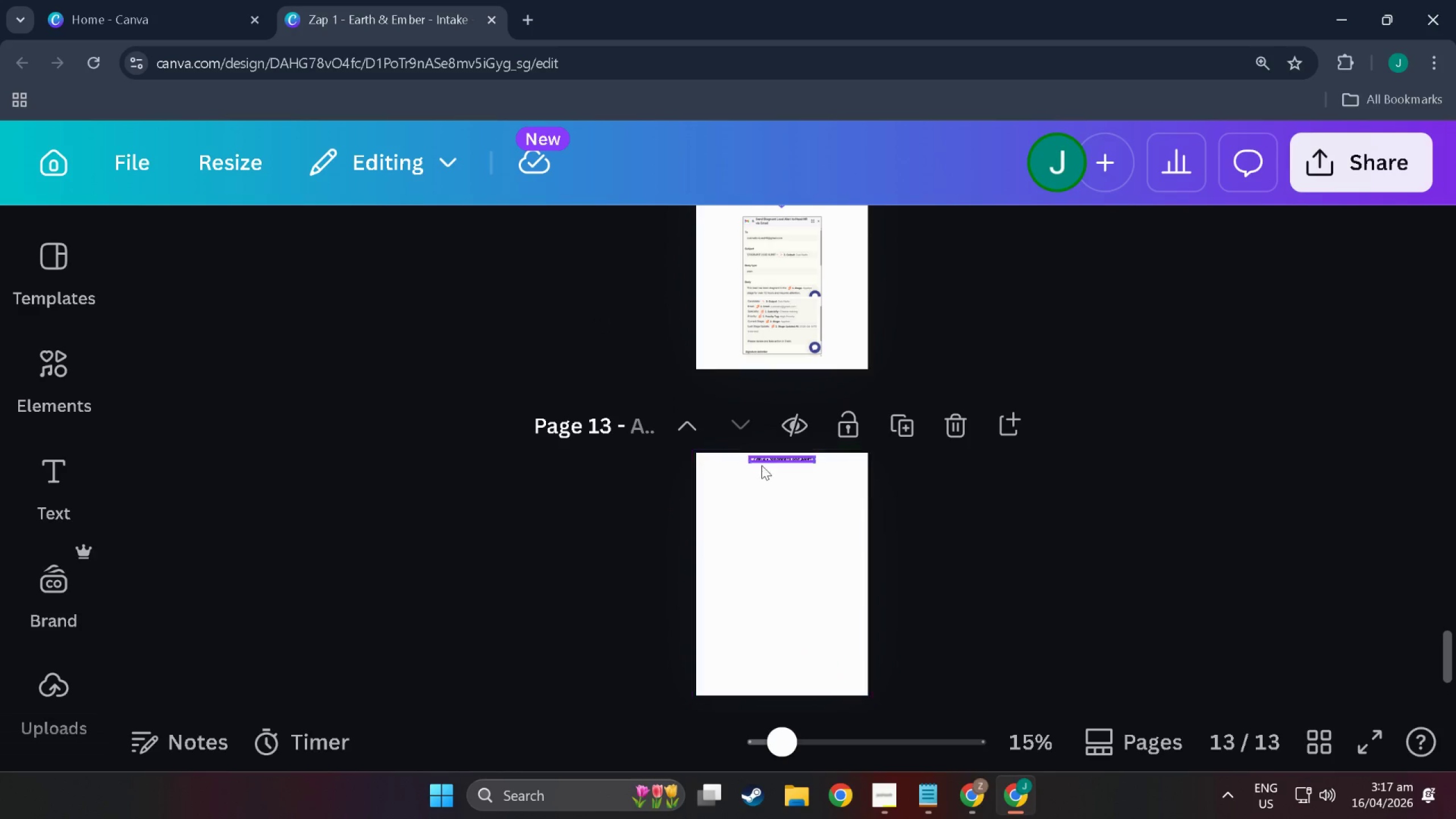 
hold_key(key=ControlLeft, duration=1.52)
scroll: coordinate [776, 503], scroll_direction: up, amount: 10.0
 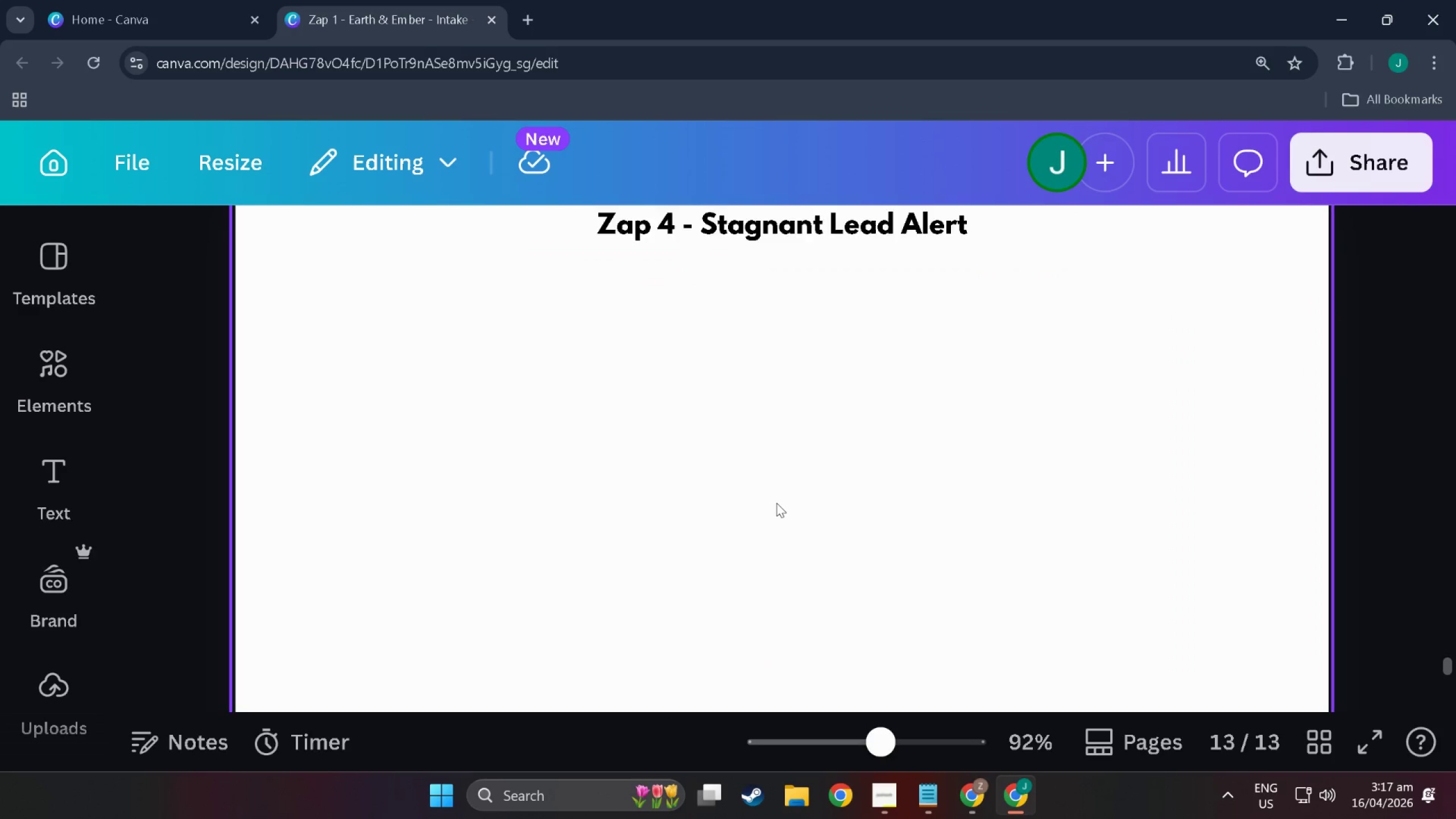 
hold_key(key=ControlLeft, duration=0.75)
 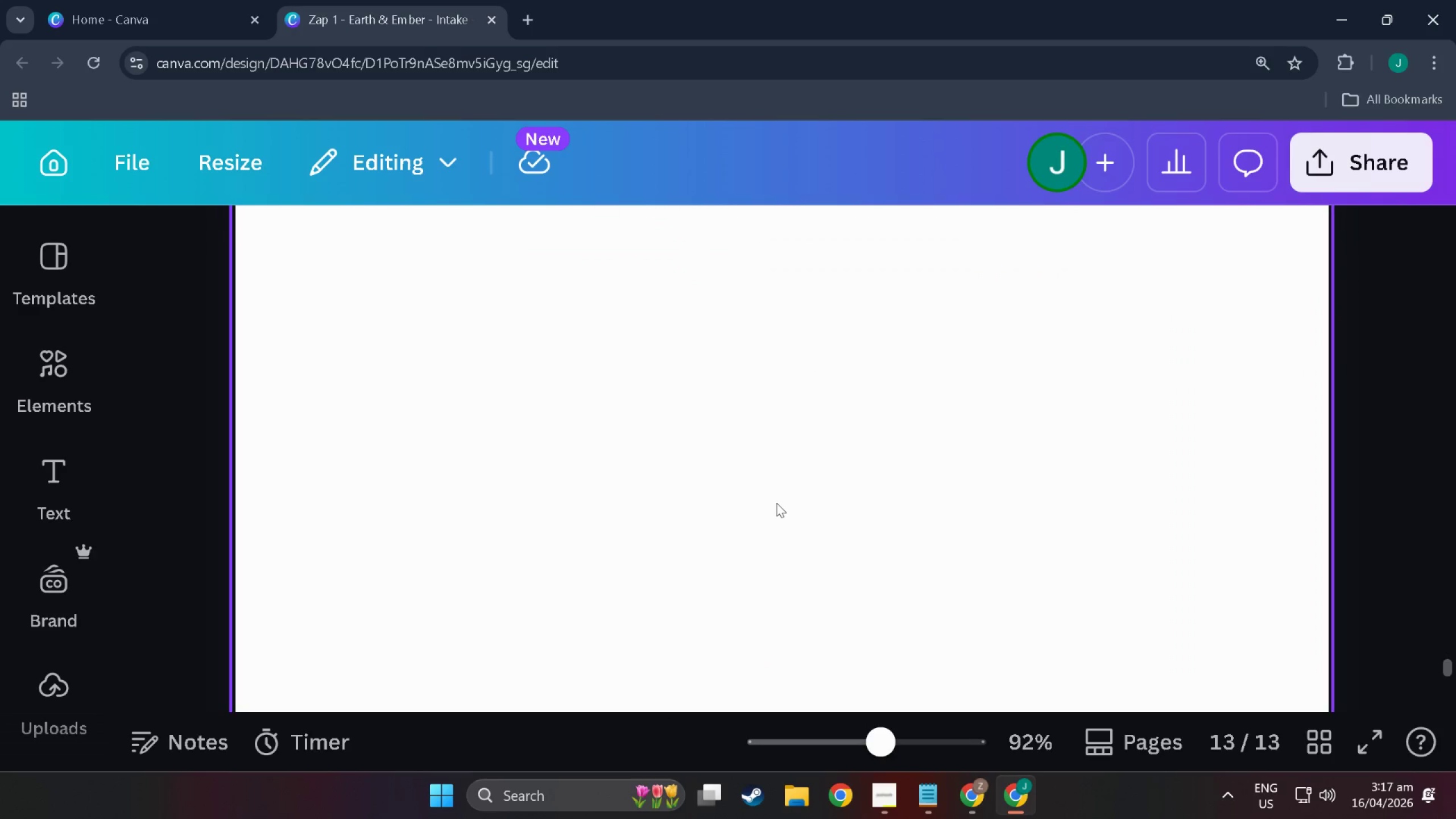 
hold_key(key=ControlLeft, duration=0.46)
 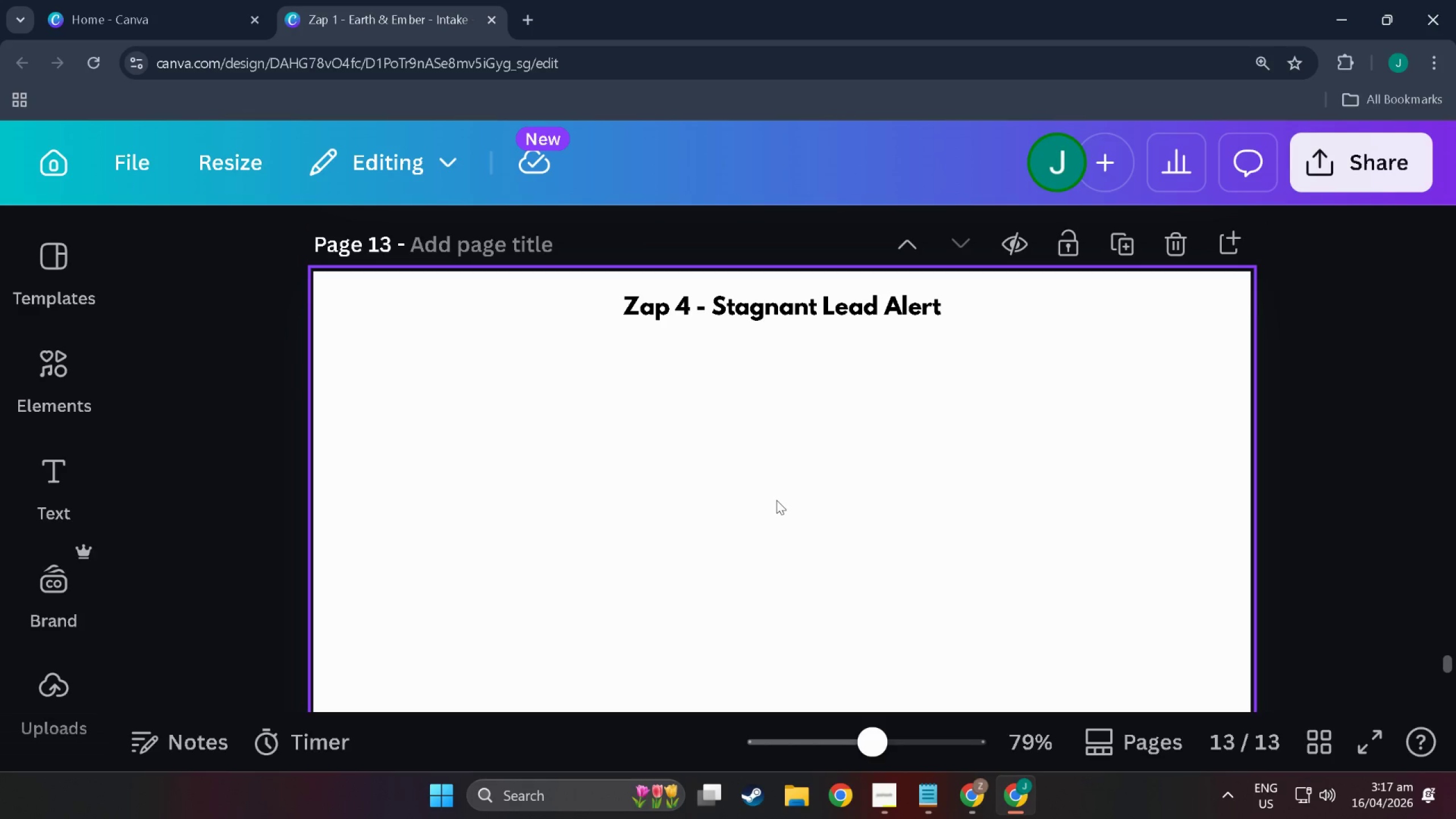 
scroll: coordinate [776, 503], scroll_direction: down, amount: 2.0
 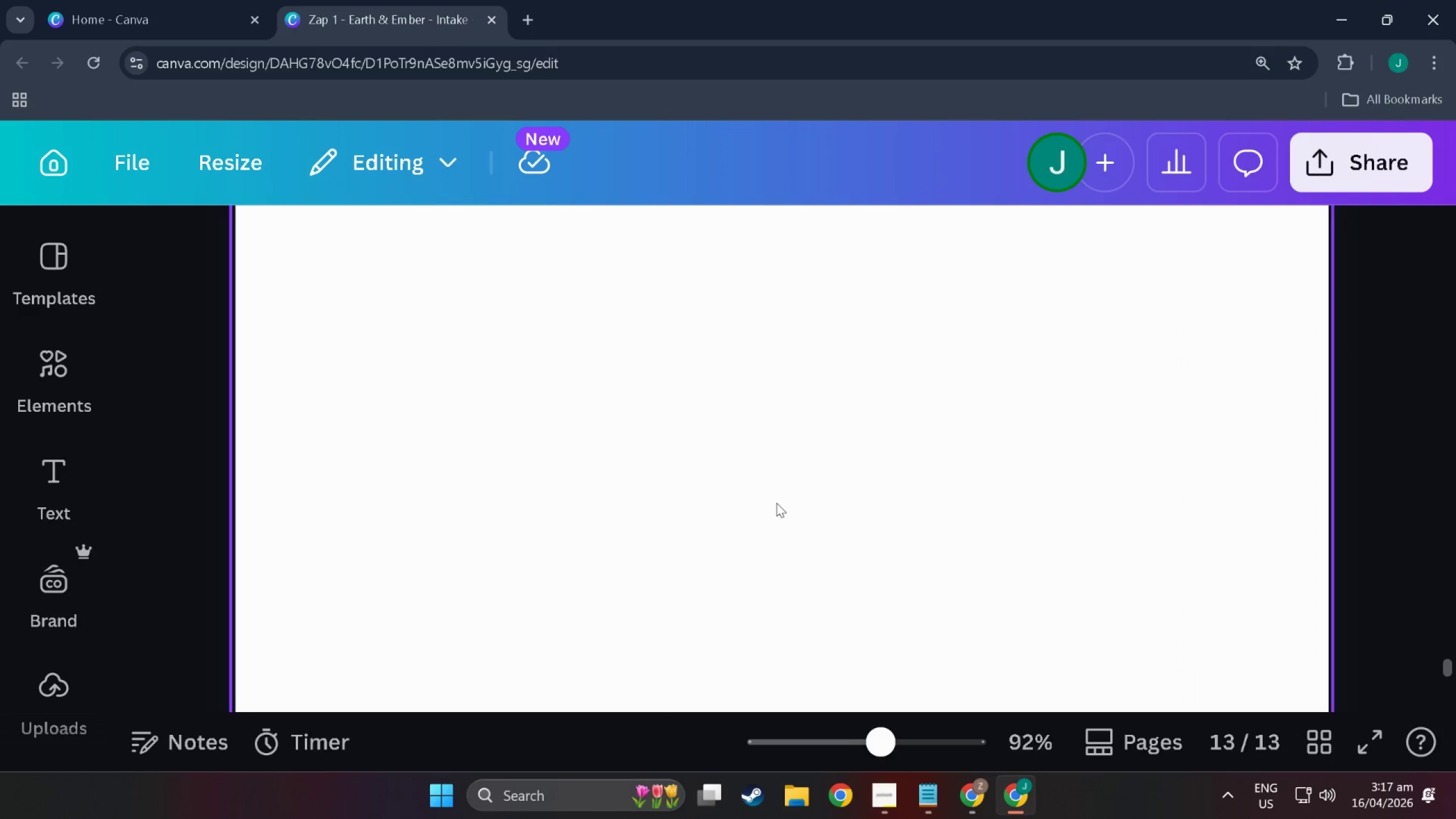 
scroll: coordinate [776, 503], scroll_direction: up, amount: 2.0
 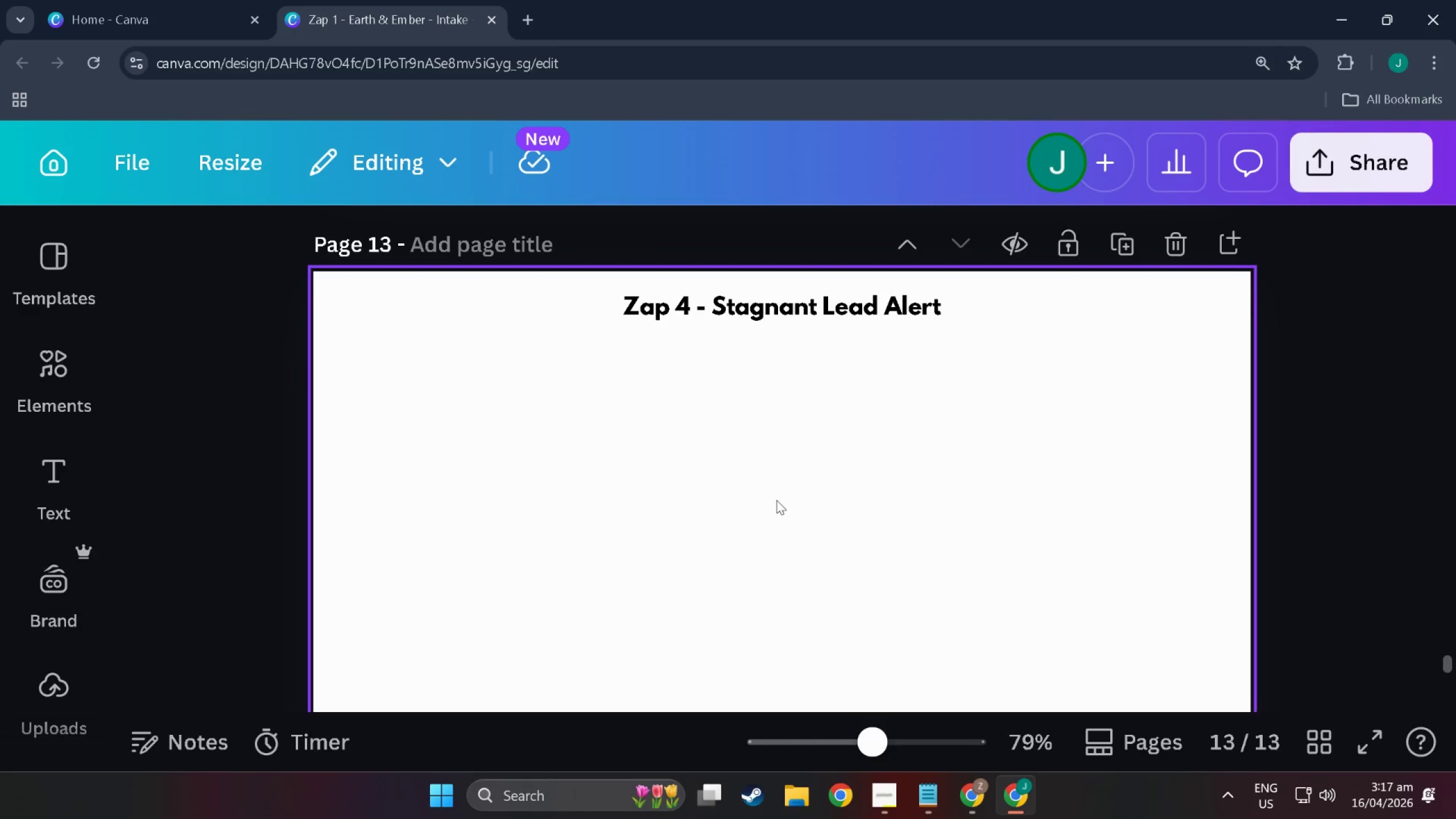 
hold_key(key=ControlLeft, duration=0.46)
scroll: coordinate [776, 500], scroll_direction: down, amount: 2.0
 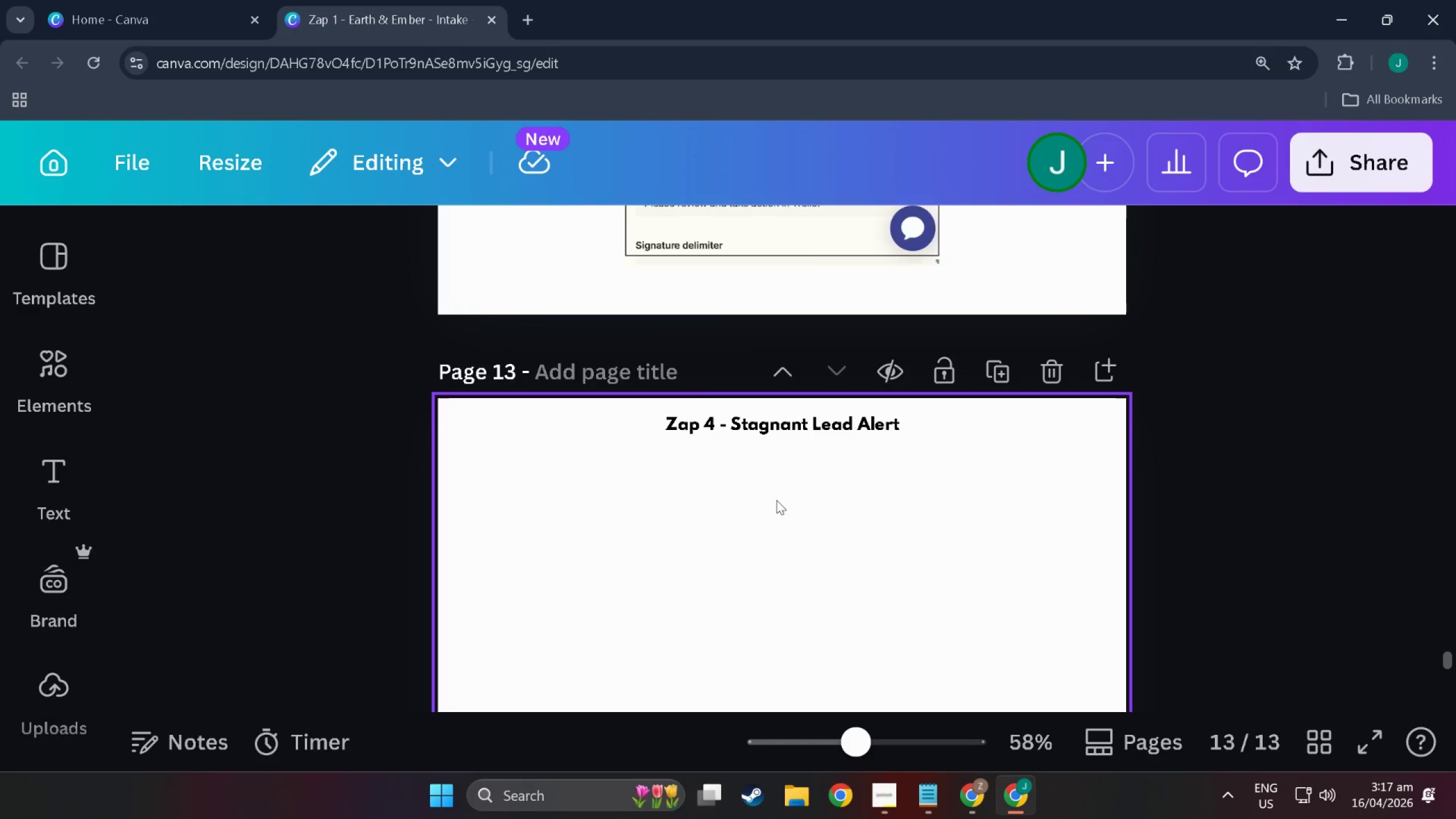 
scroll: coordinate [760, 509], scroll_direction: up, amount: 1.0
 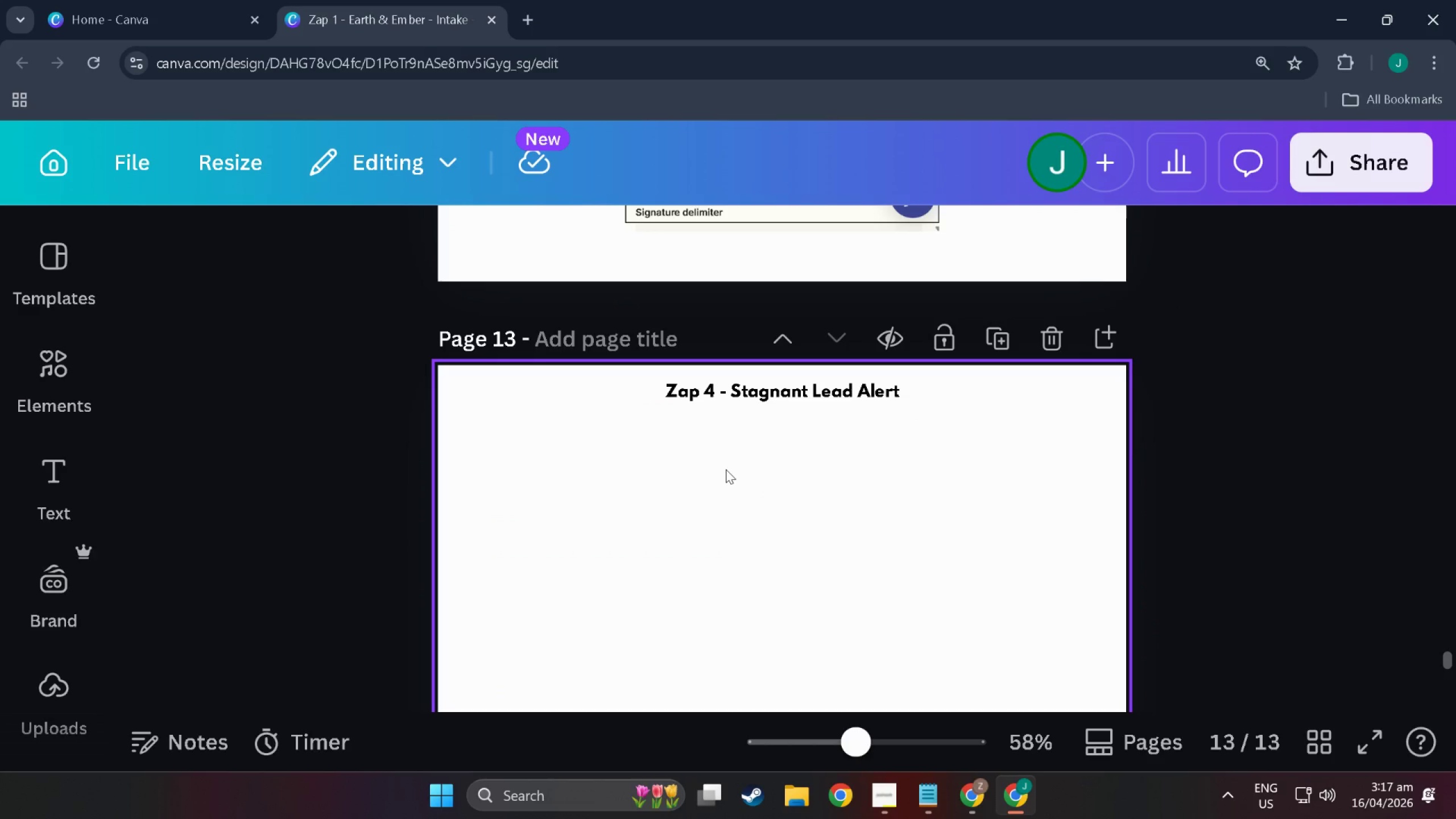 
scroll: coordinate [716, 495], scroll_direction: down, amount: 6.0
 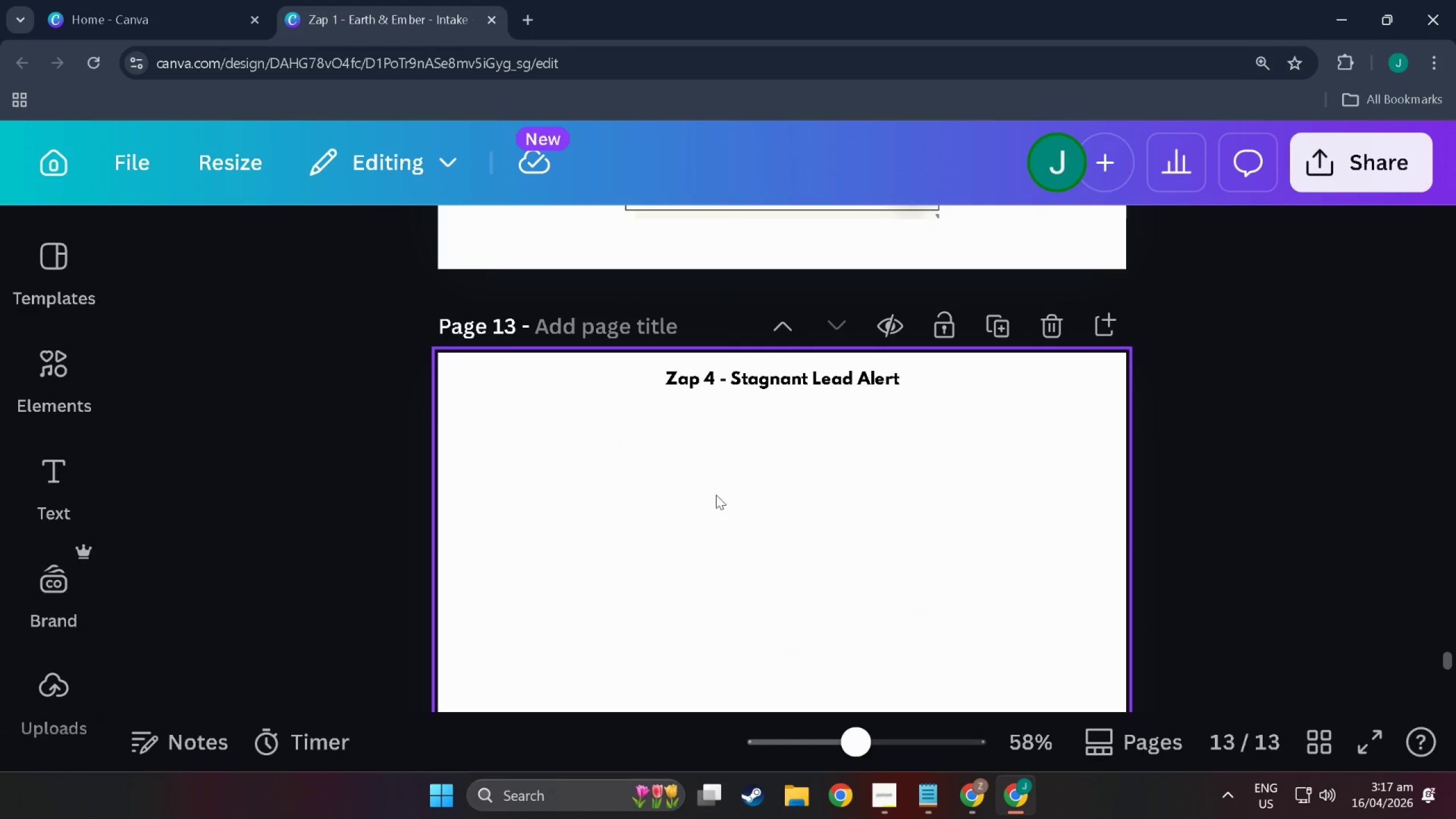 
key(Alt+Tab)
 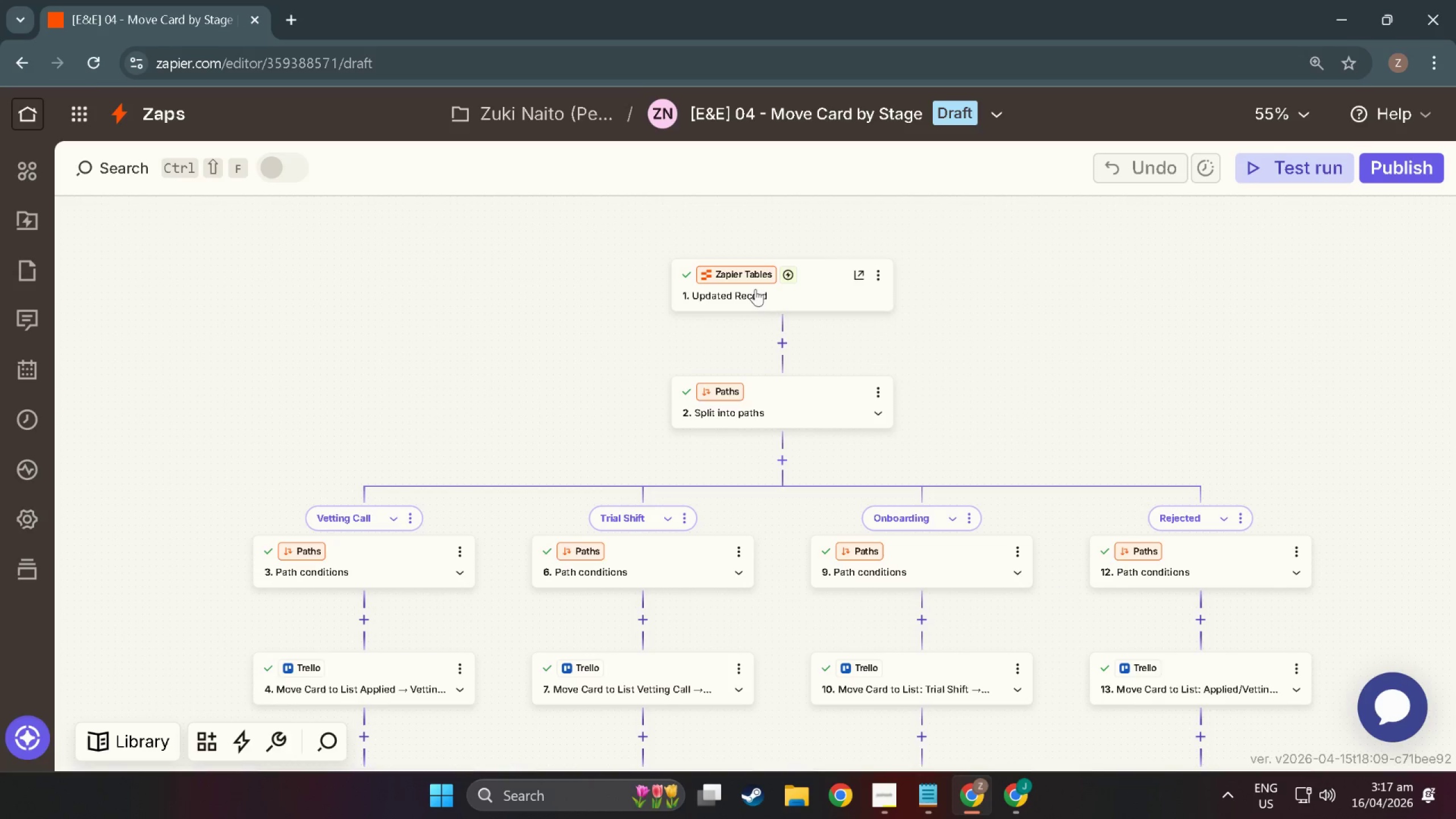 
scroll: coordinate [628, 360], scroll_direction: none, amount: 0.0
 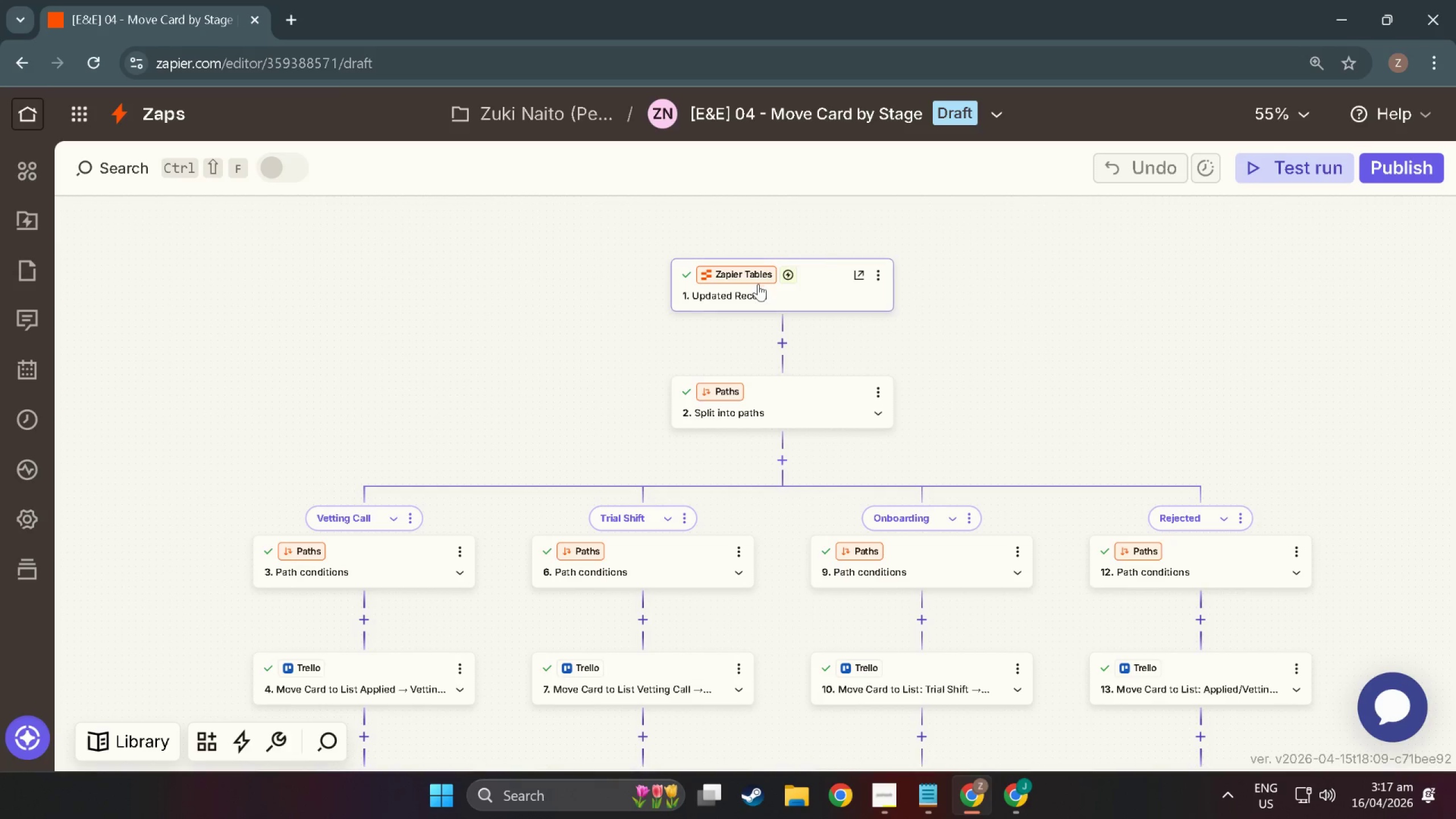 
left_click([758, 286])
 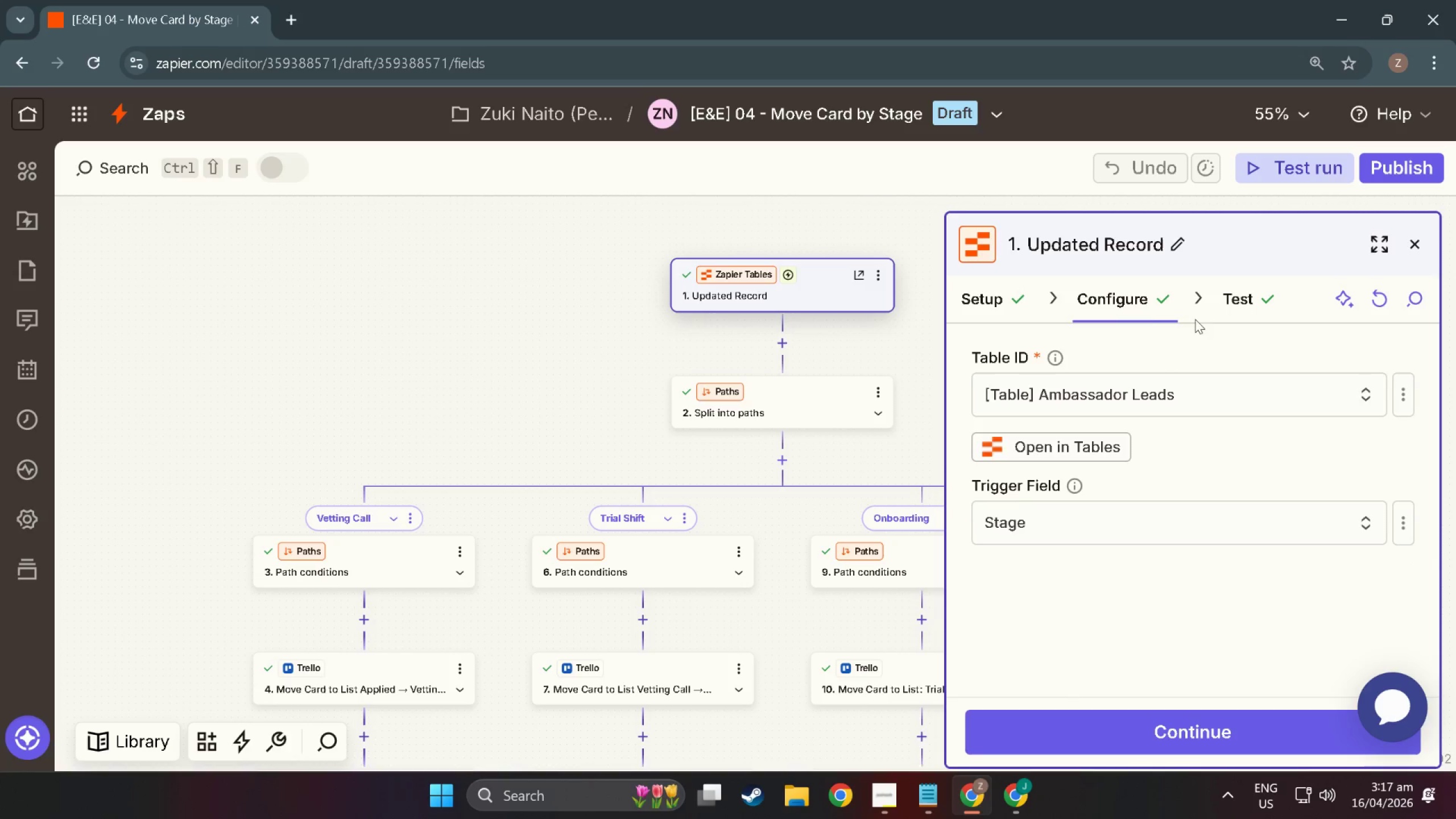 
wait(6.18)
 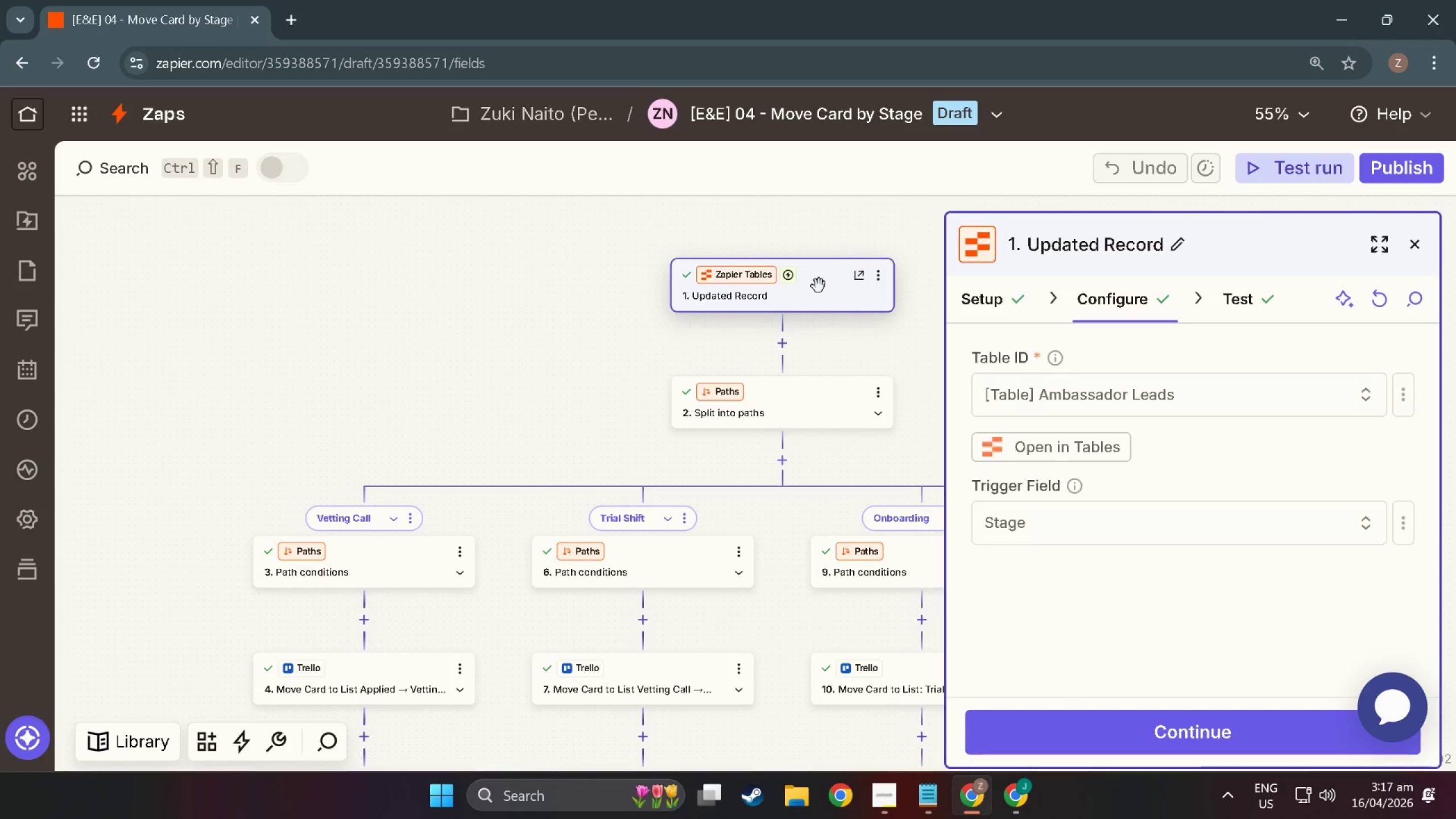 
left_click([511, 283])
 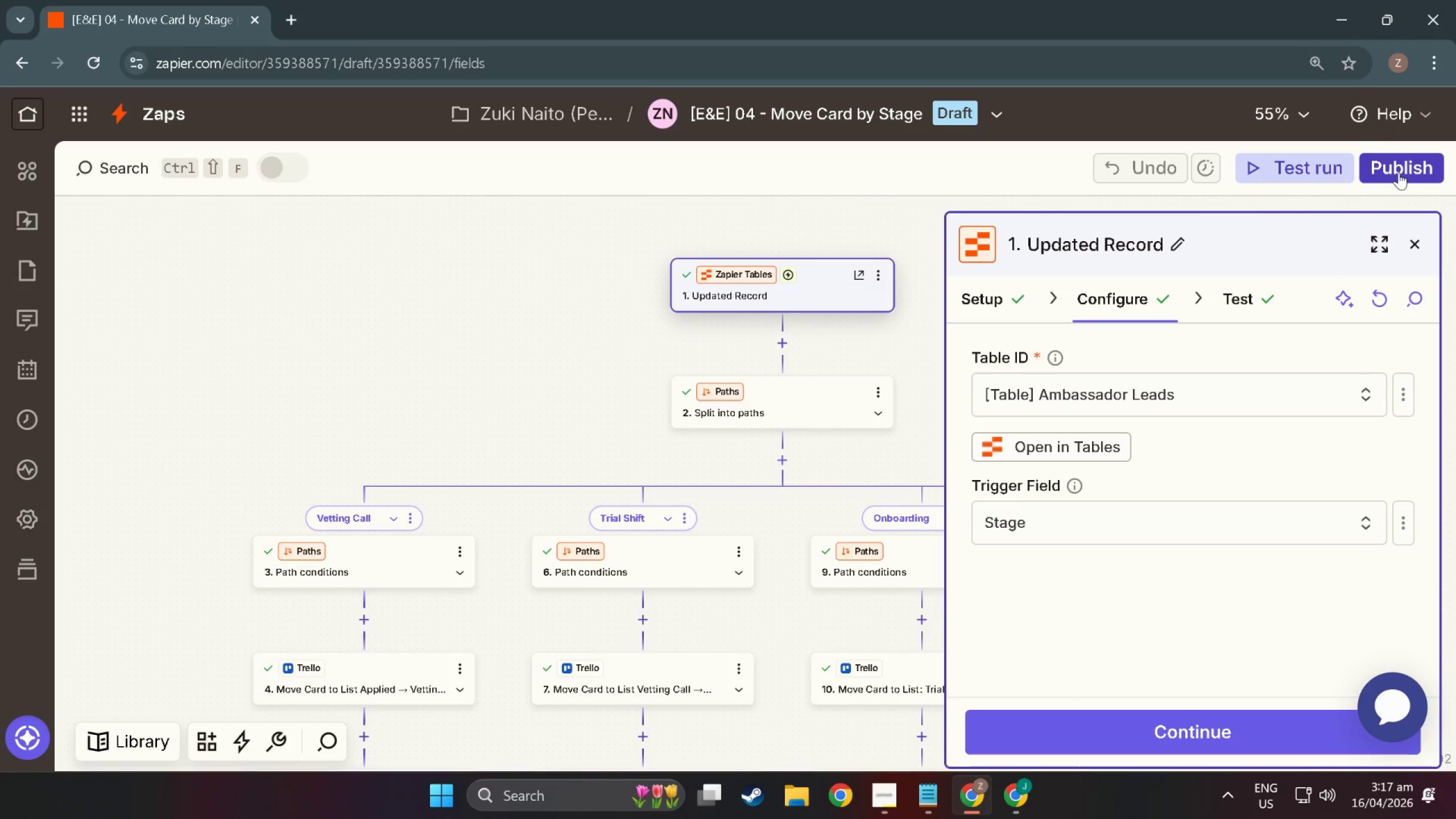 
left_click([1399, 172])
 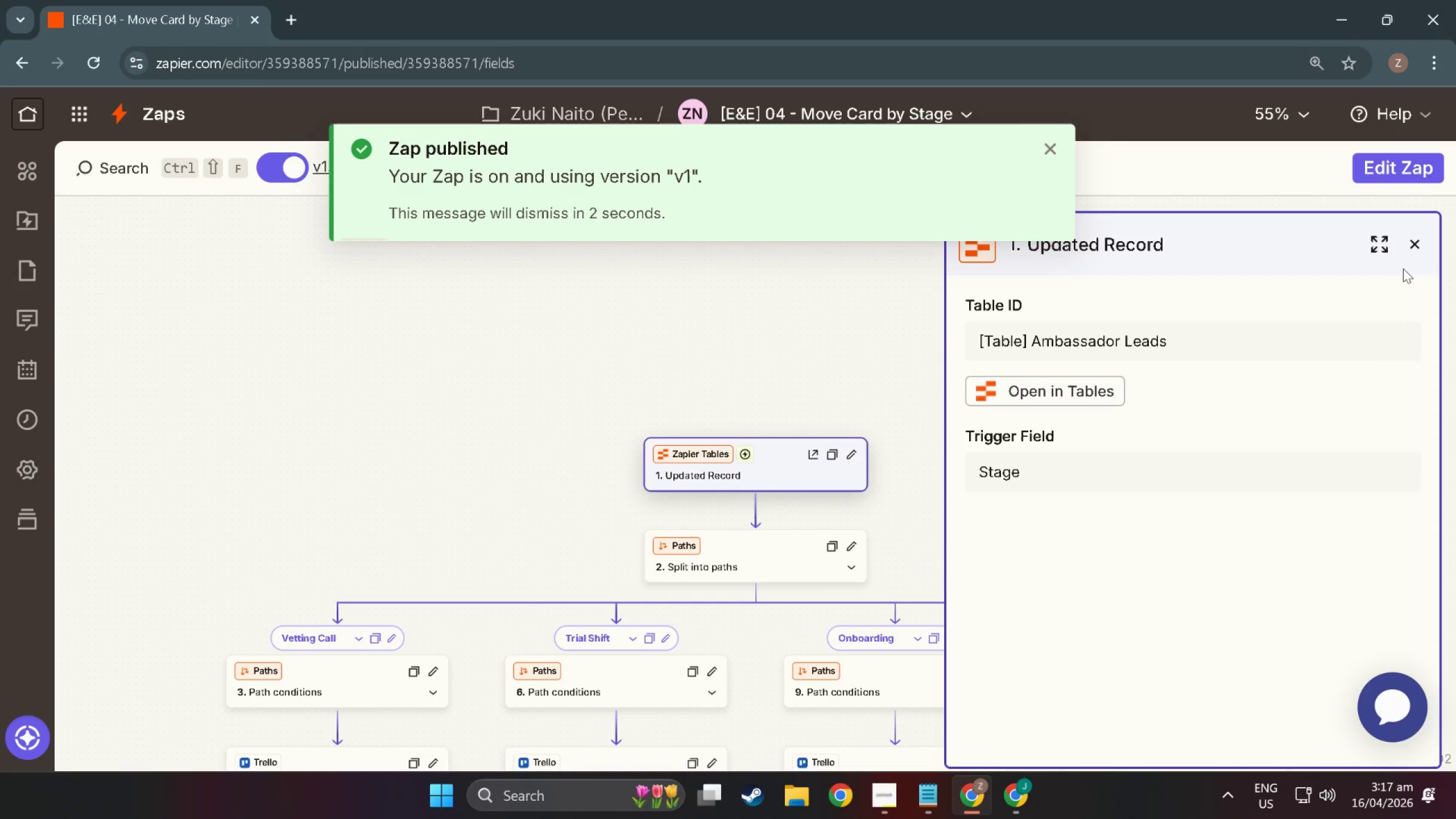 
wait(20.11)
 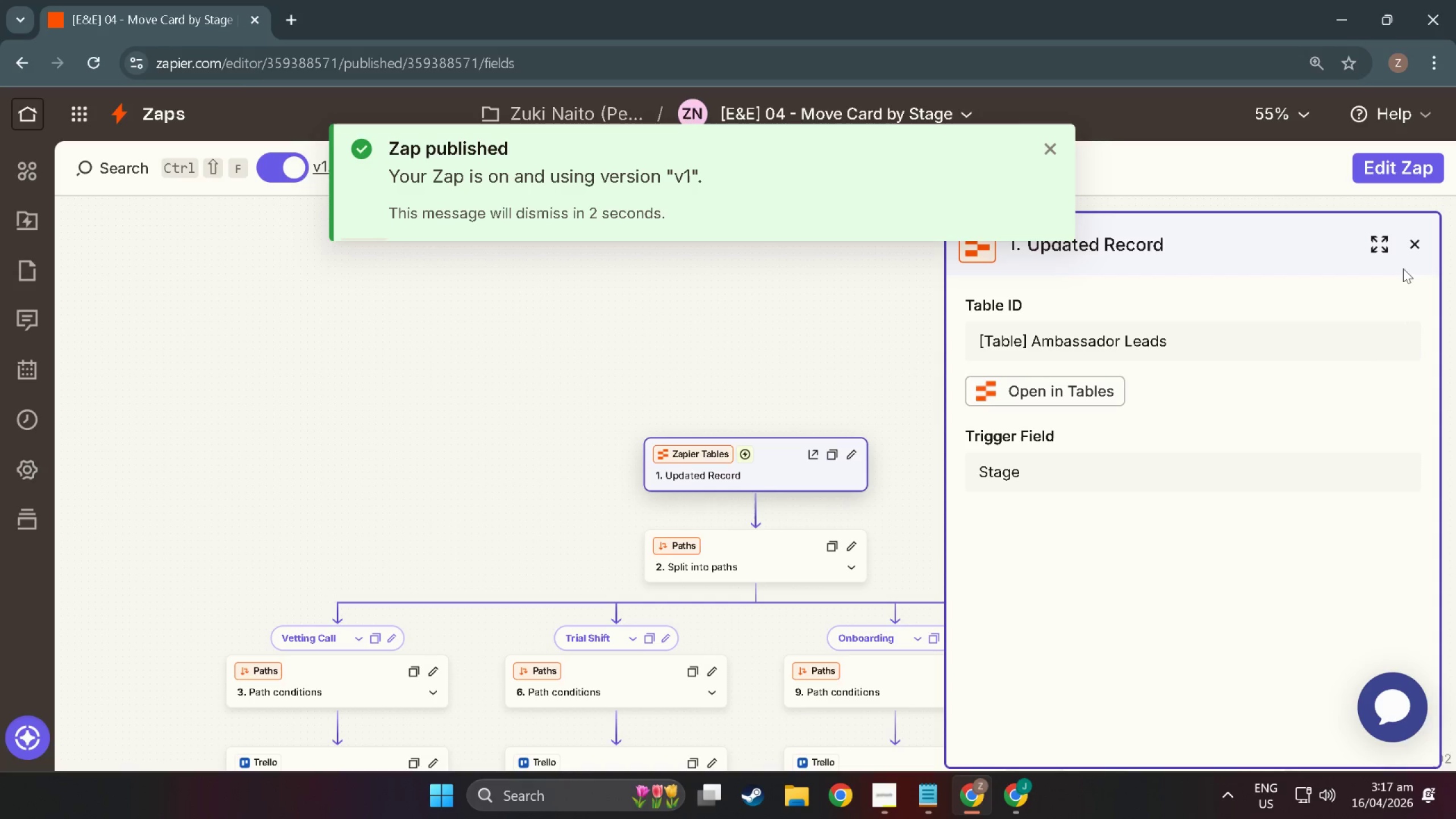 
scroll: coordinate [433, 456], scroll_direction: down, amount: 10.0
 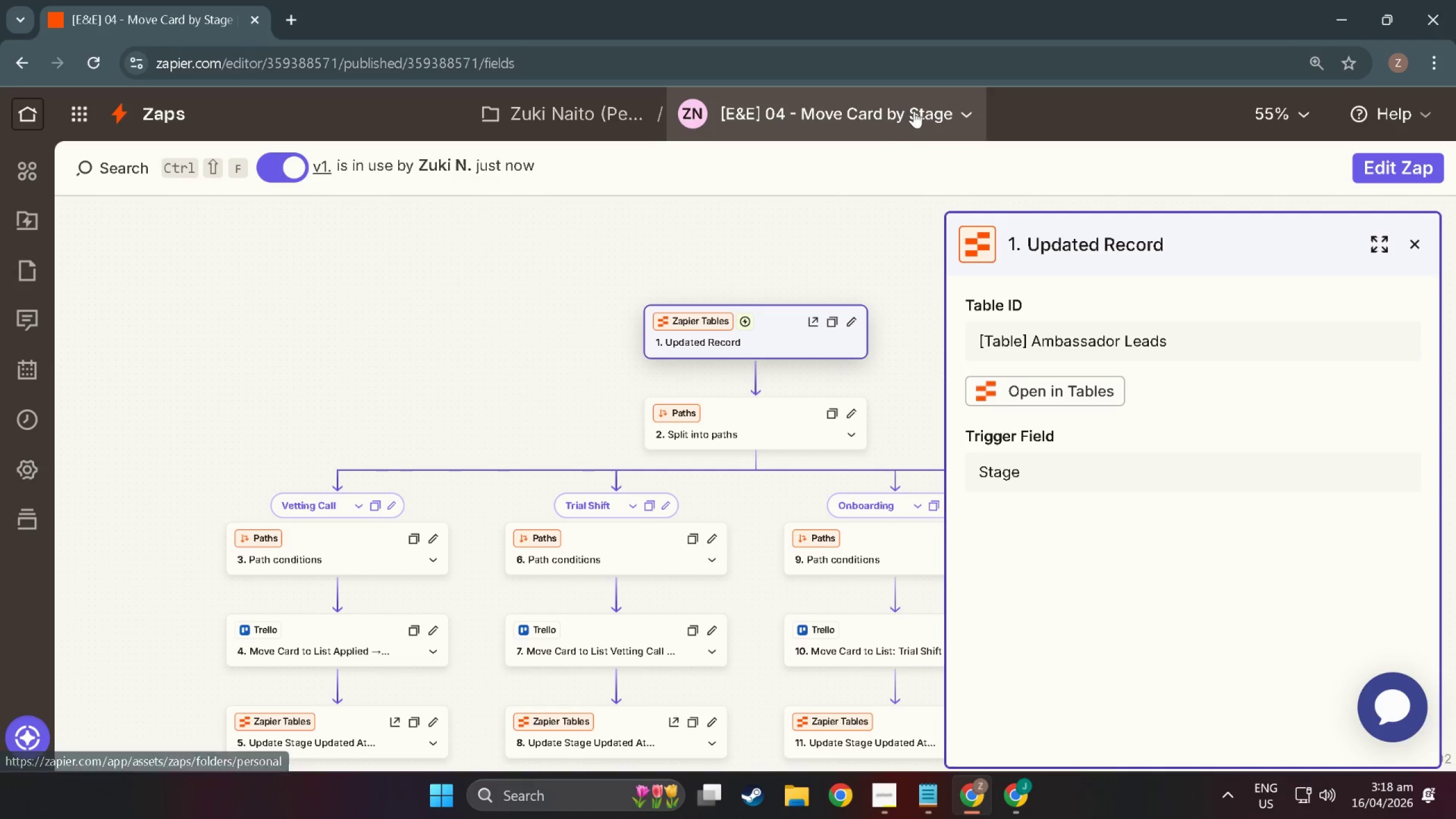 
wait(5.1)
 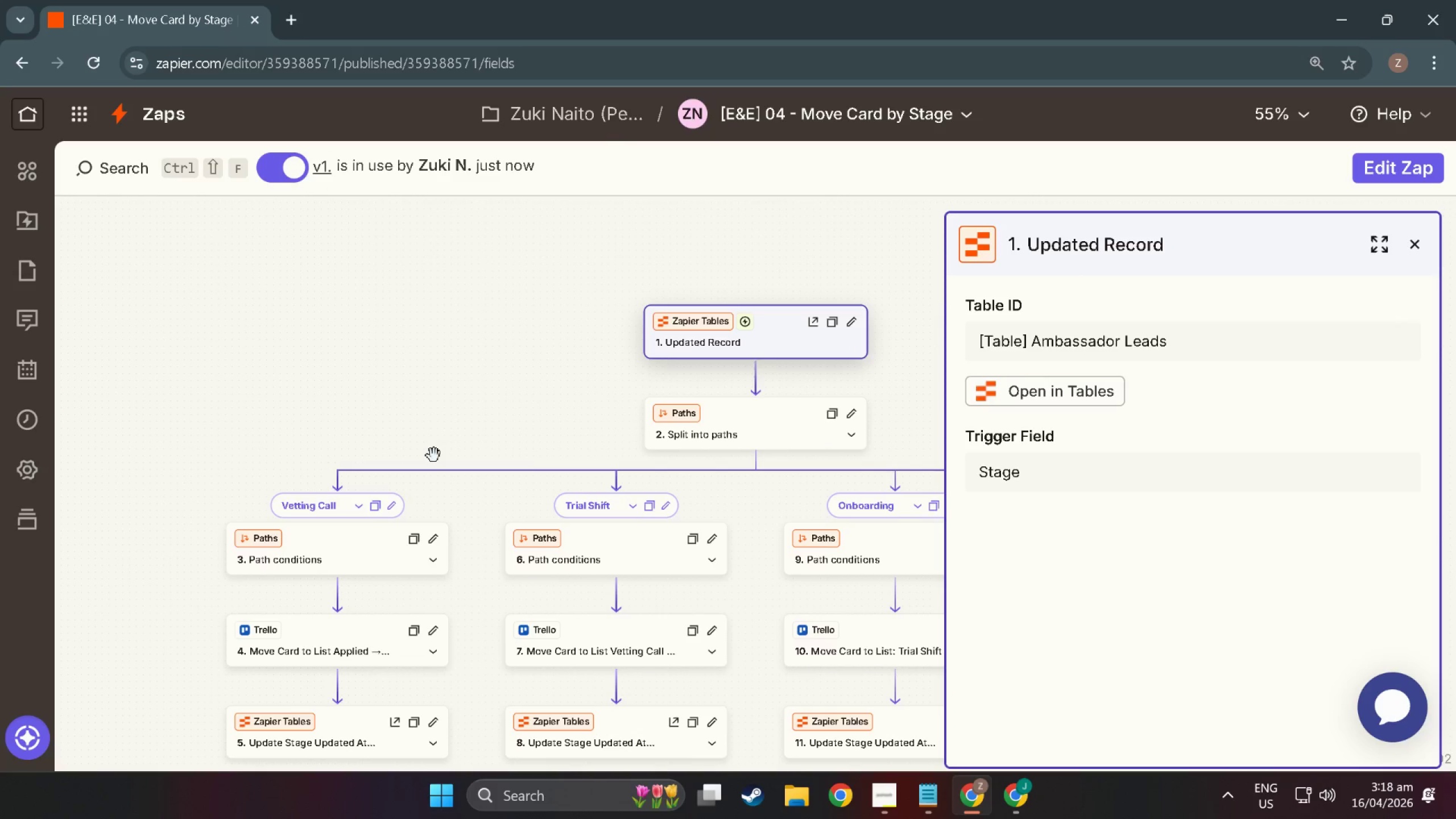 
left_click([914, 111])
 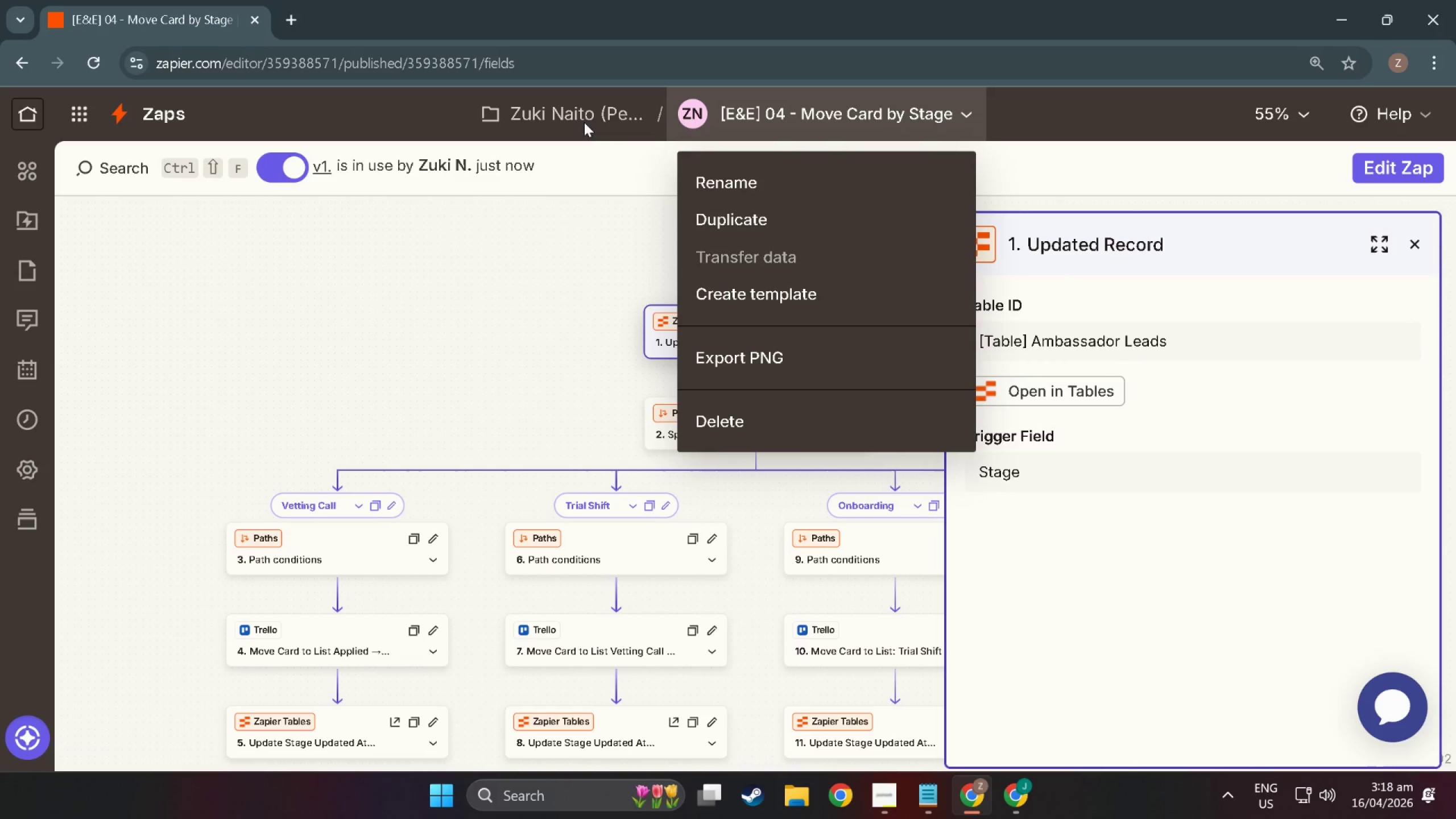 
left_click([517, 225])
 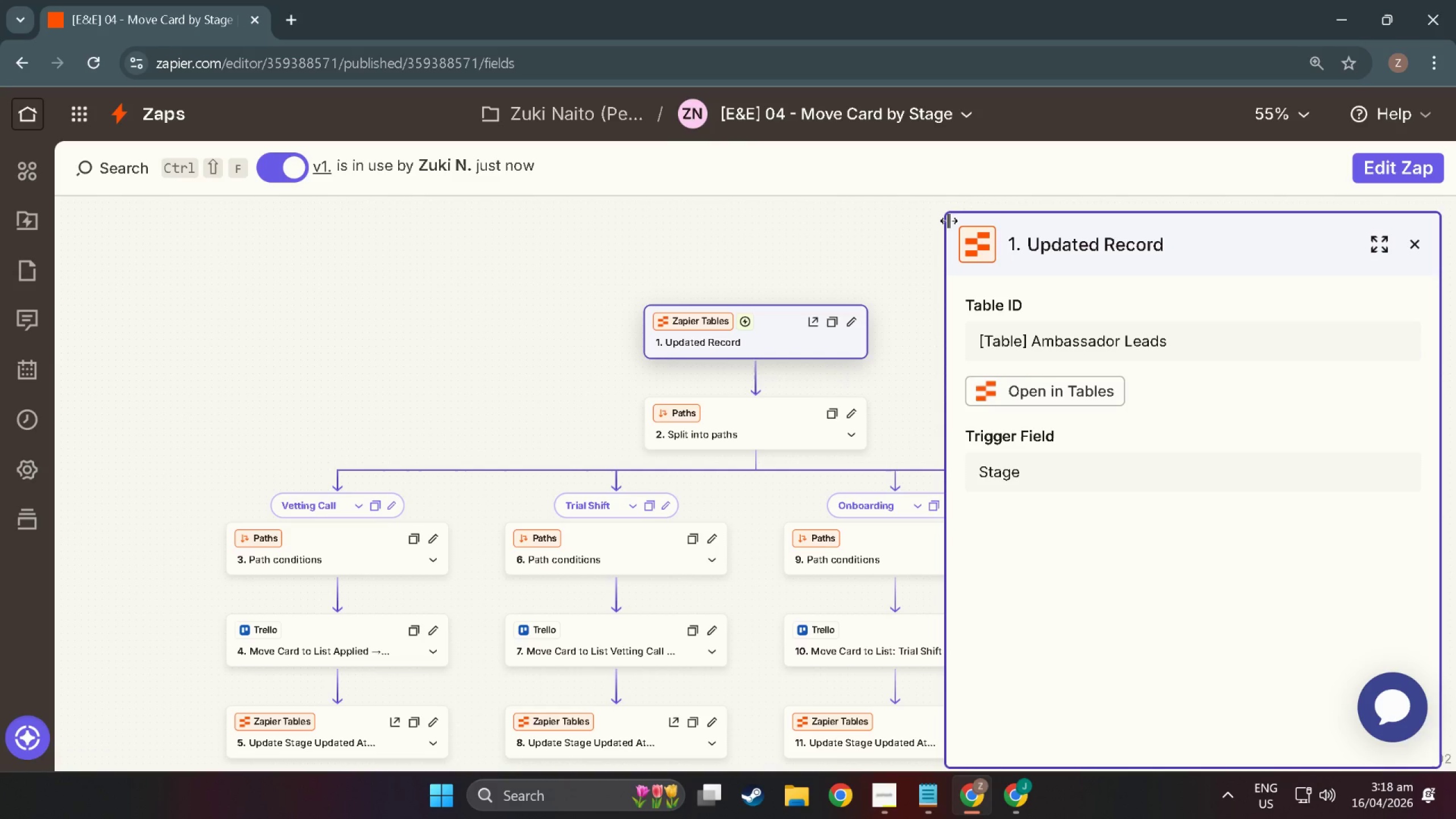 
left_click([796, 108])
 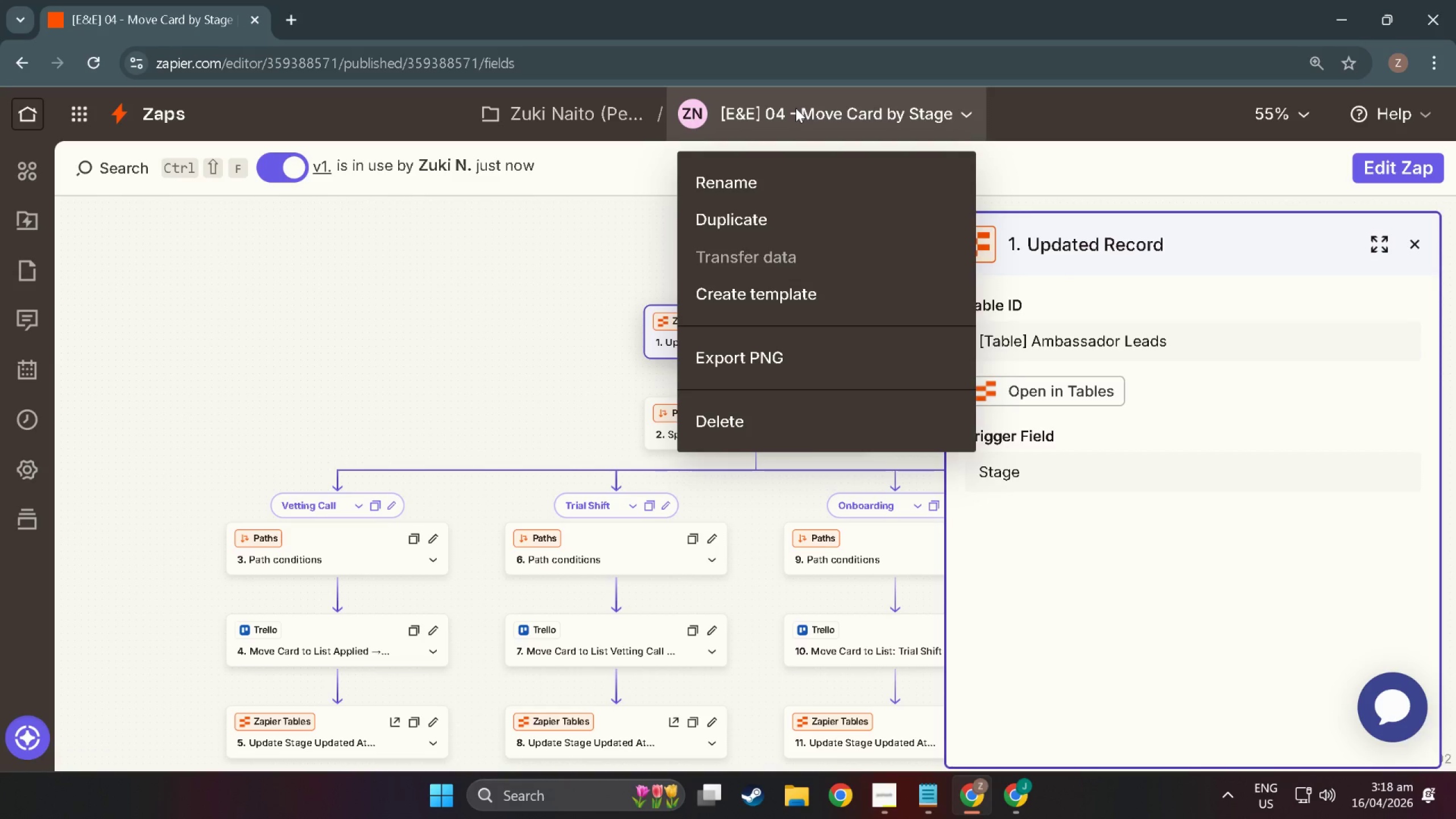 
left_click([796, 108])
 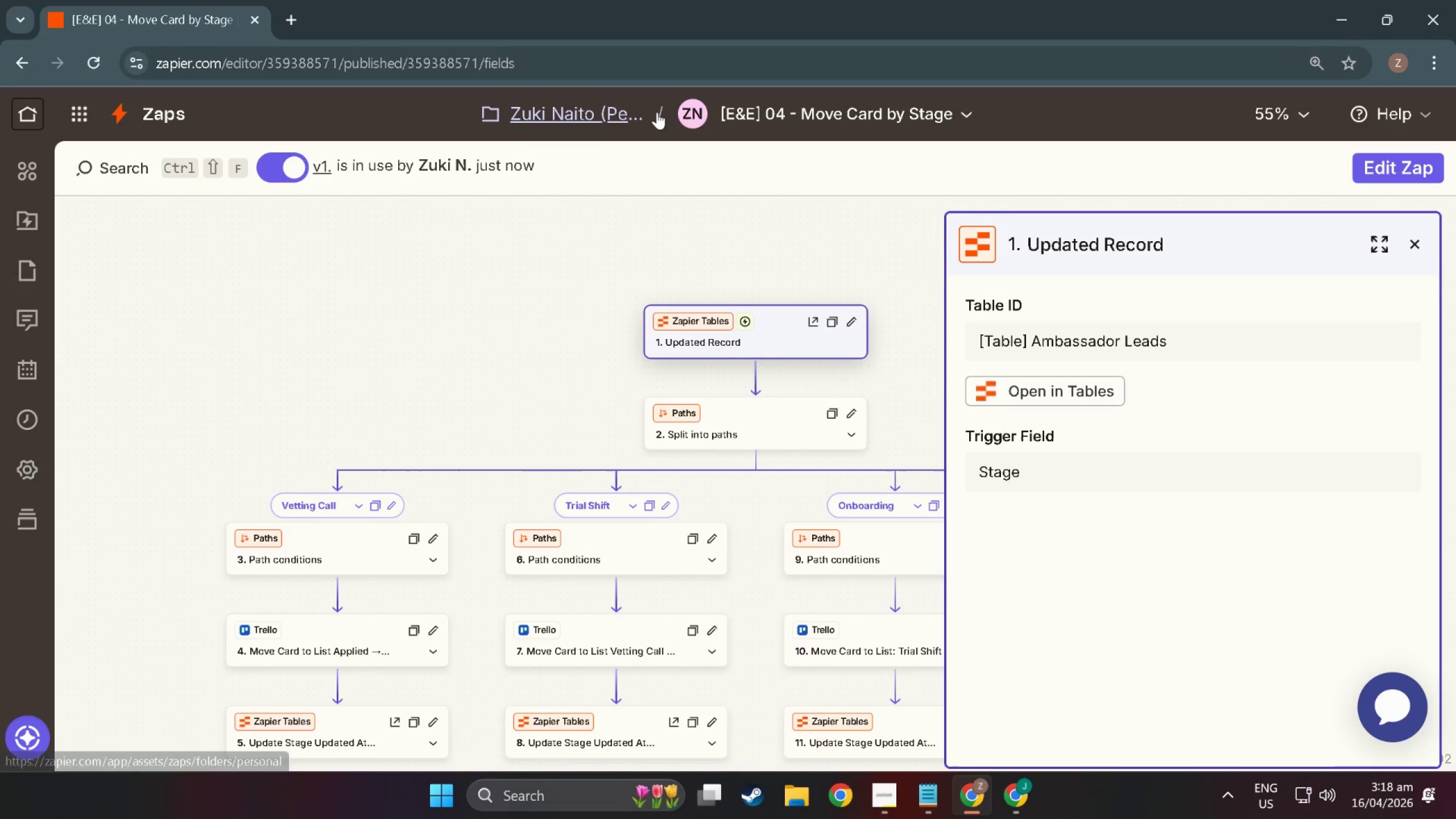 
key(Alt+Tab)
 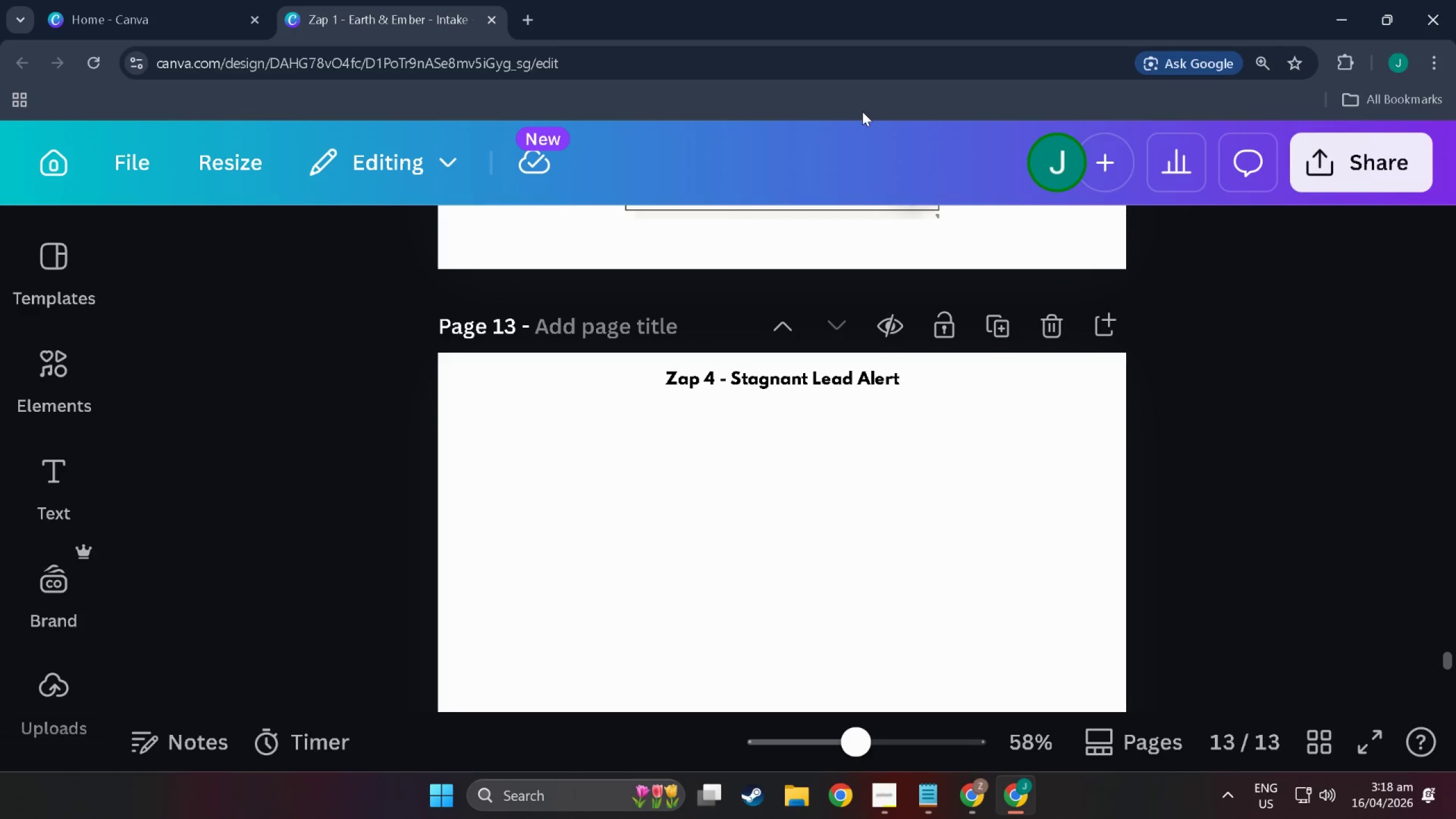 
double_click([788, 374])
 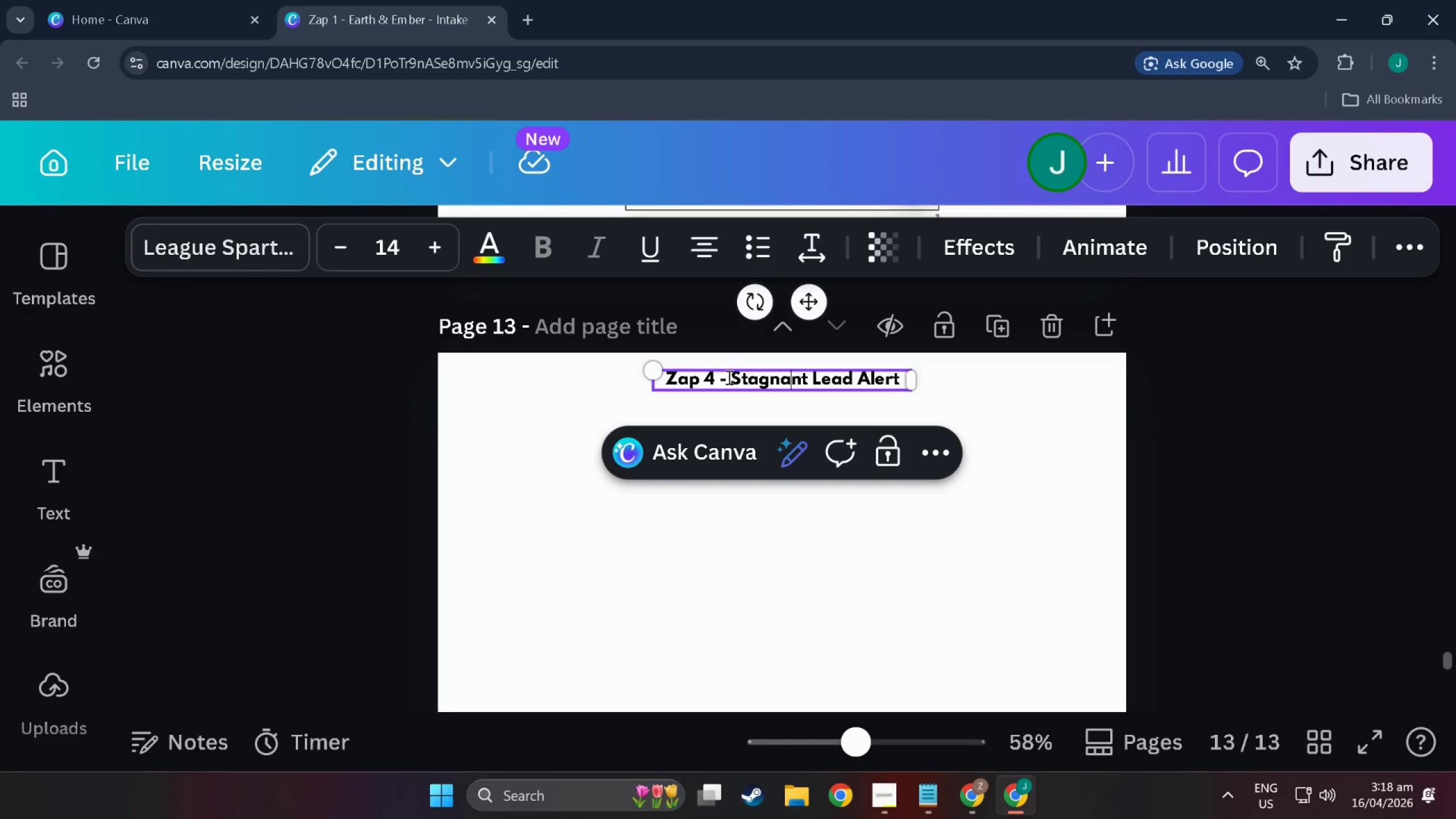 
left_click_drag(start_coordinate=[732, 379], to_coordinate=[901, 377])
 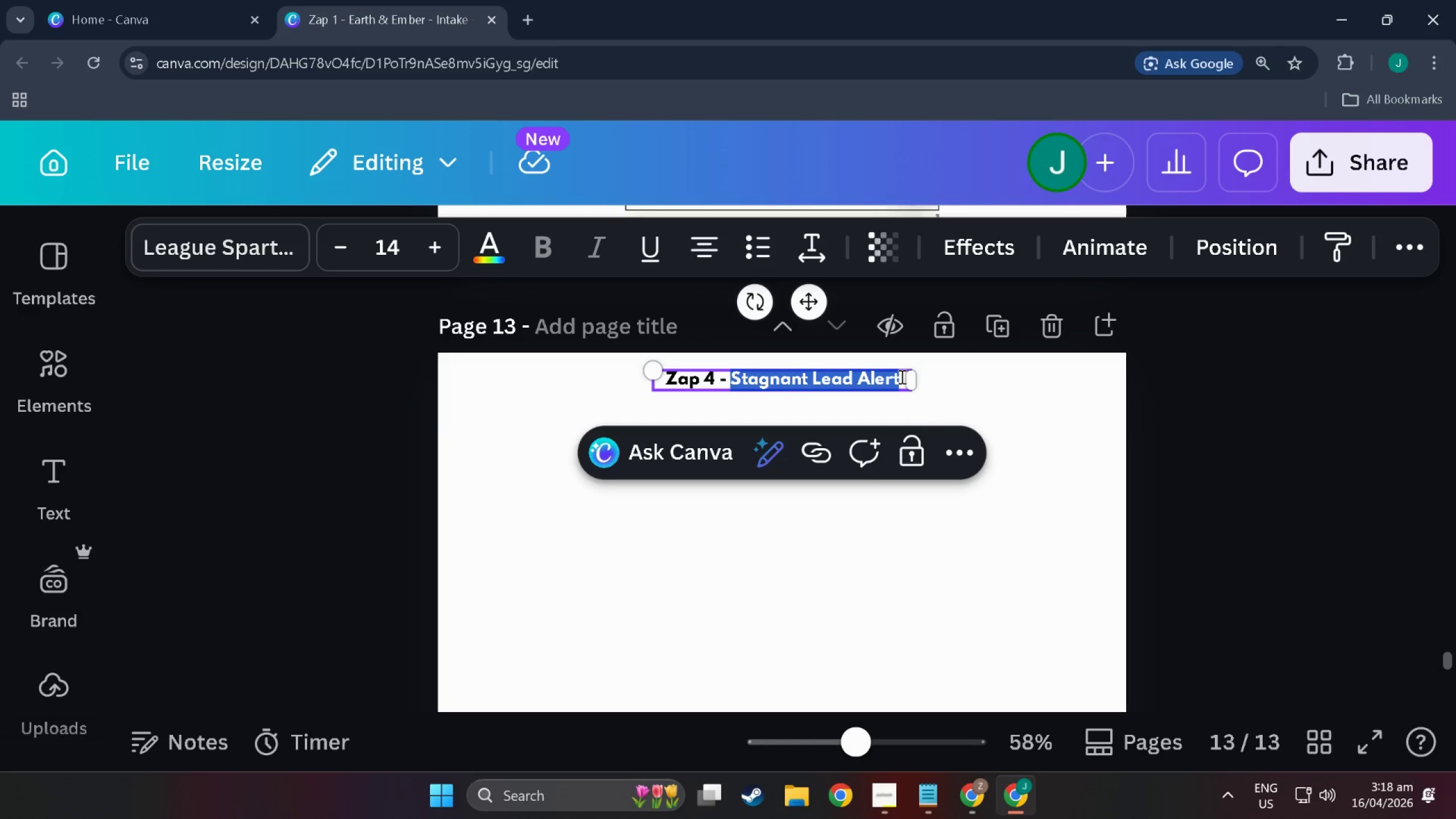 
type(Move Card)
 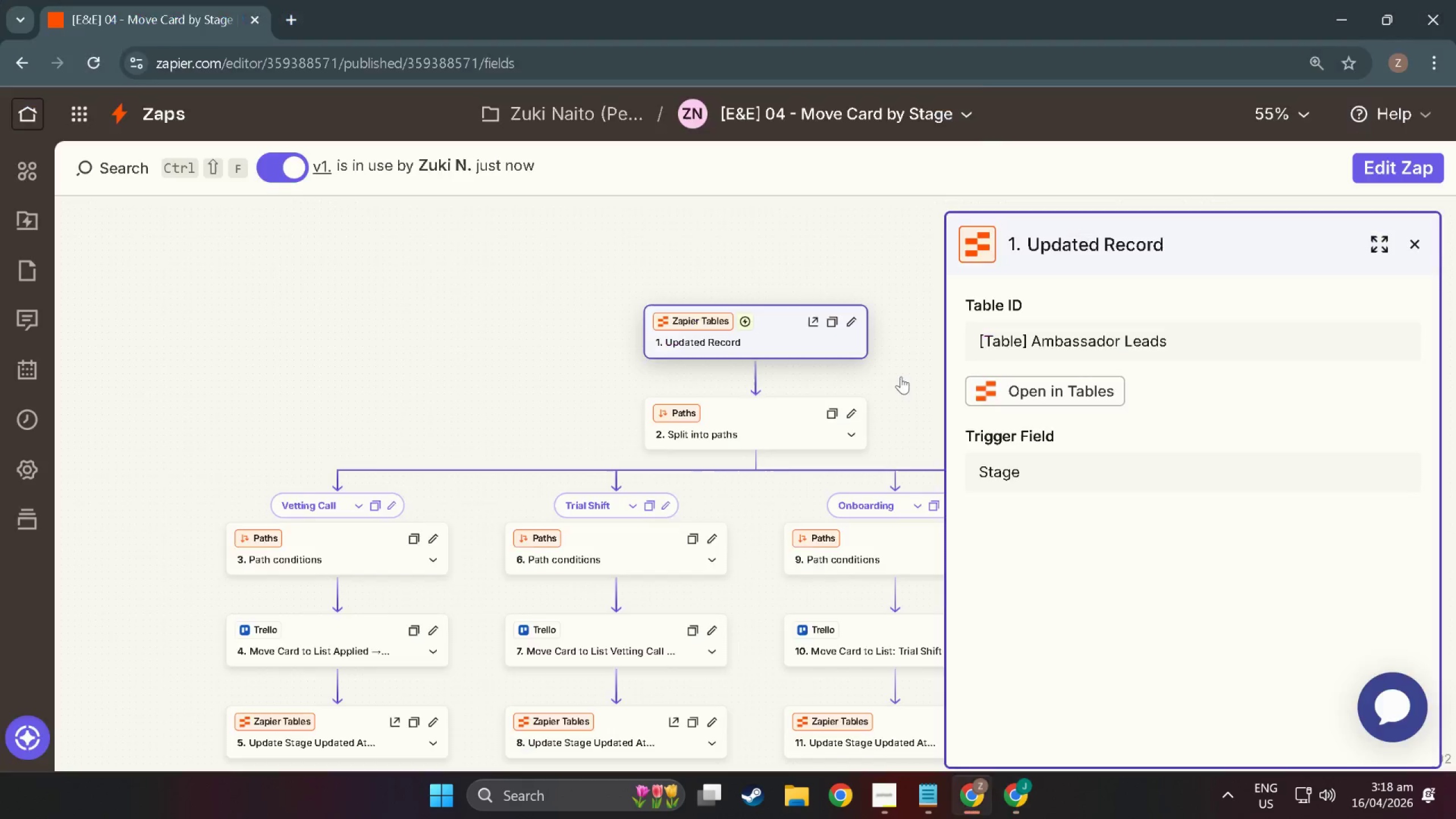 
 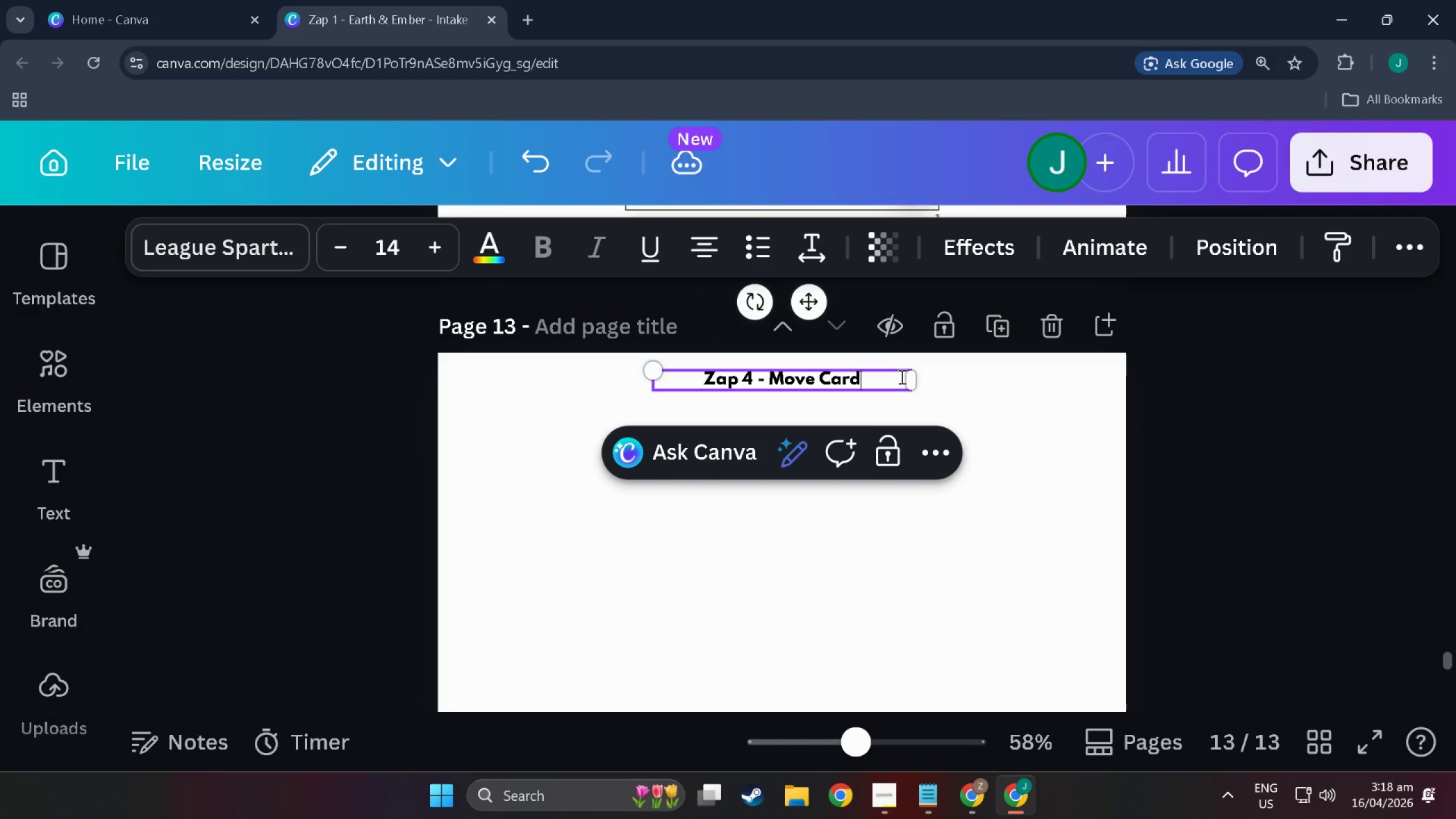 
key(Alt+AltLeft)
 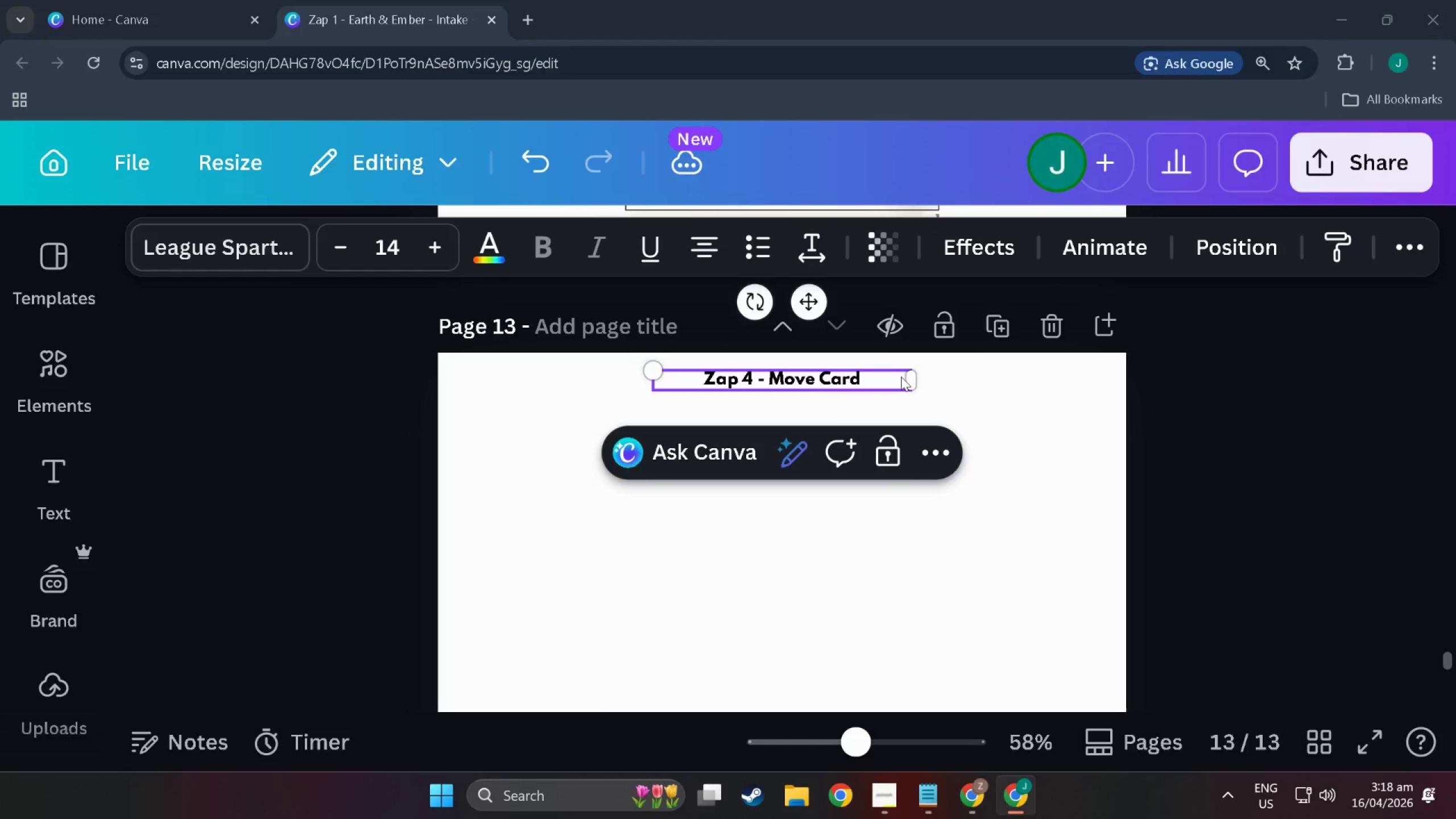 
key(Alt+Tab)
 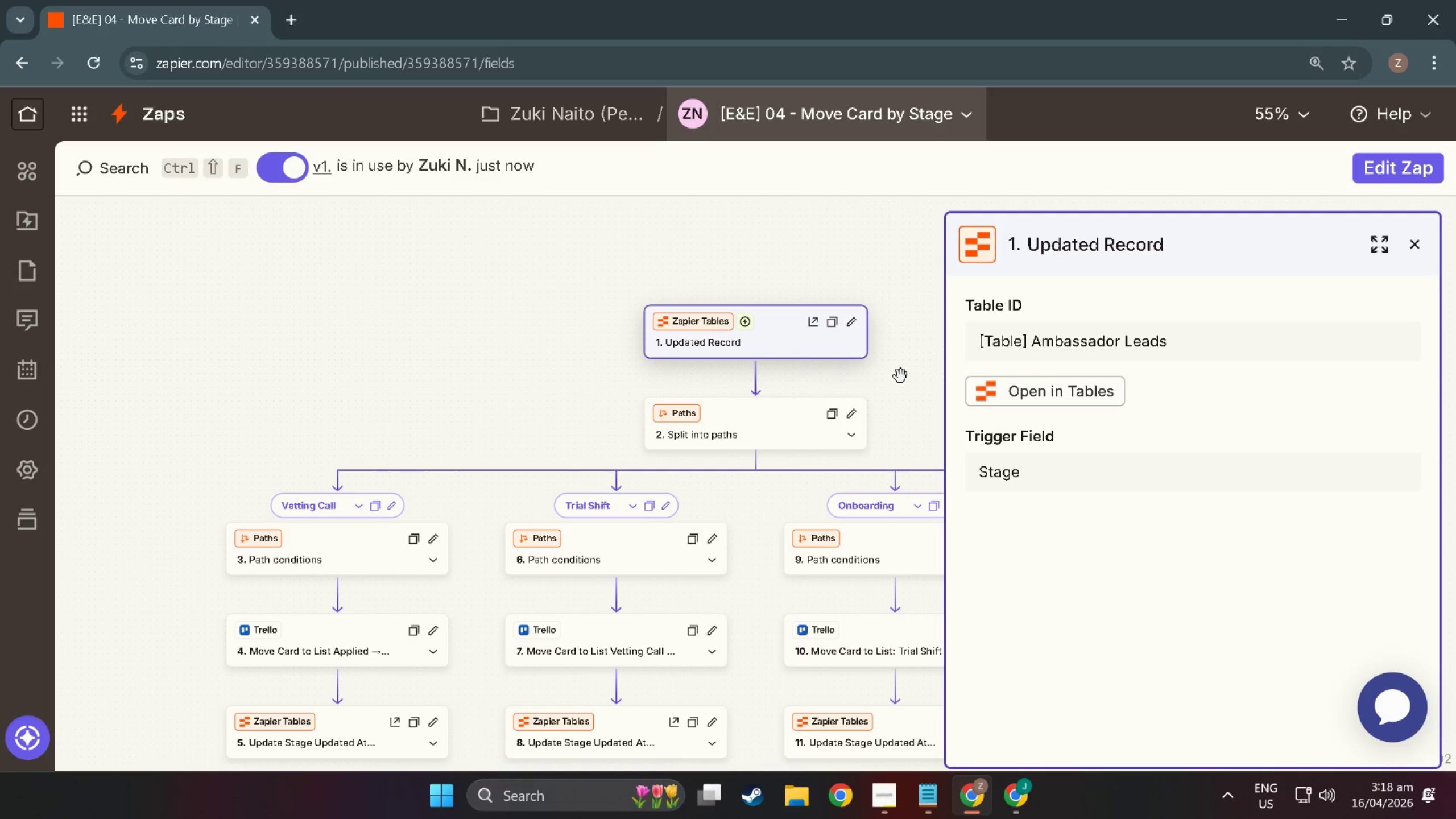 
key(Alt+AltLeft)
 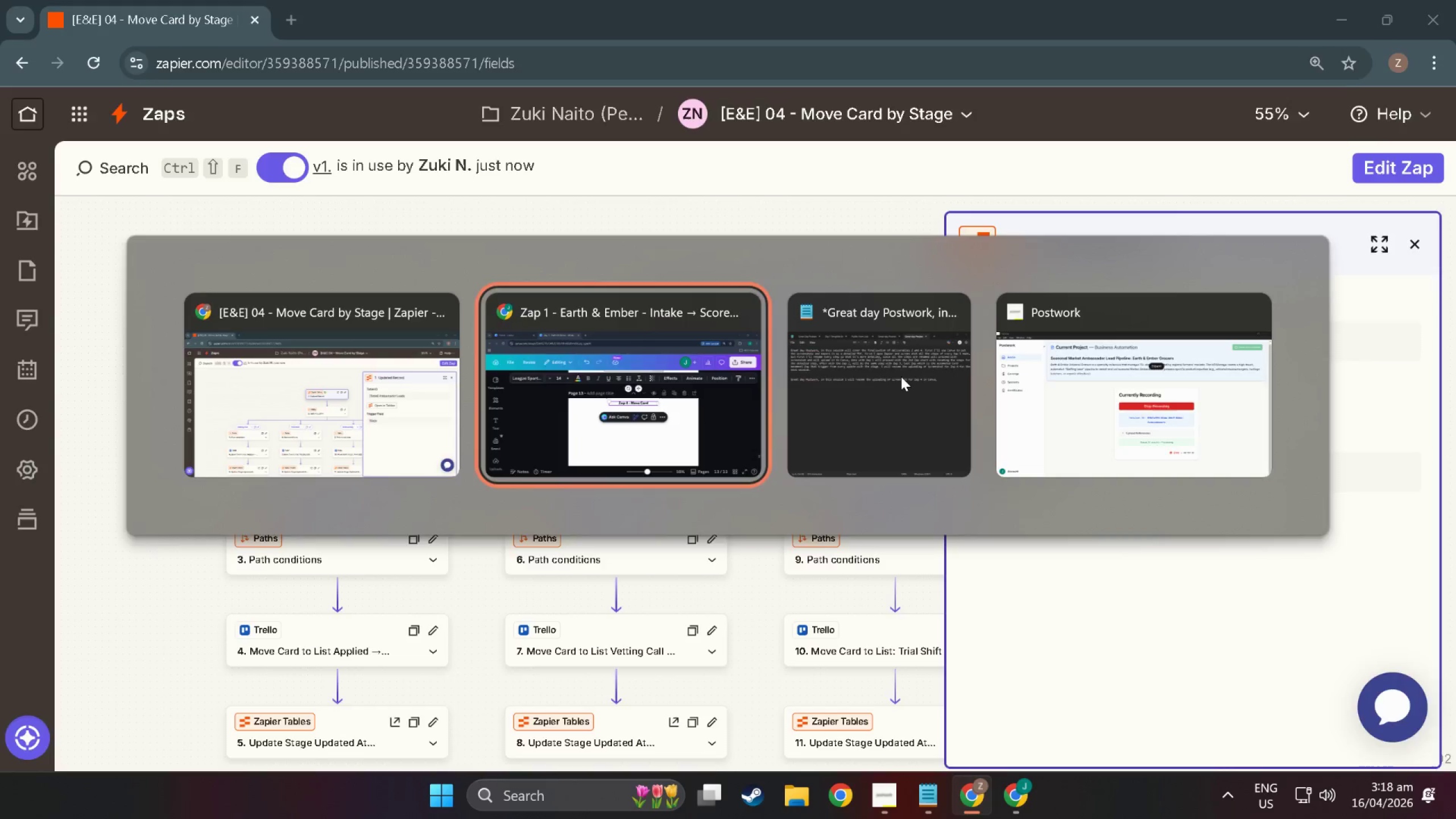 
key(Tab)
type( by Stage)
 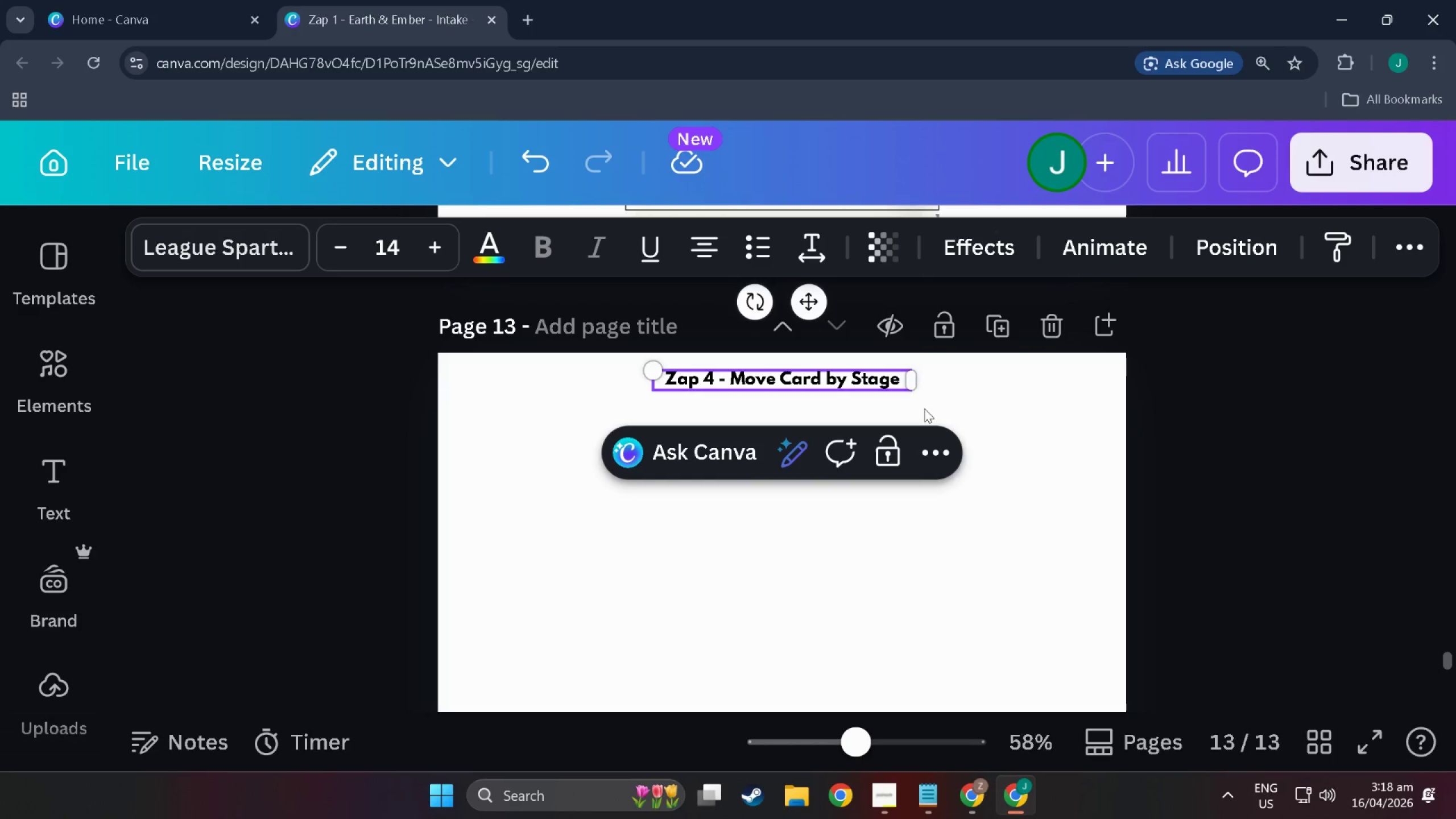 
left_click([1043, 411])
 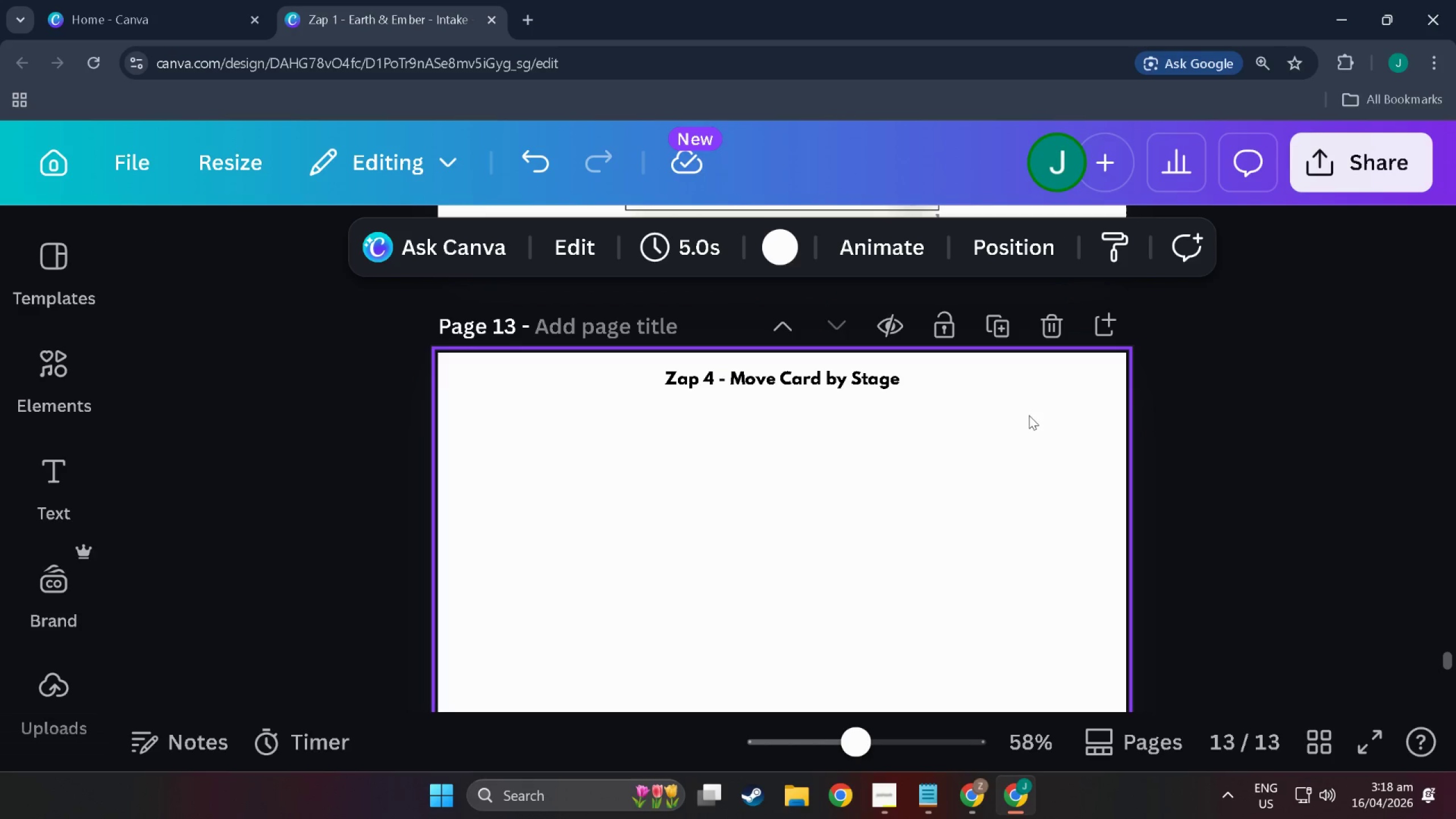 
key(Alt+Tab)
 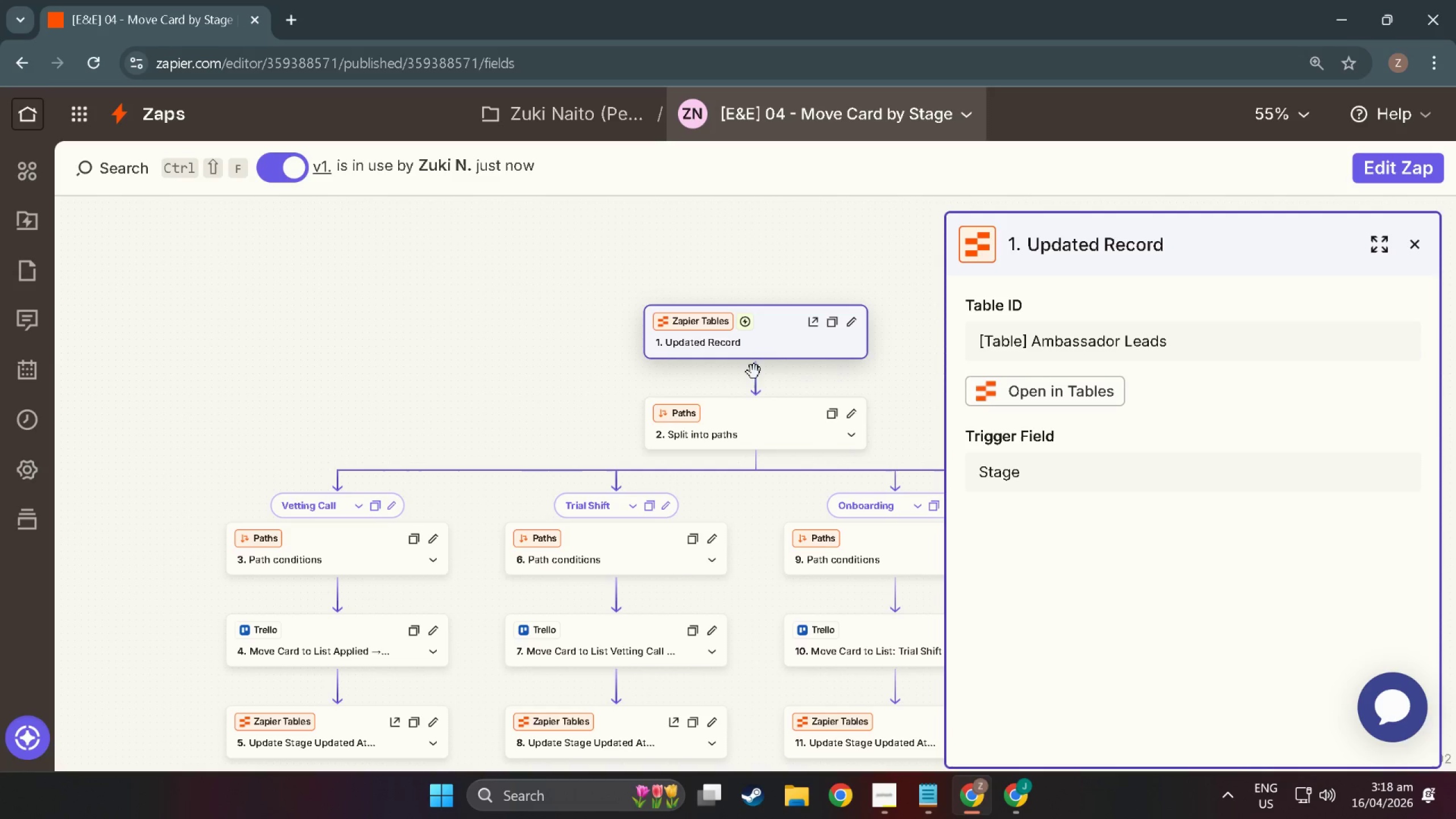 
scroll: coordinate [879, 386], scroll_direction: down, amount: 4.0
 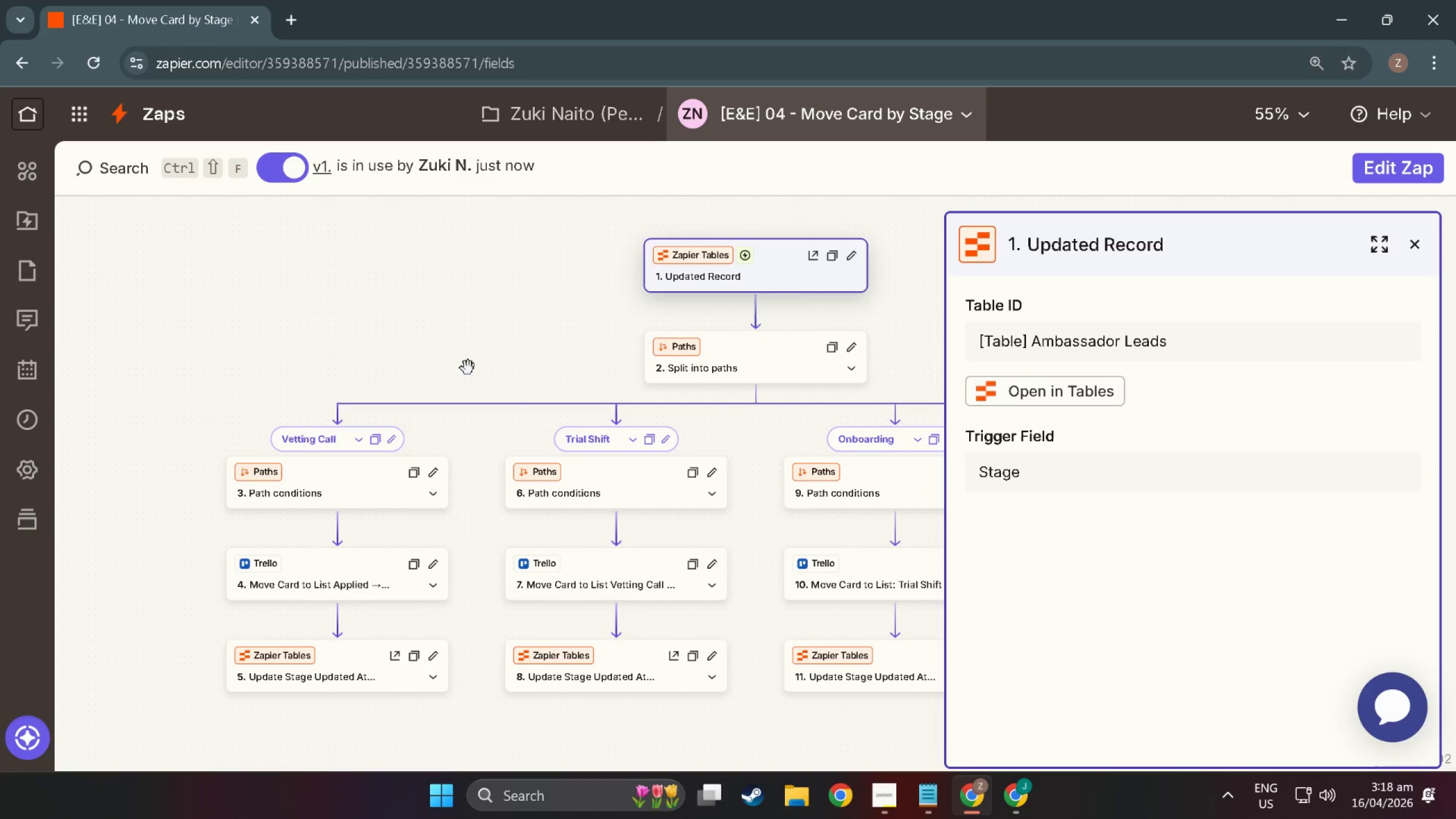 
left_click_drag(start_coordinate=[456, 362], to_coordinate=[501, 366])
 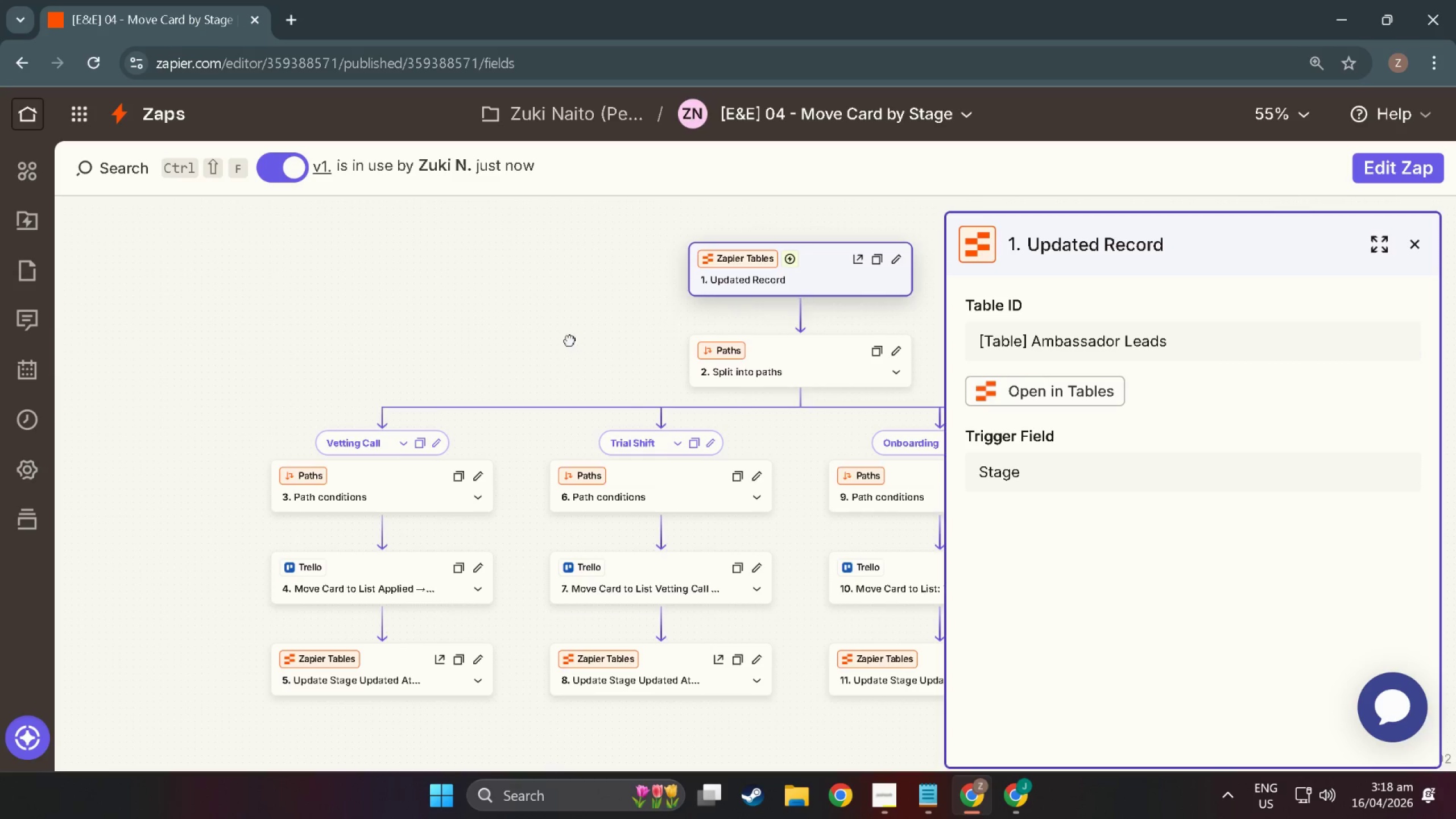 
left_click_drag(start_coordinate=[577, 340], to_coordinate=[469, 334])
 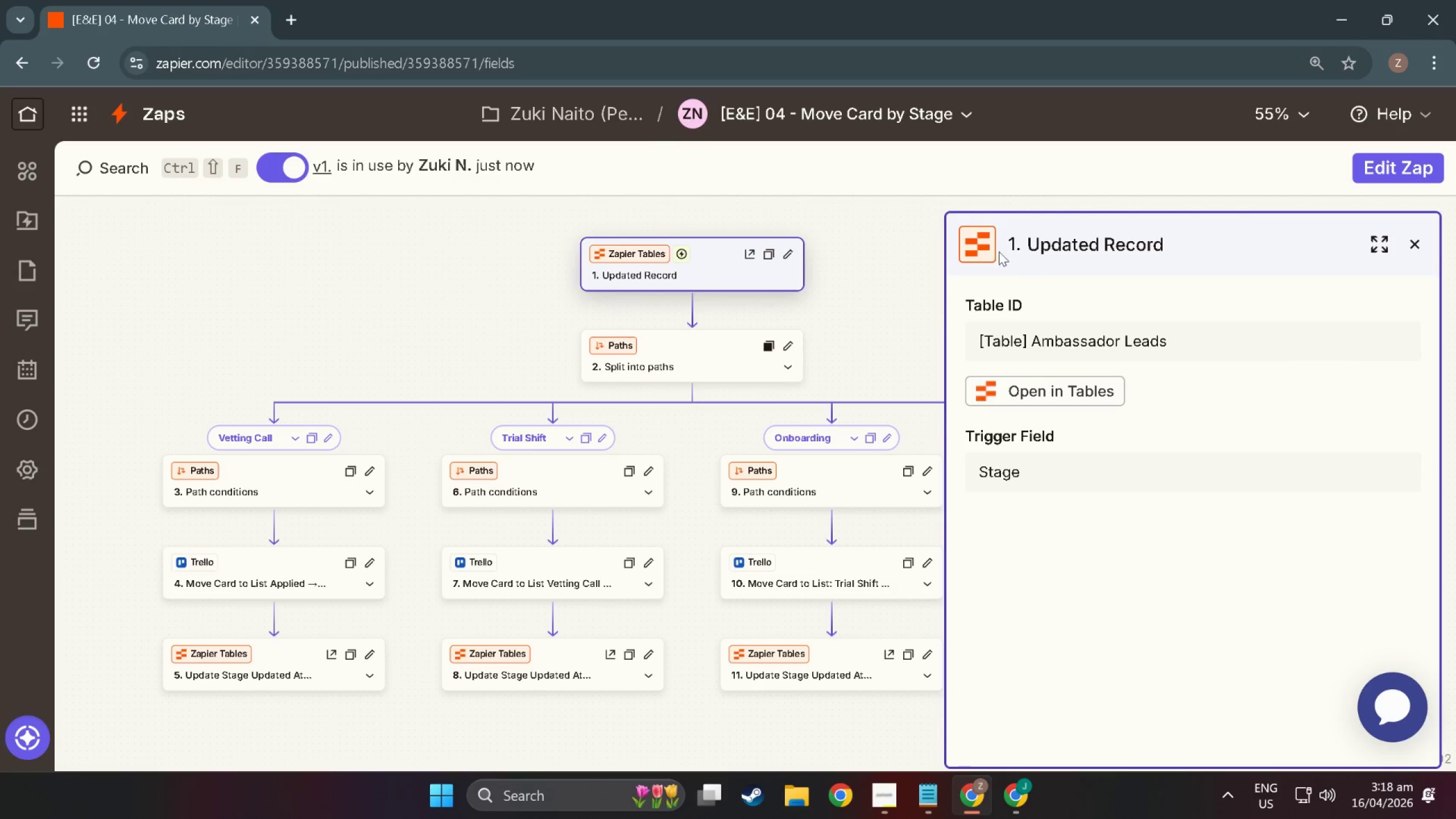 
key(Meta+Shift+ShiftLeft)
 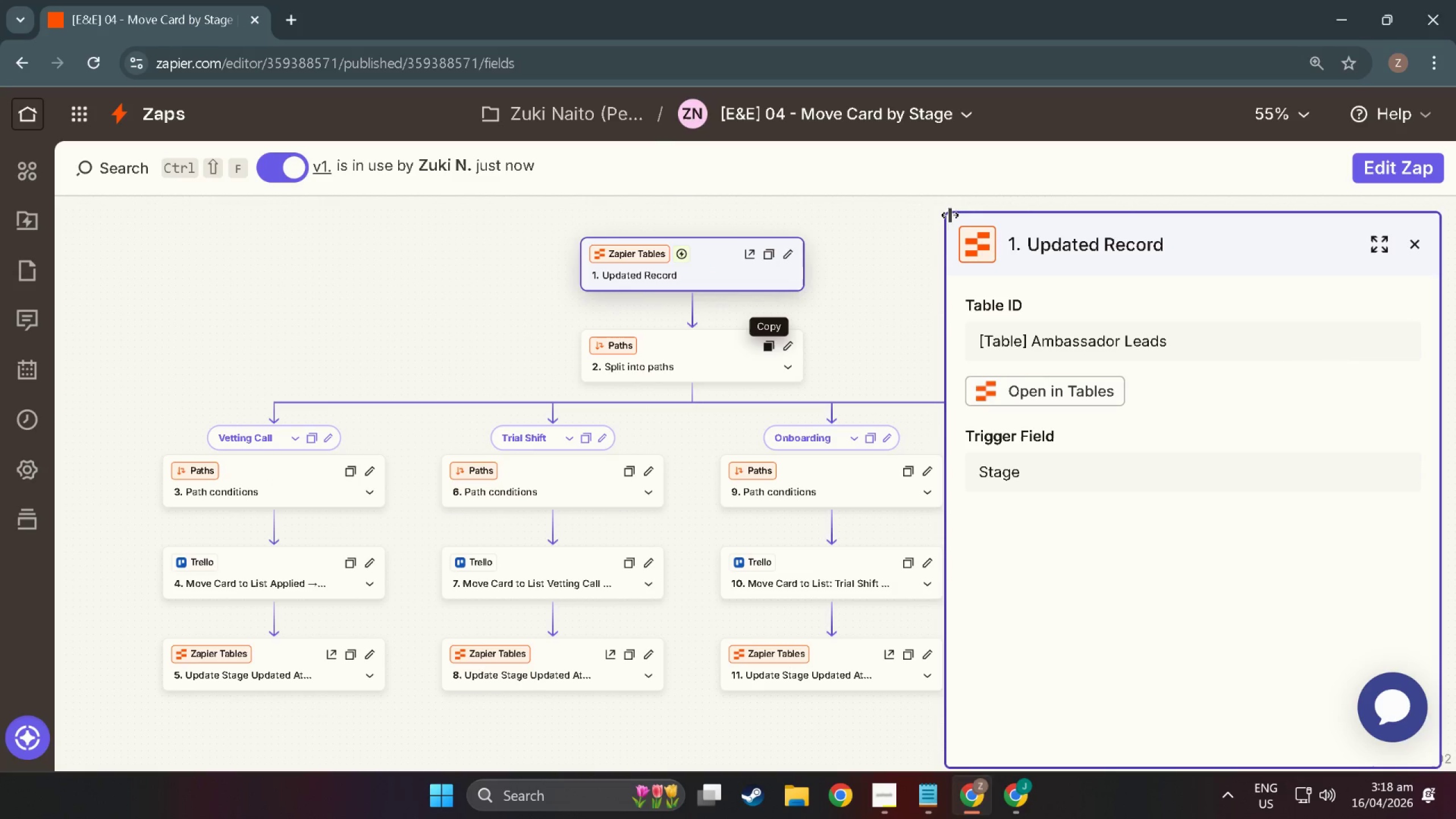 
key(Meta+Shift+S)
 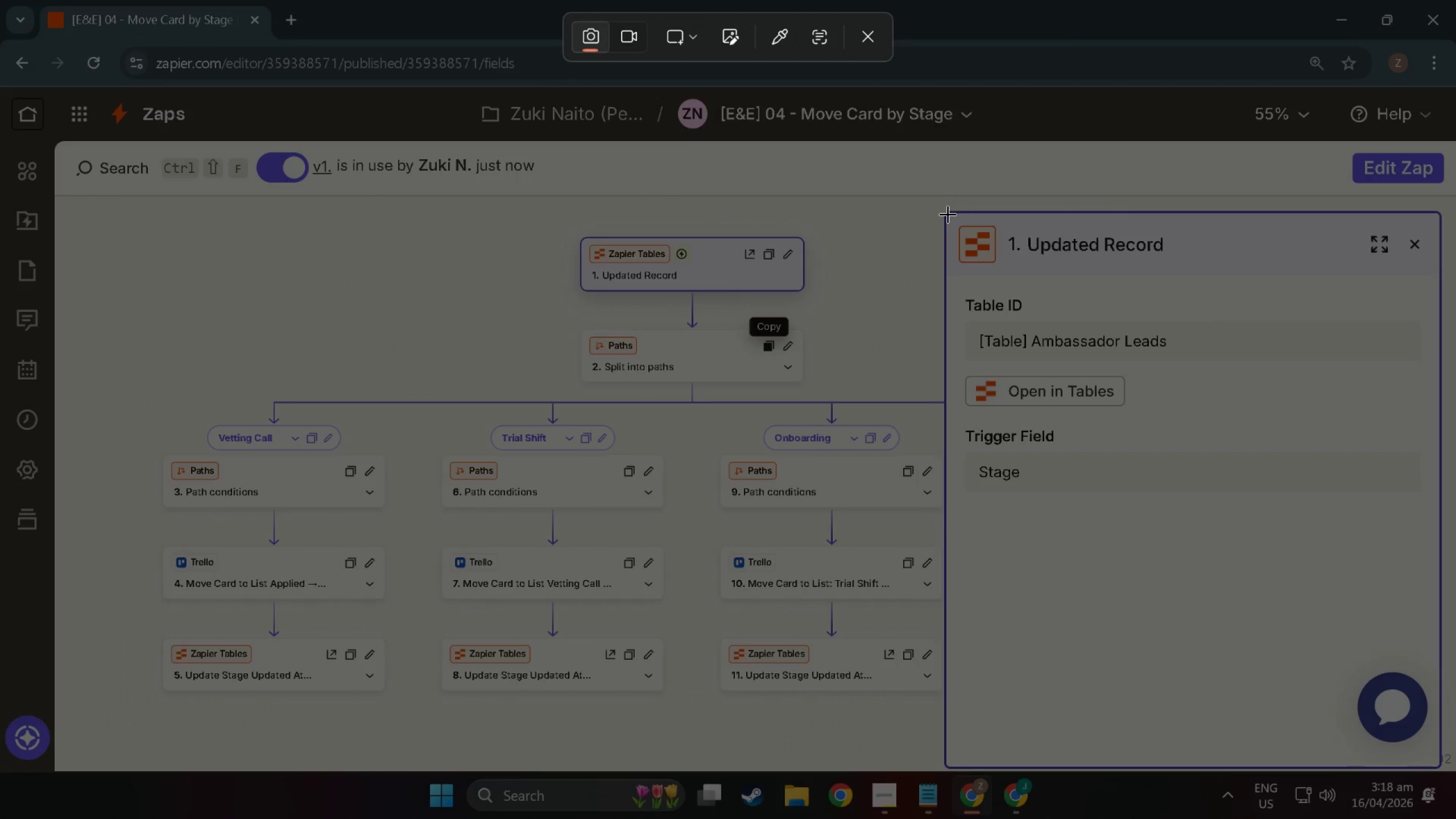 
left_click_drag(start_coordinate=[948, 214], to_coordinate=[1437, 765])
 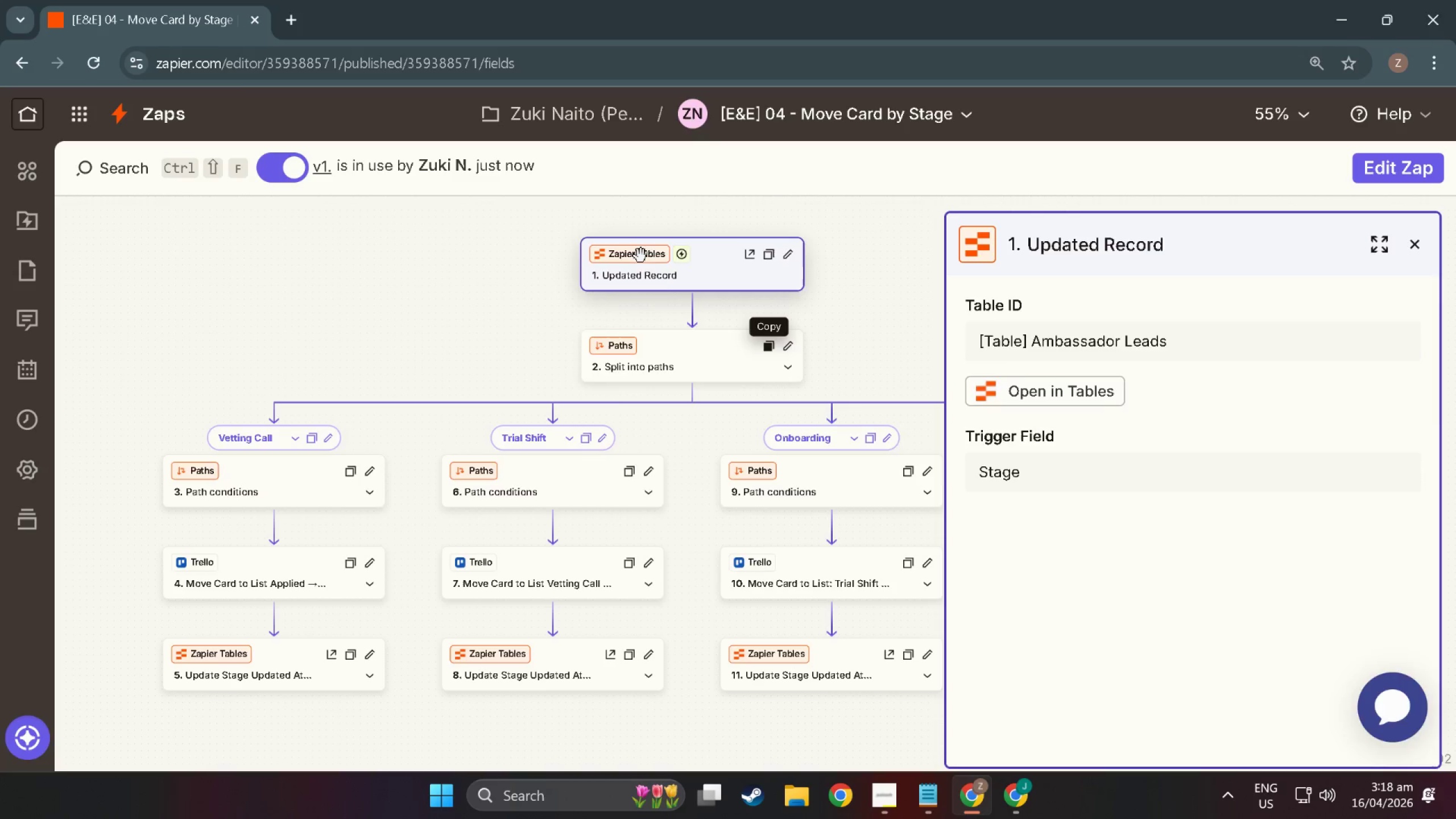 
key(Alt+Tab)
 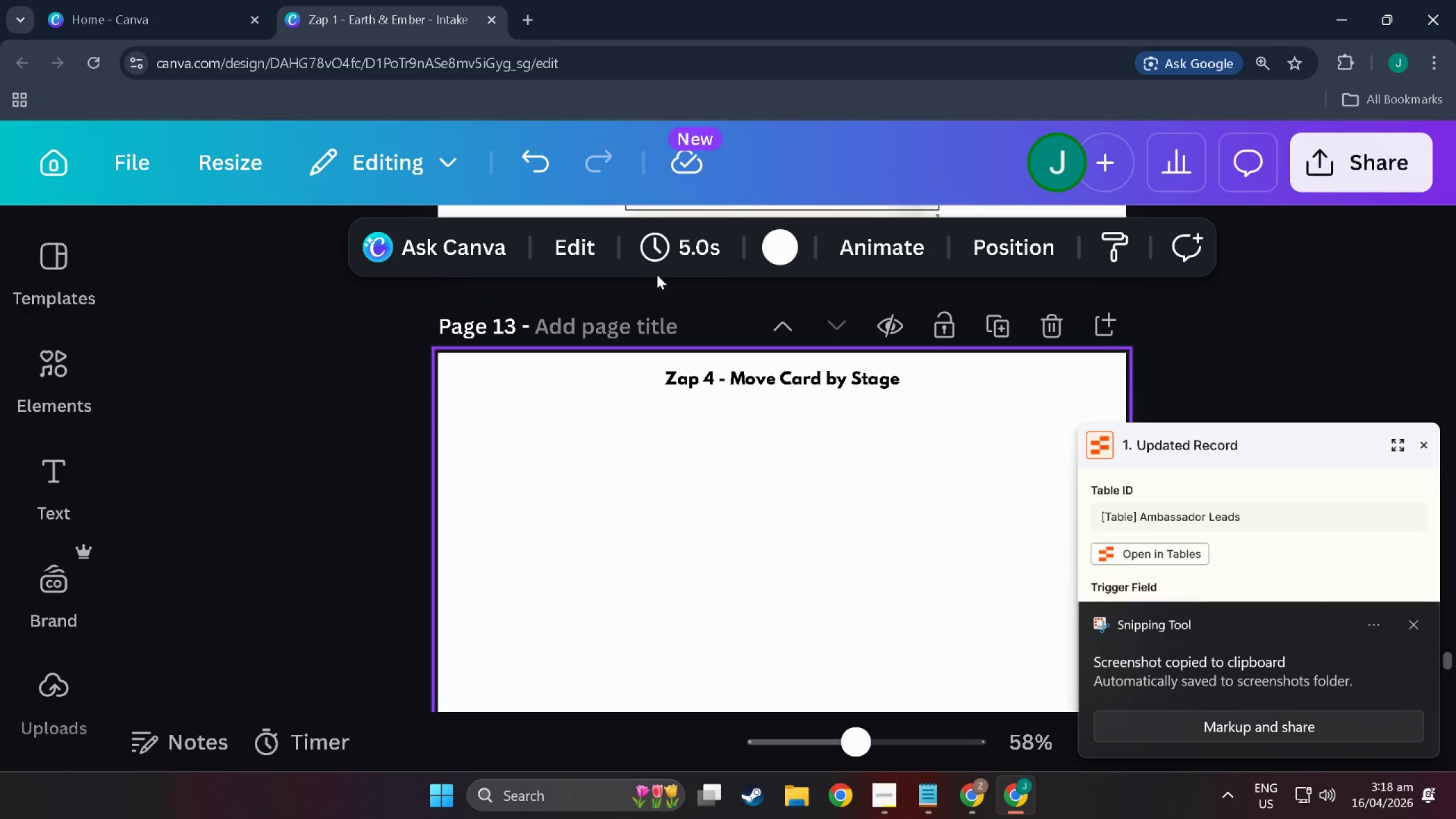 
scroll: coordinate [725, 514], scroll_direction: up, amount: 9.0
 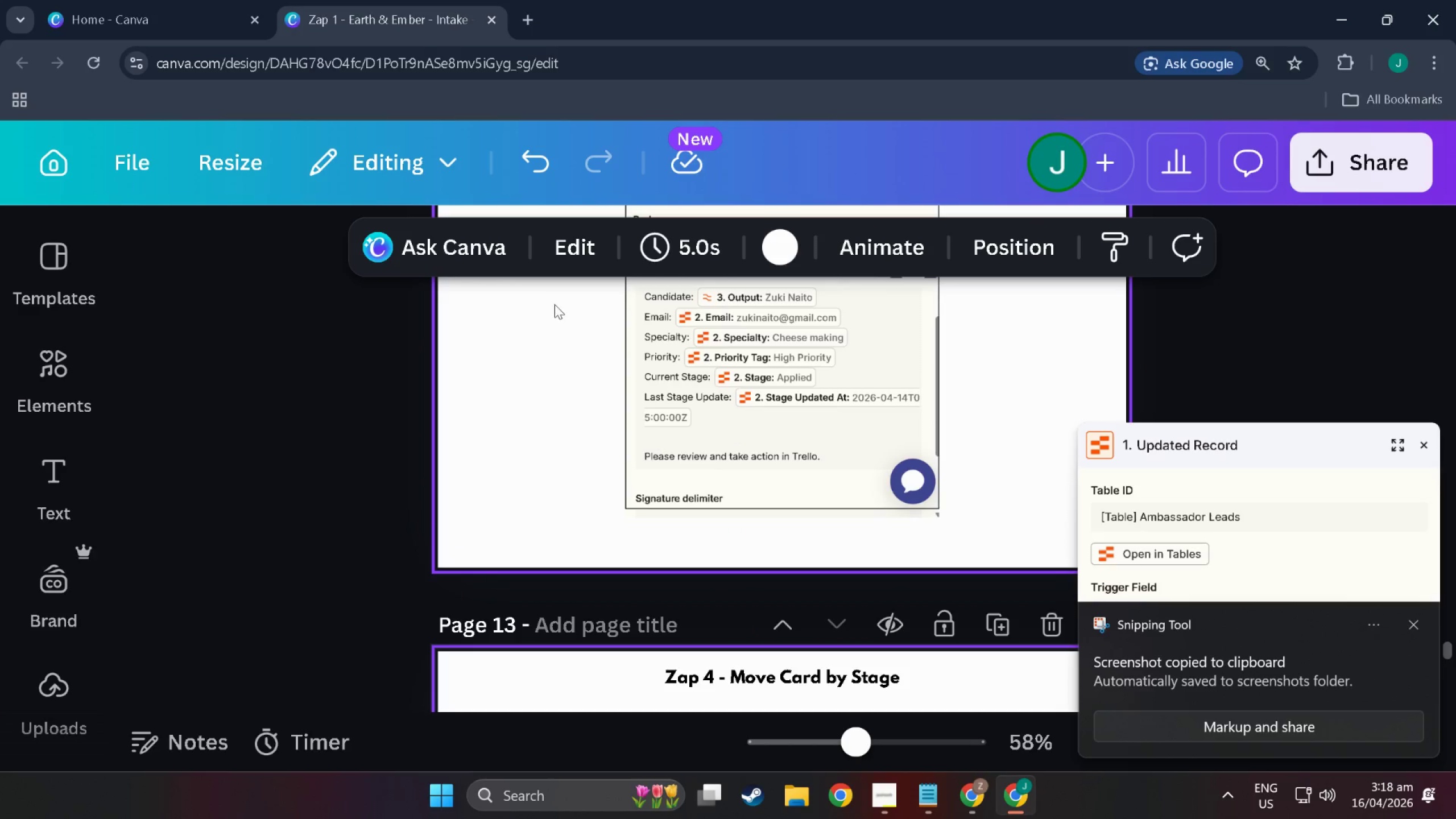 
left_click([580, 339])
 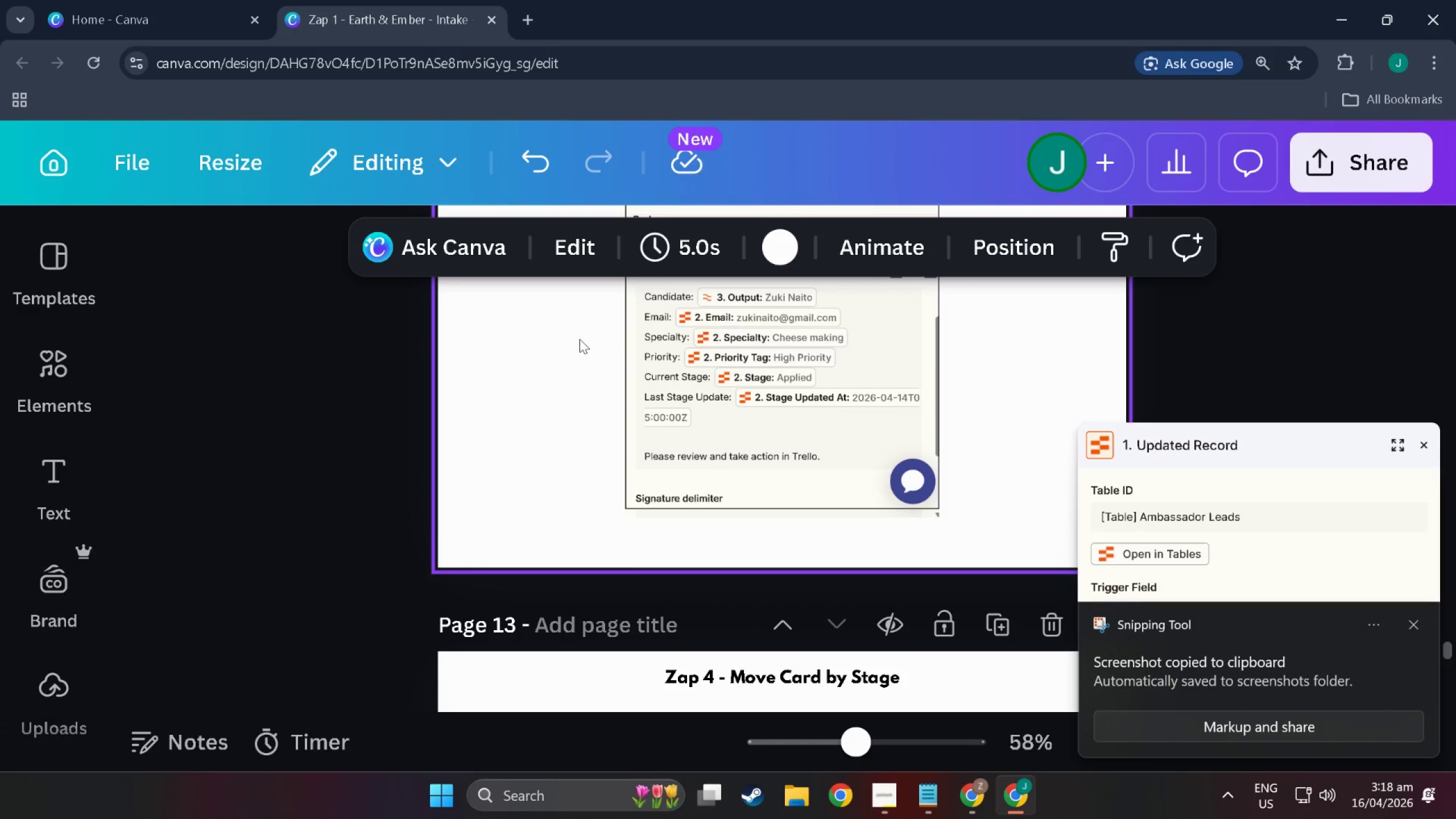 
key(Control+V)
 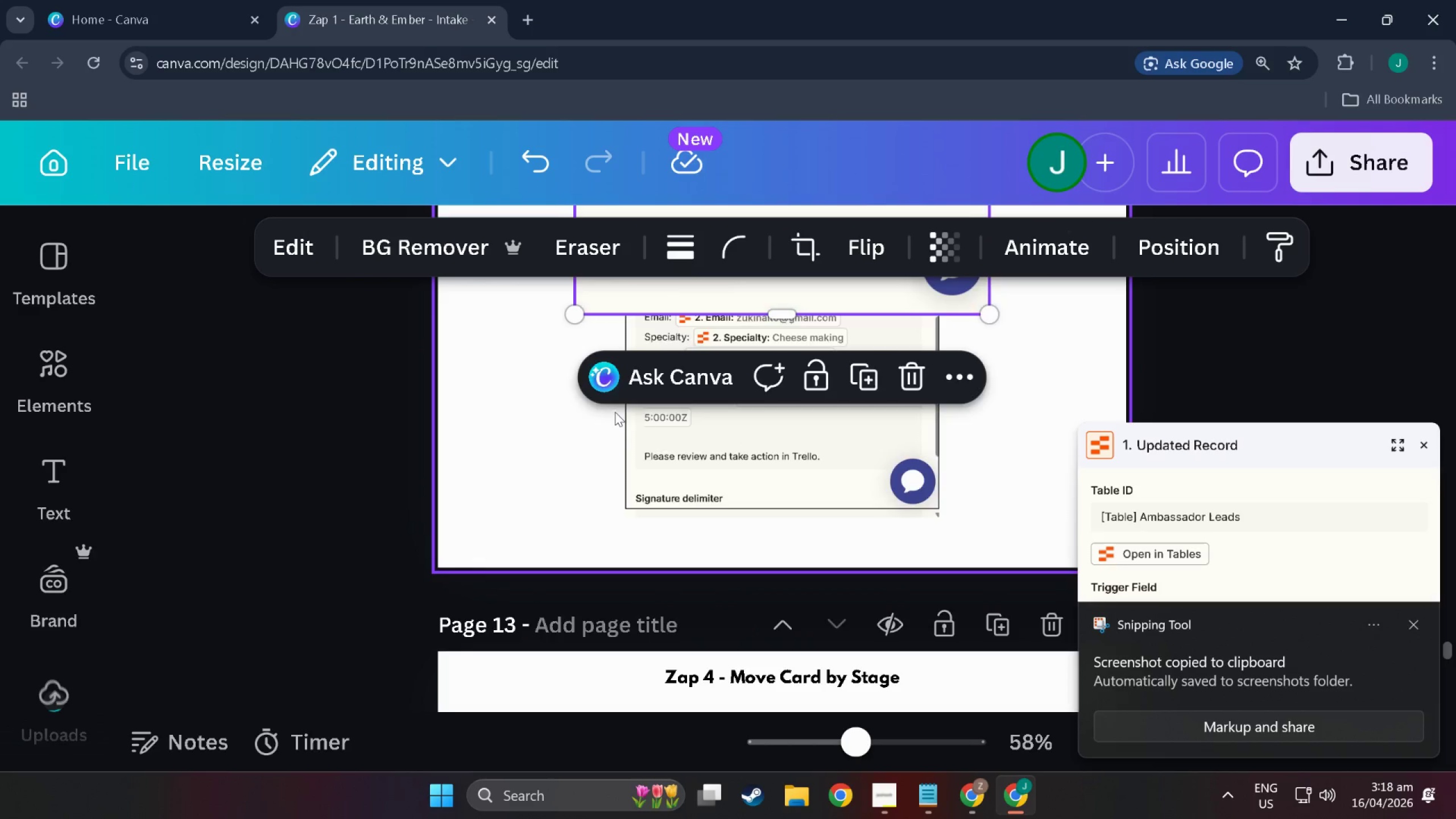 
left_click_drag(start_coordinate=[680, 298], to_coordinate=[734, 333])
 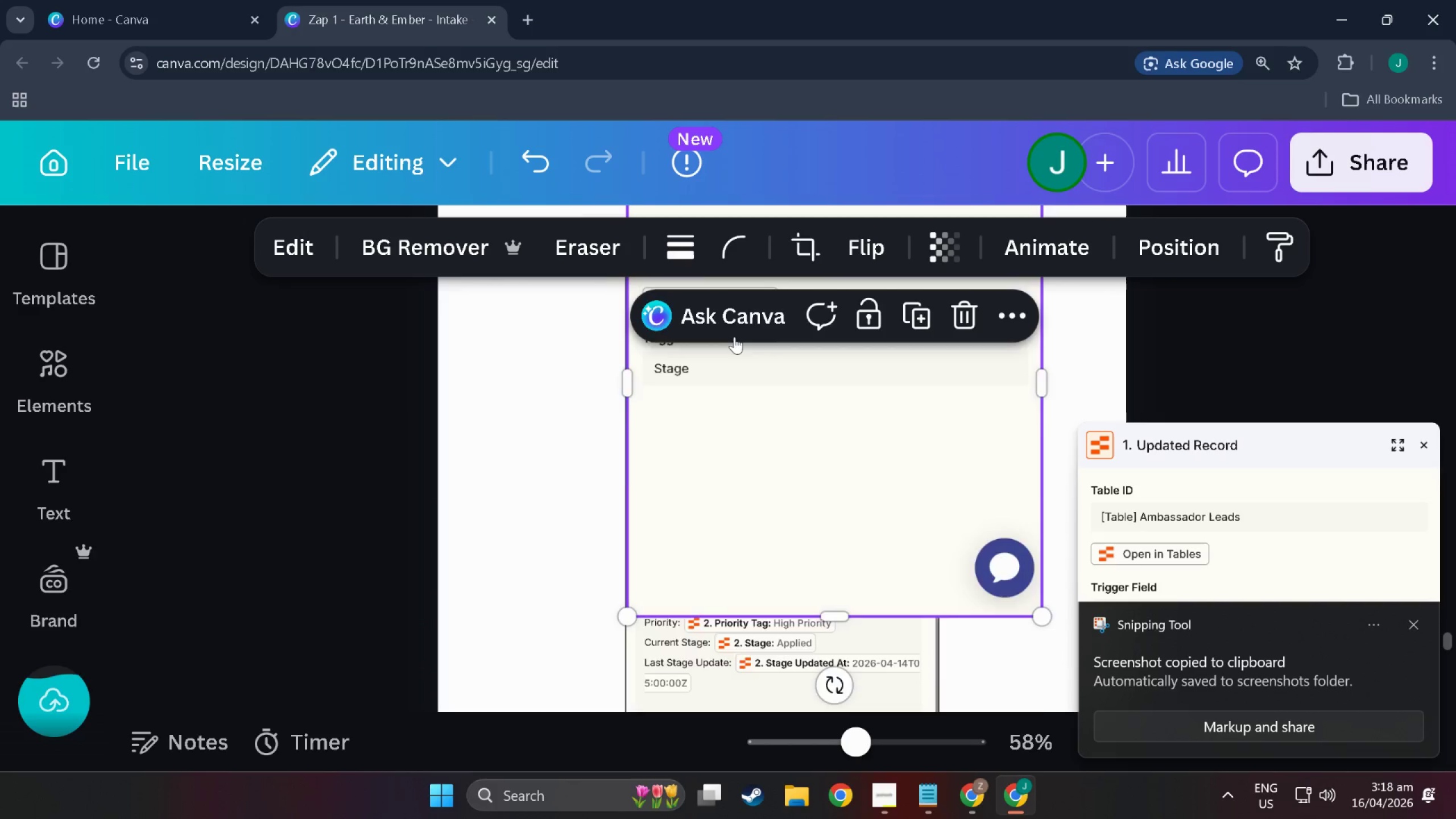 
scroll: coordinate [762, 388], scroll_direction: up, amount: 16.0
 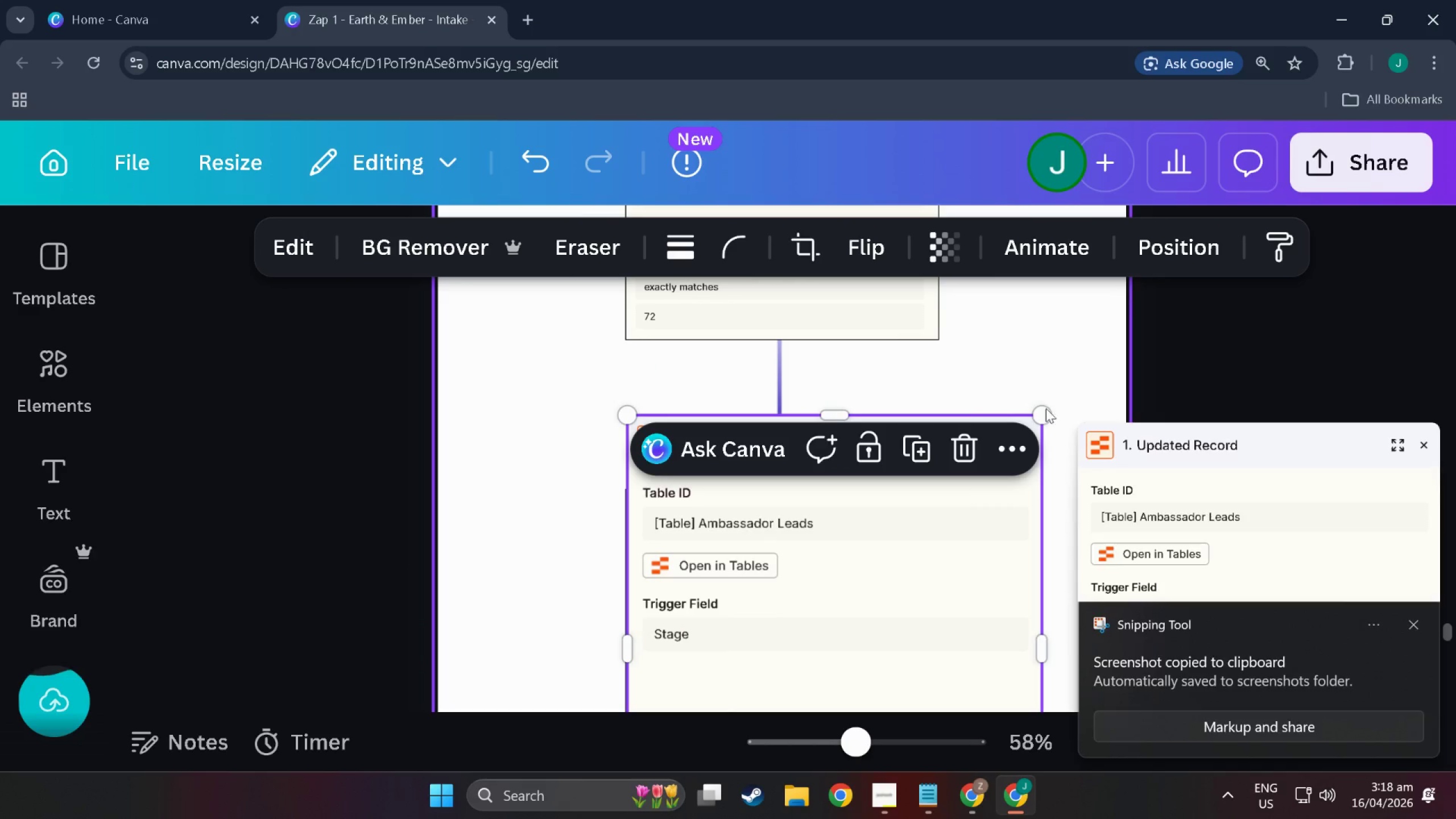 
left_click_drag(start_coordinate=[1046, 411], to_coordinate=[917, 493])
 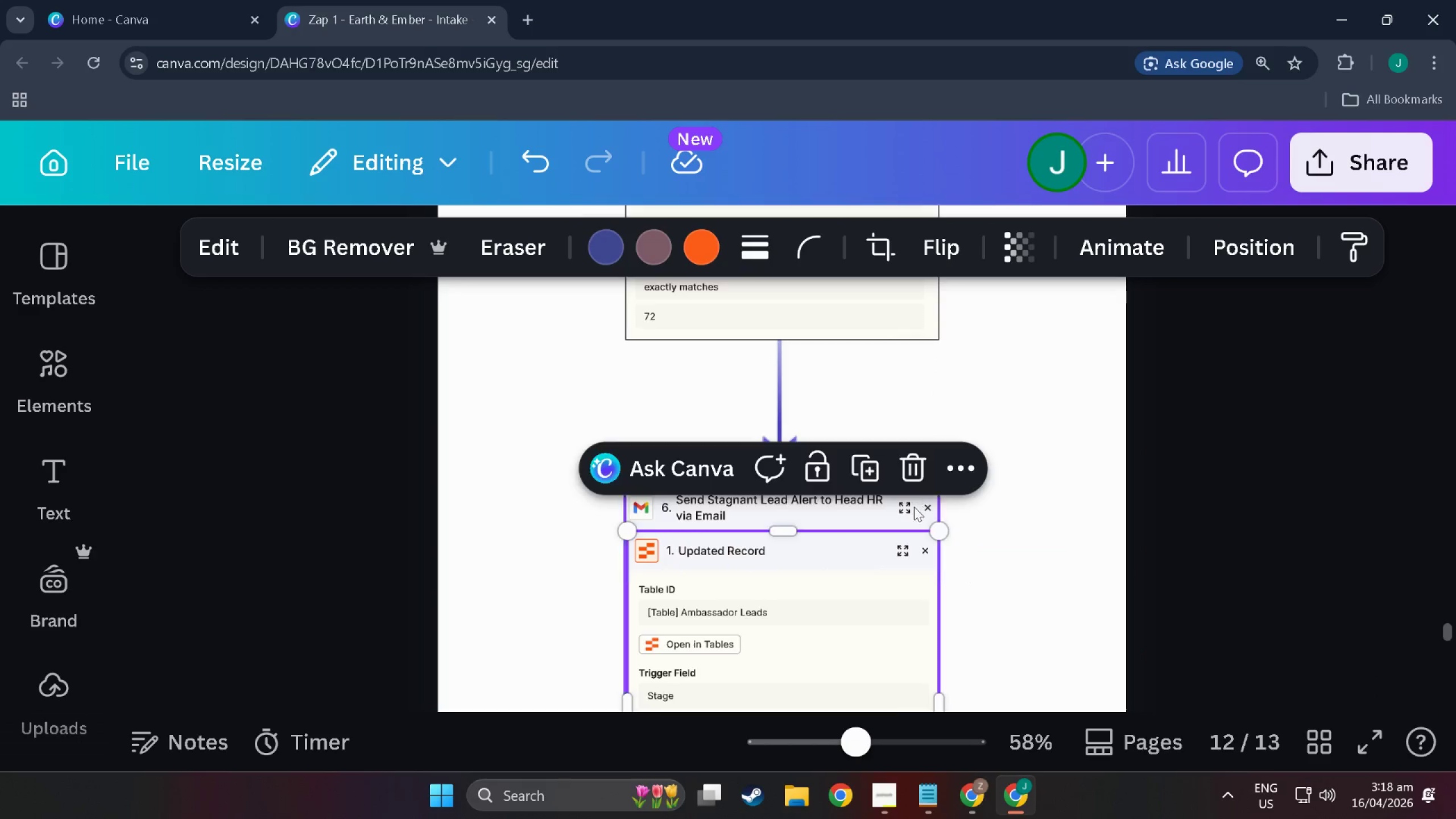 
scroll: coordinate [889, 508], scroll_direction: down, amount: 30.0
 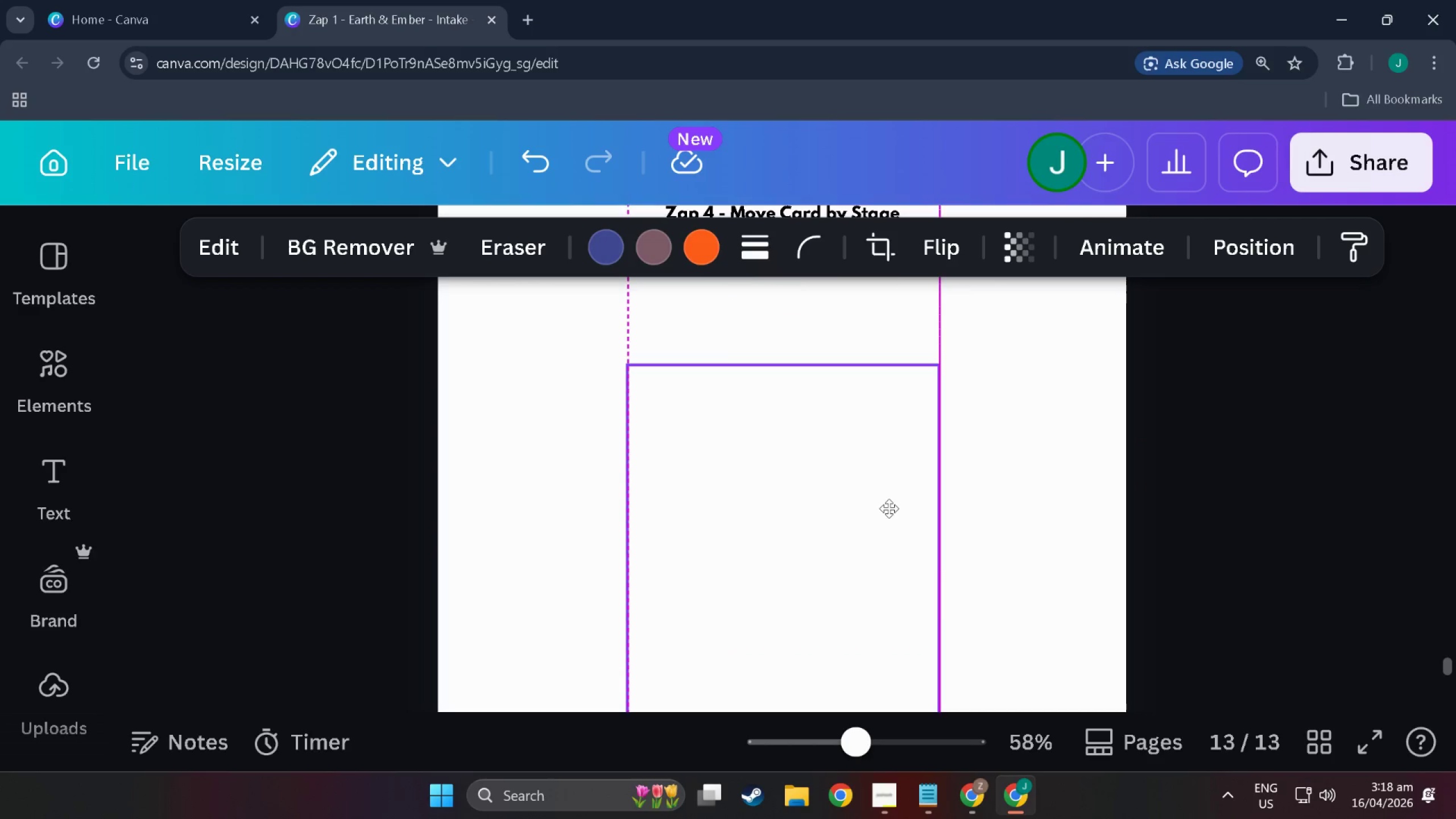 
scroll: coordinate [889, 508], scroll_direction: up, amount: 3.0
 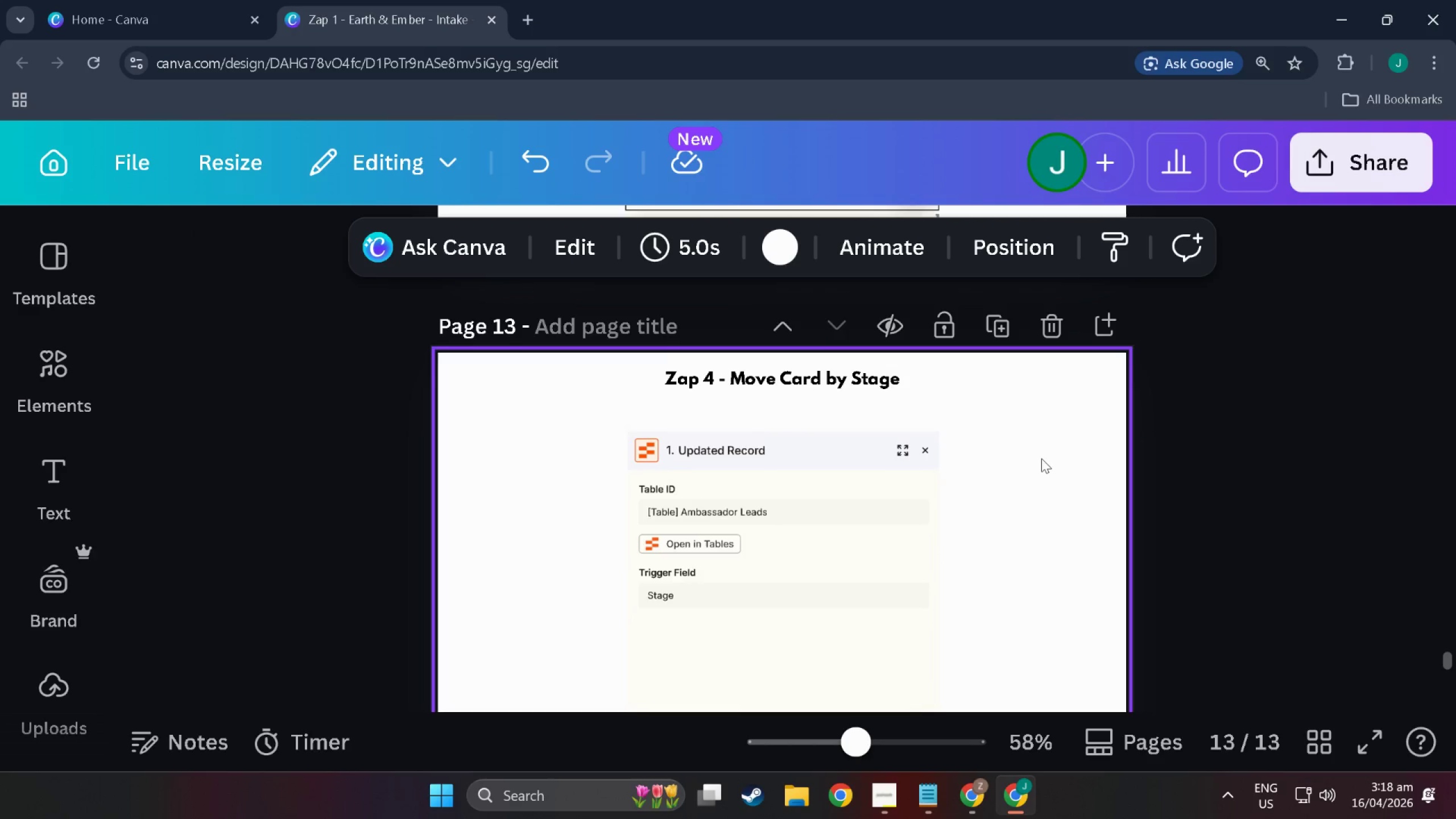 
left_click([889, 508])
 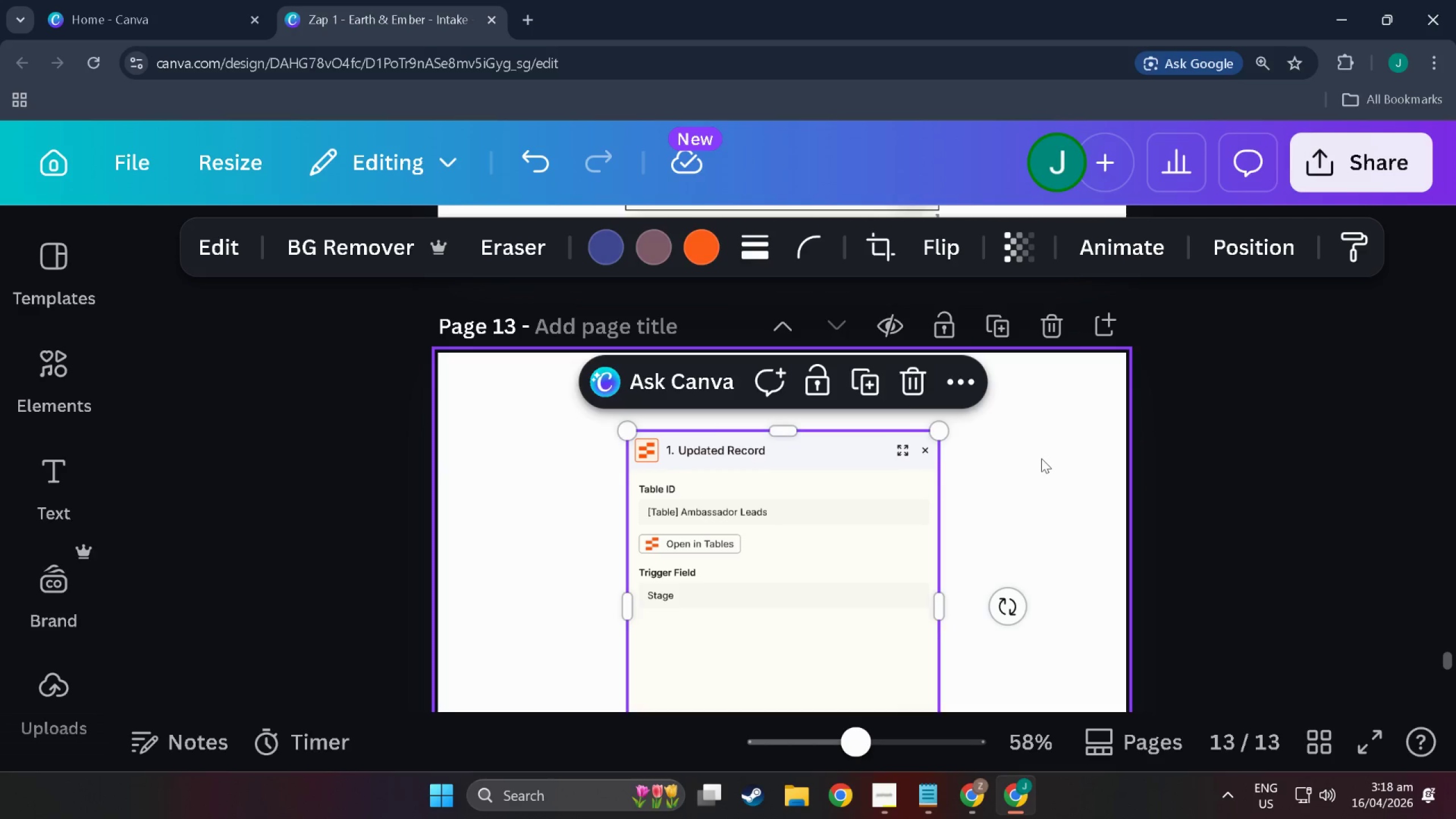 
scroll: coordinate [1041, 458], scroll_direction: down, amount: 3.0
 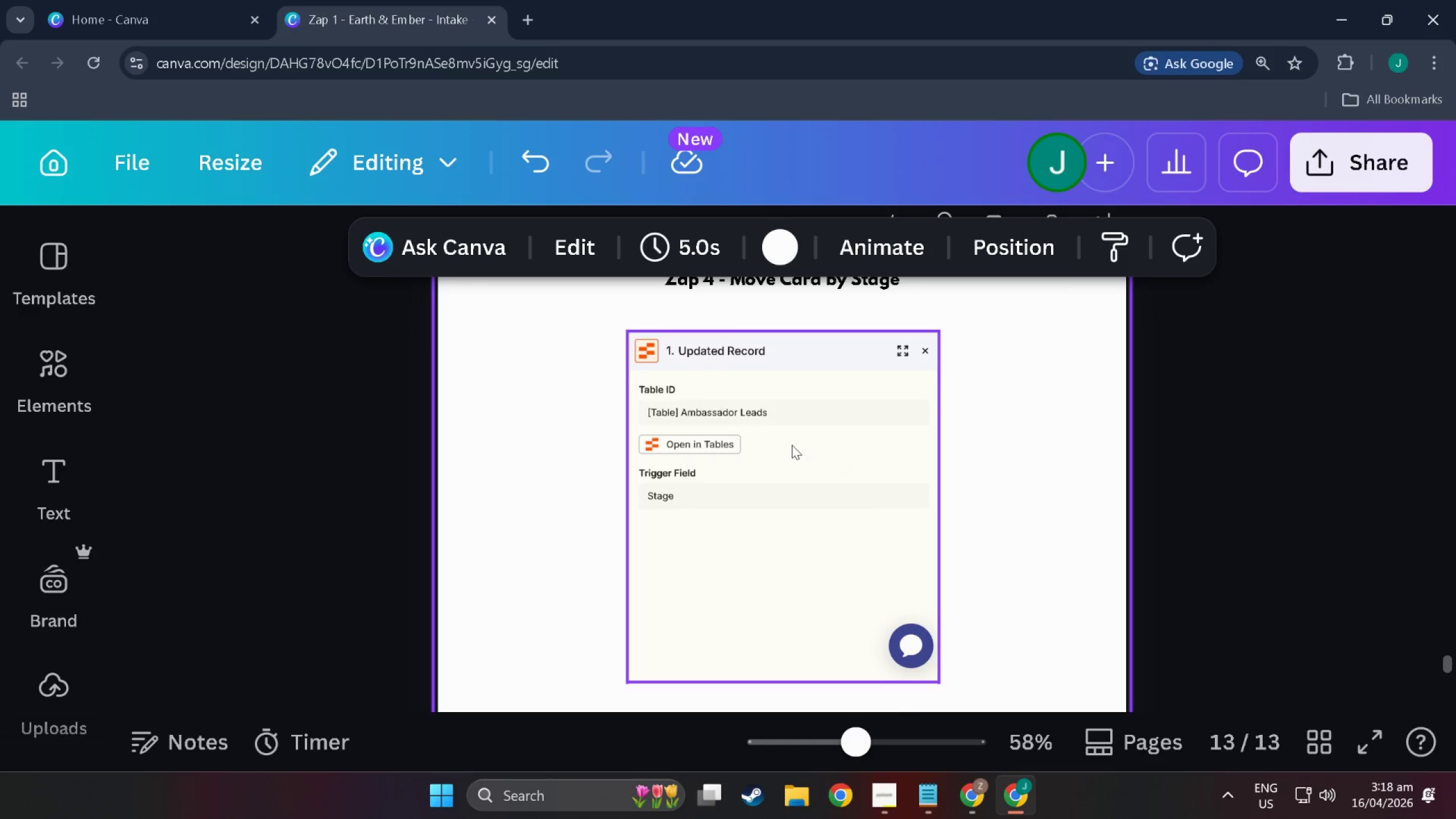 
left_click([792, 445])
 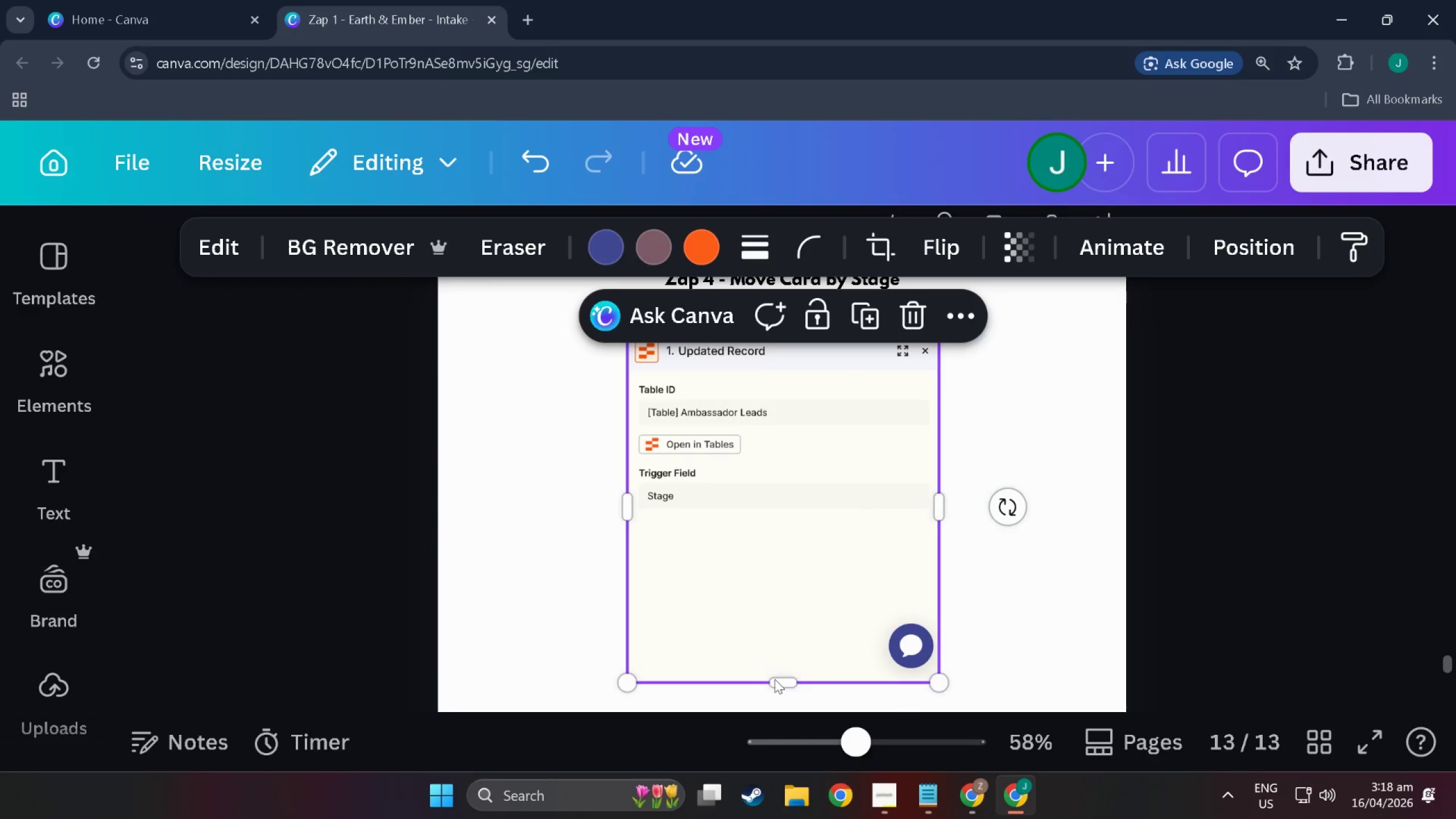 
left_click_drag(start_coordinate=[777, 690], to_coordinate=[789, 523])
 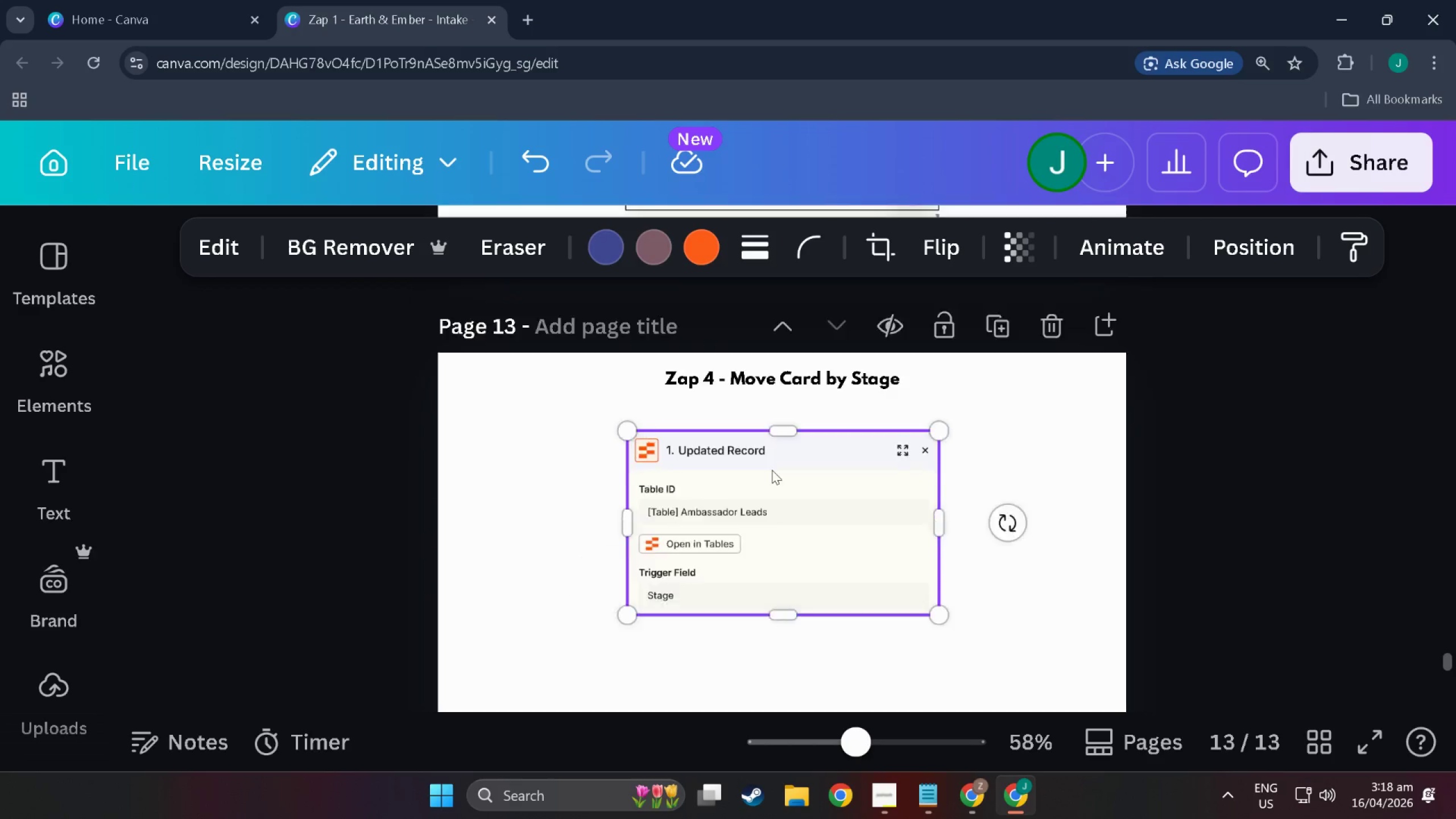 
scroll: coordinate [772, 470], scroll_direction: up, amount: 4.0
 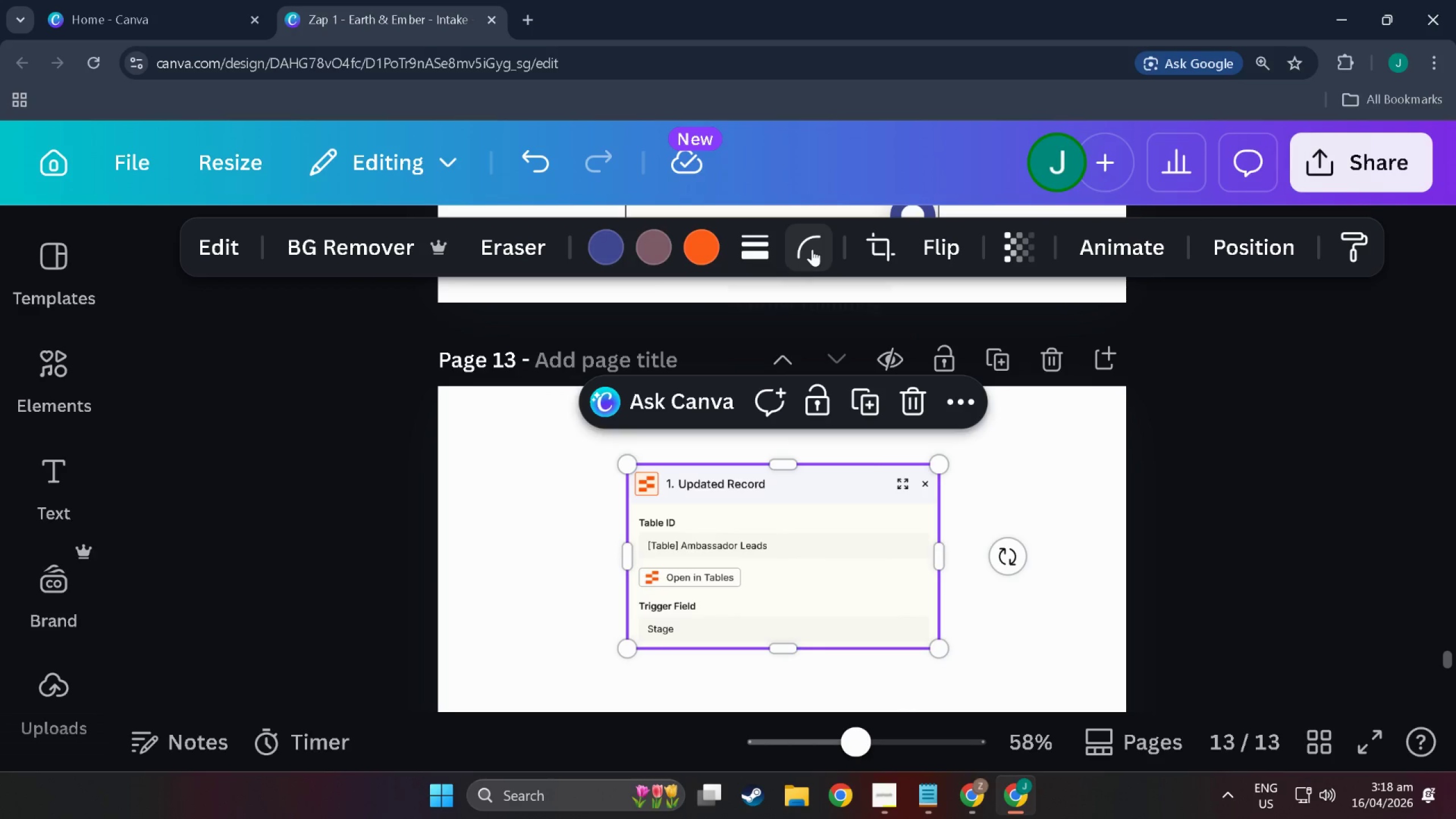 
left_click([767, 249])
 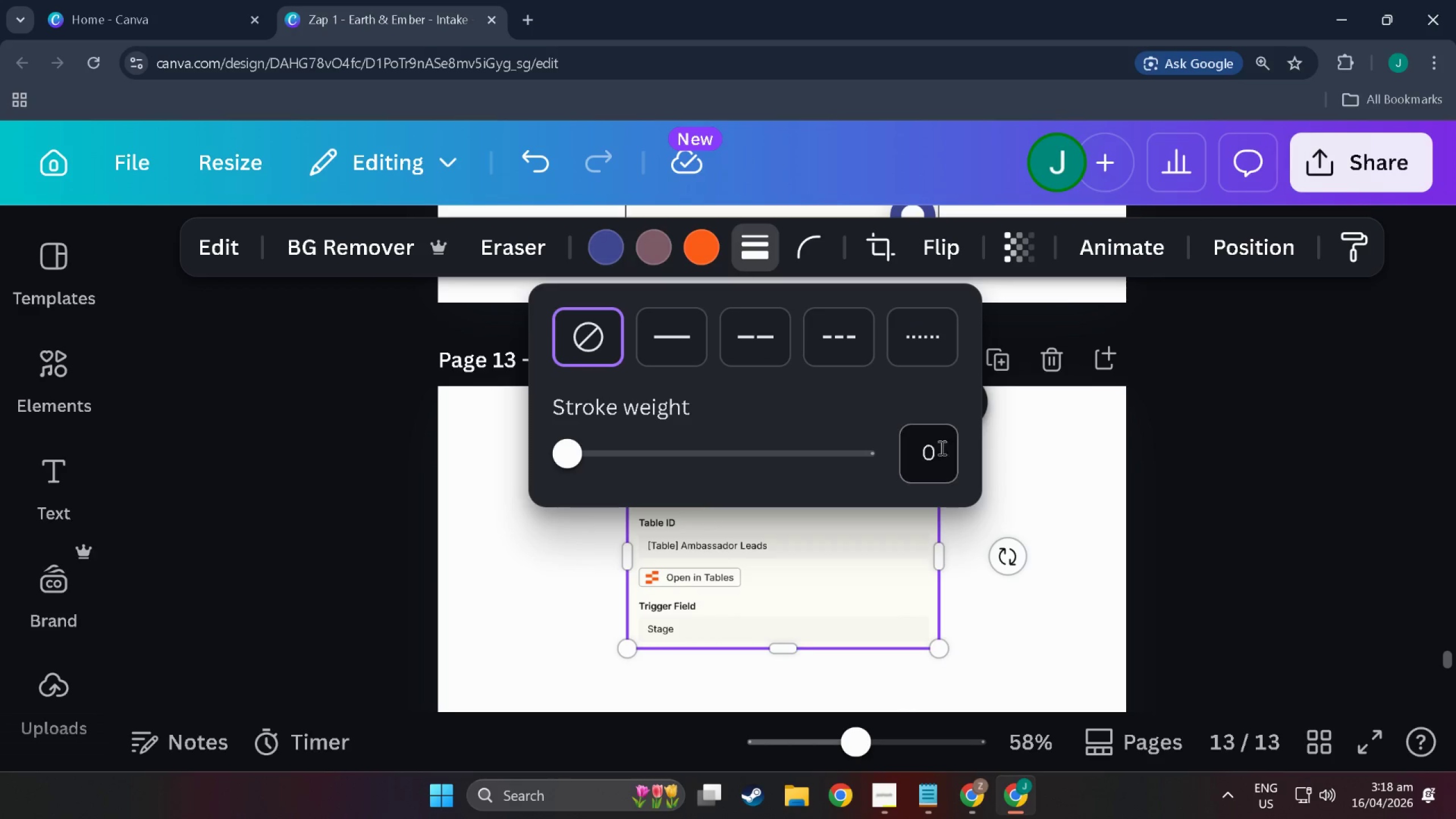 
left_click([951, 469])
 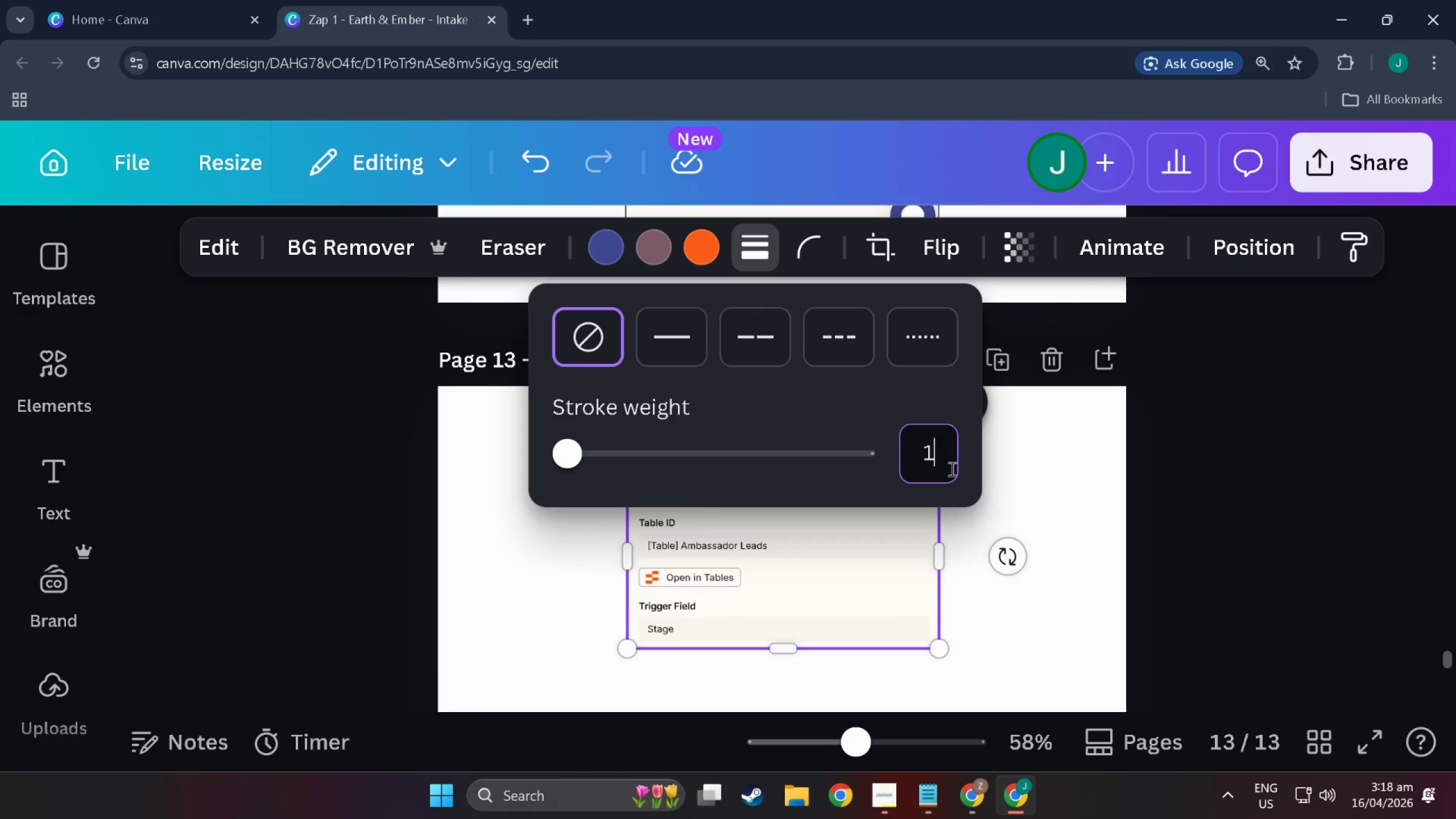 
key(1)
 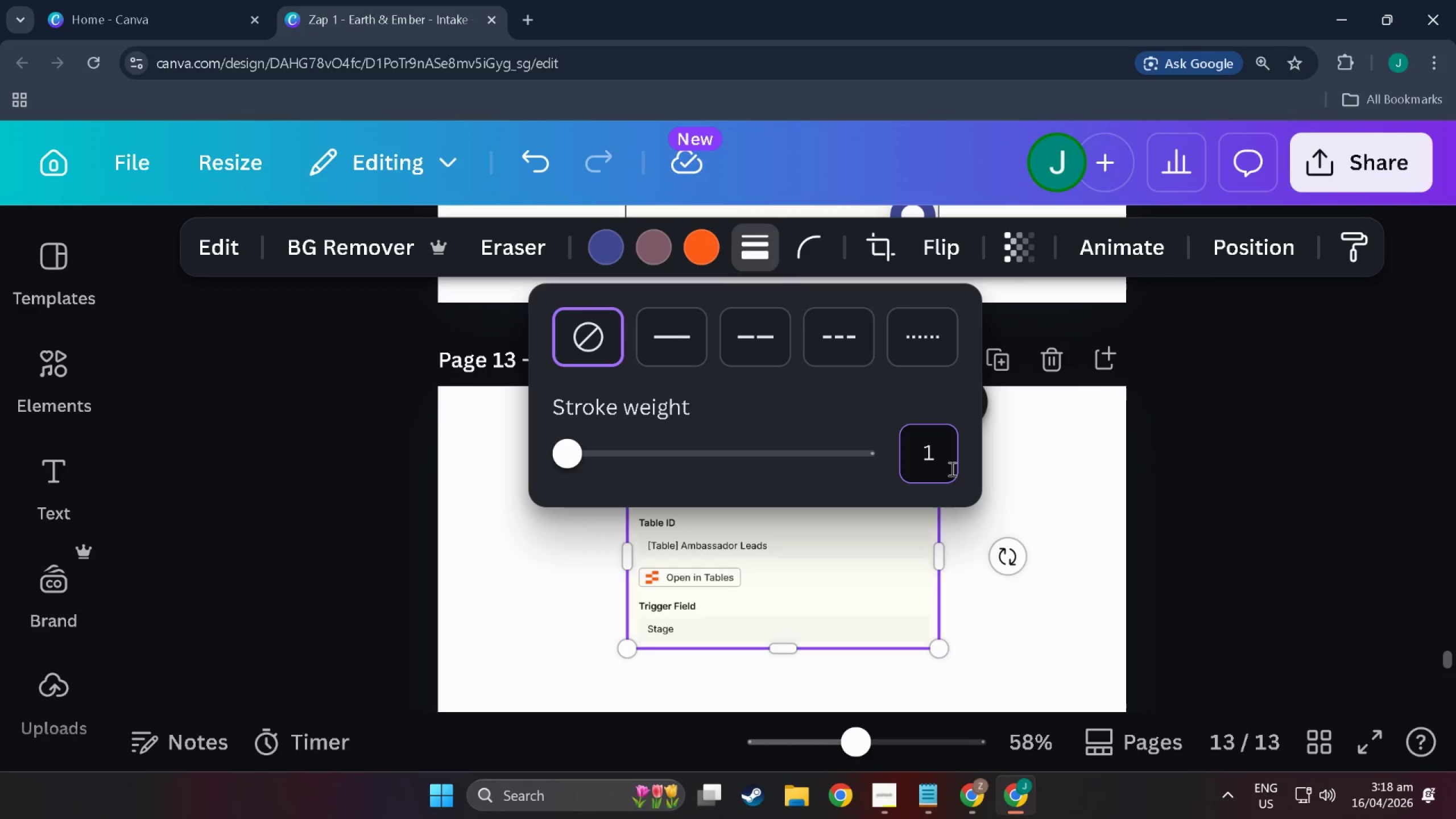 
key(NumpadEnter)
 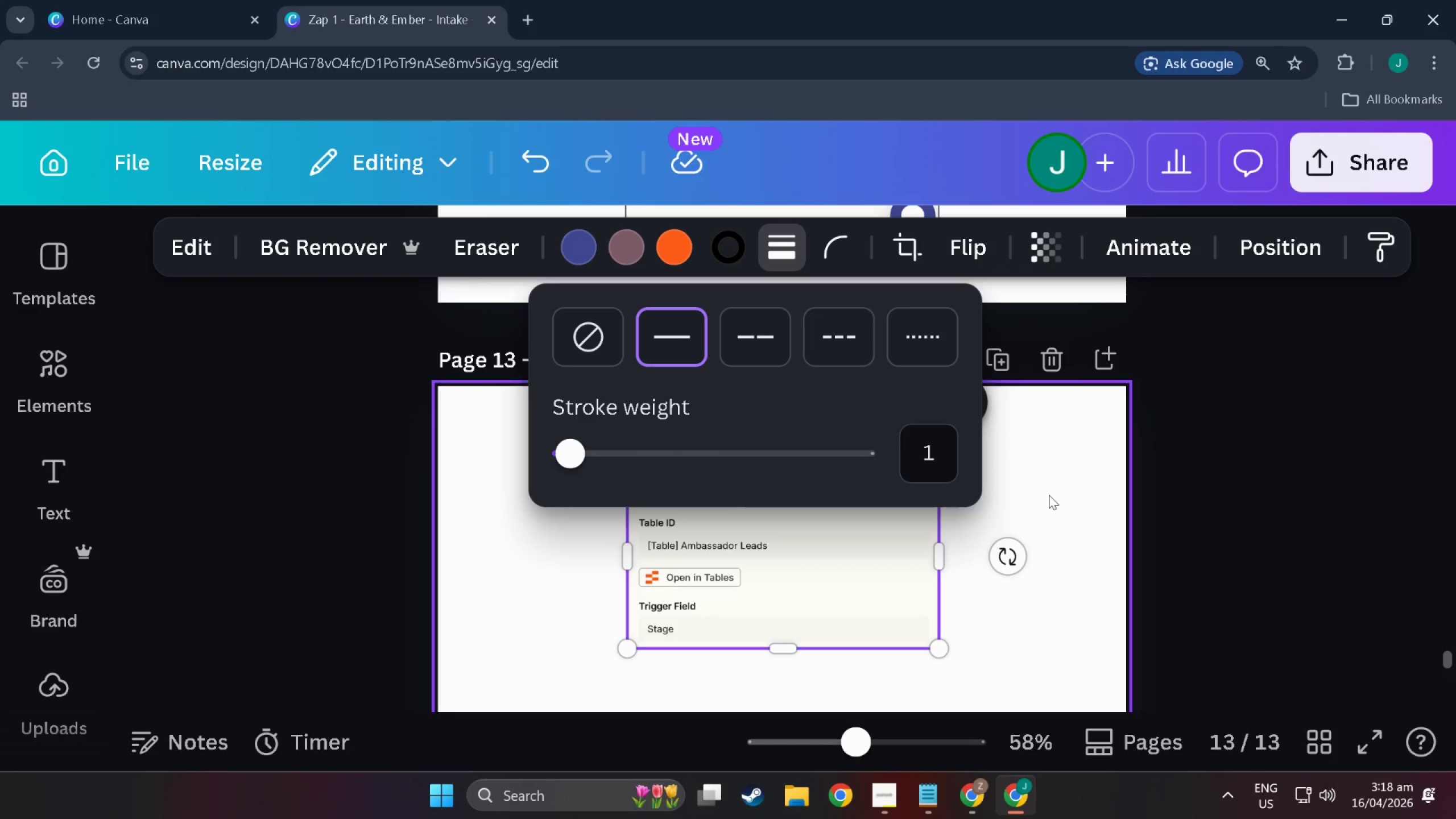 
left_click([1049, 495])
 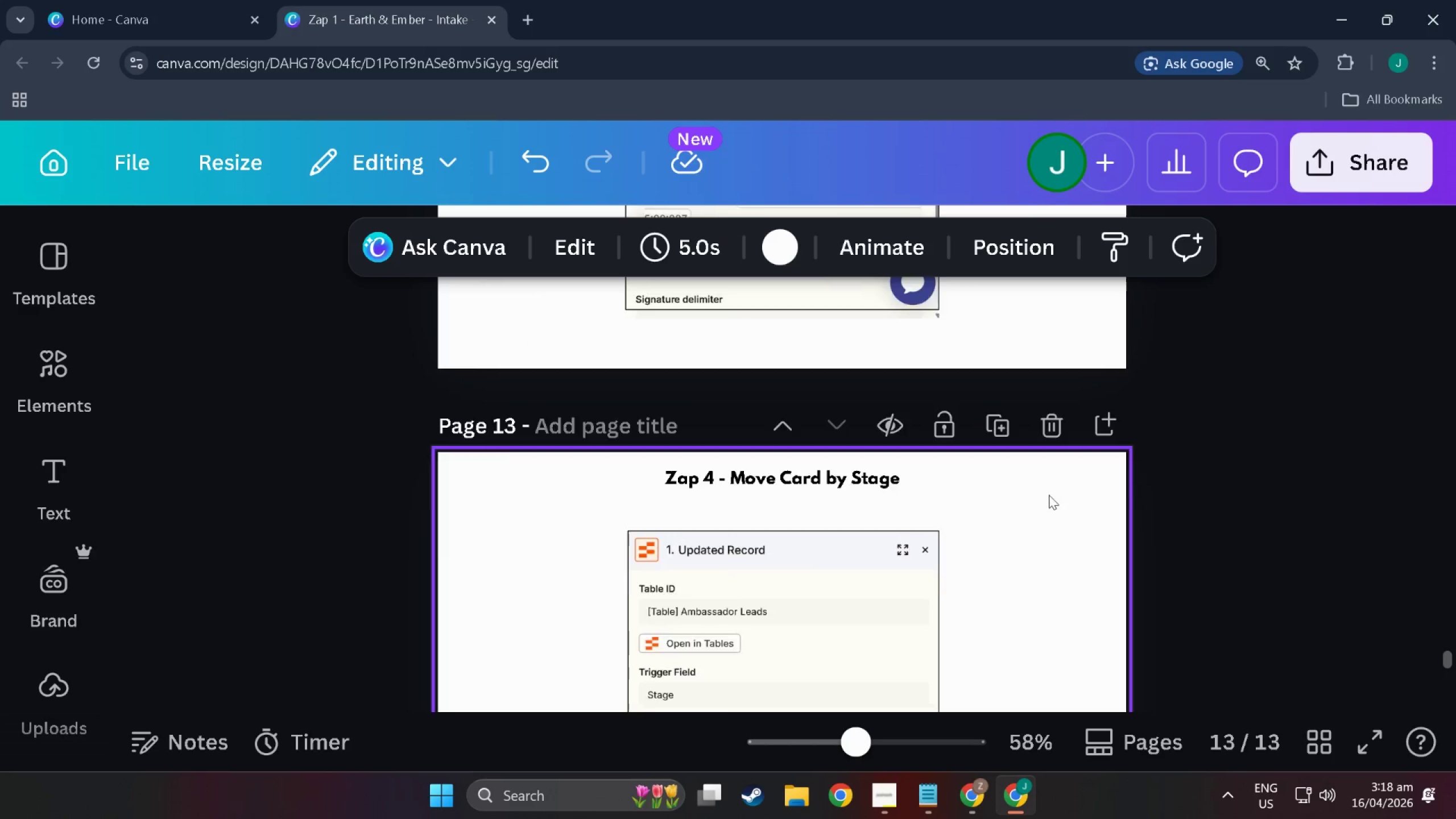 
scroll: coordinate [783, 440], scroll_direction: up, amount: 22.0
 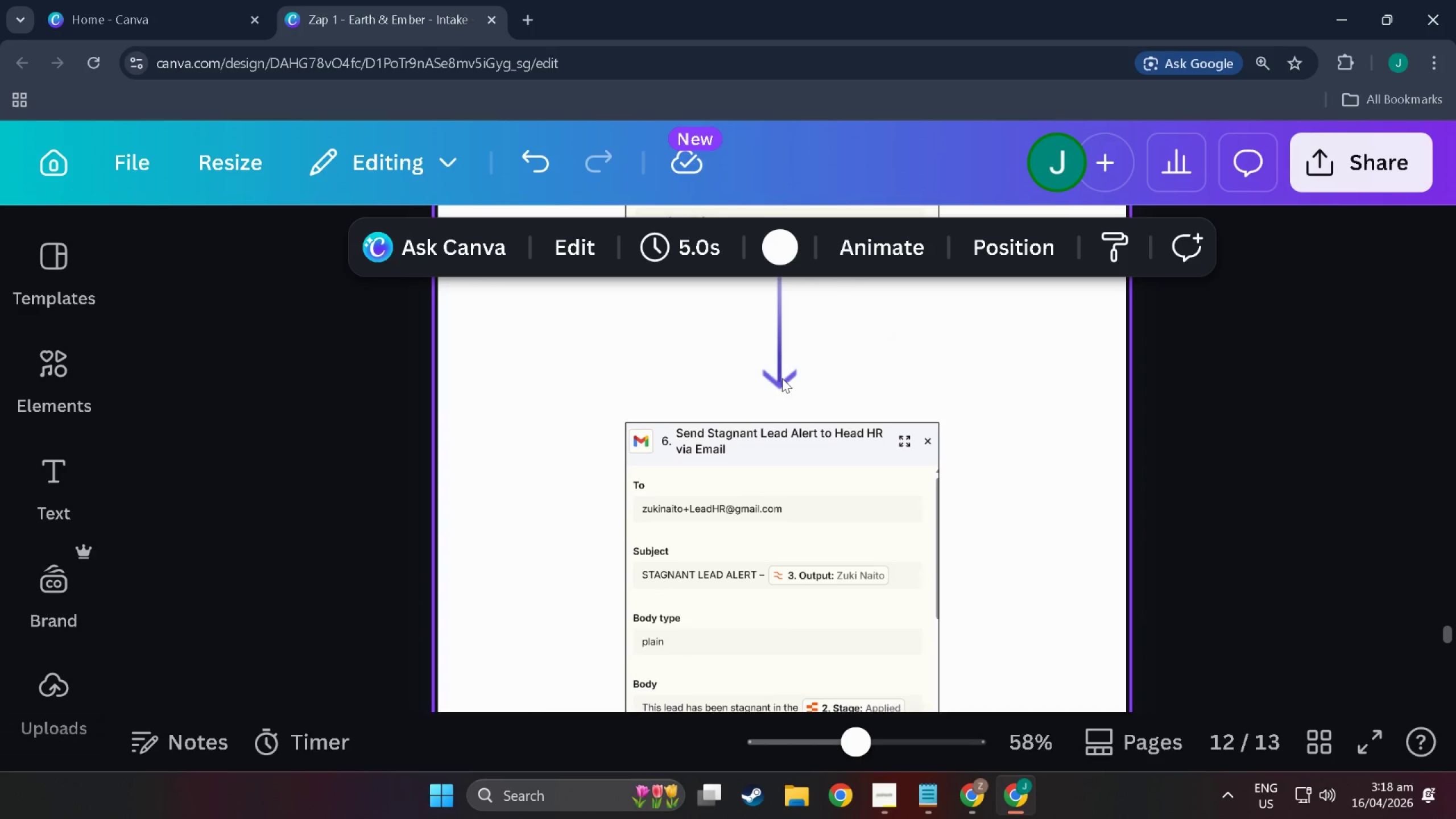 
left_click([781, 341])
 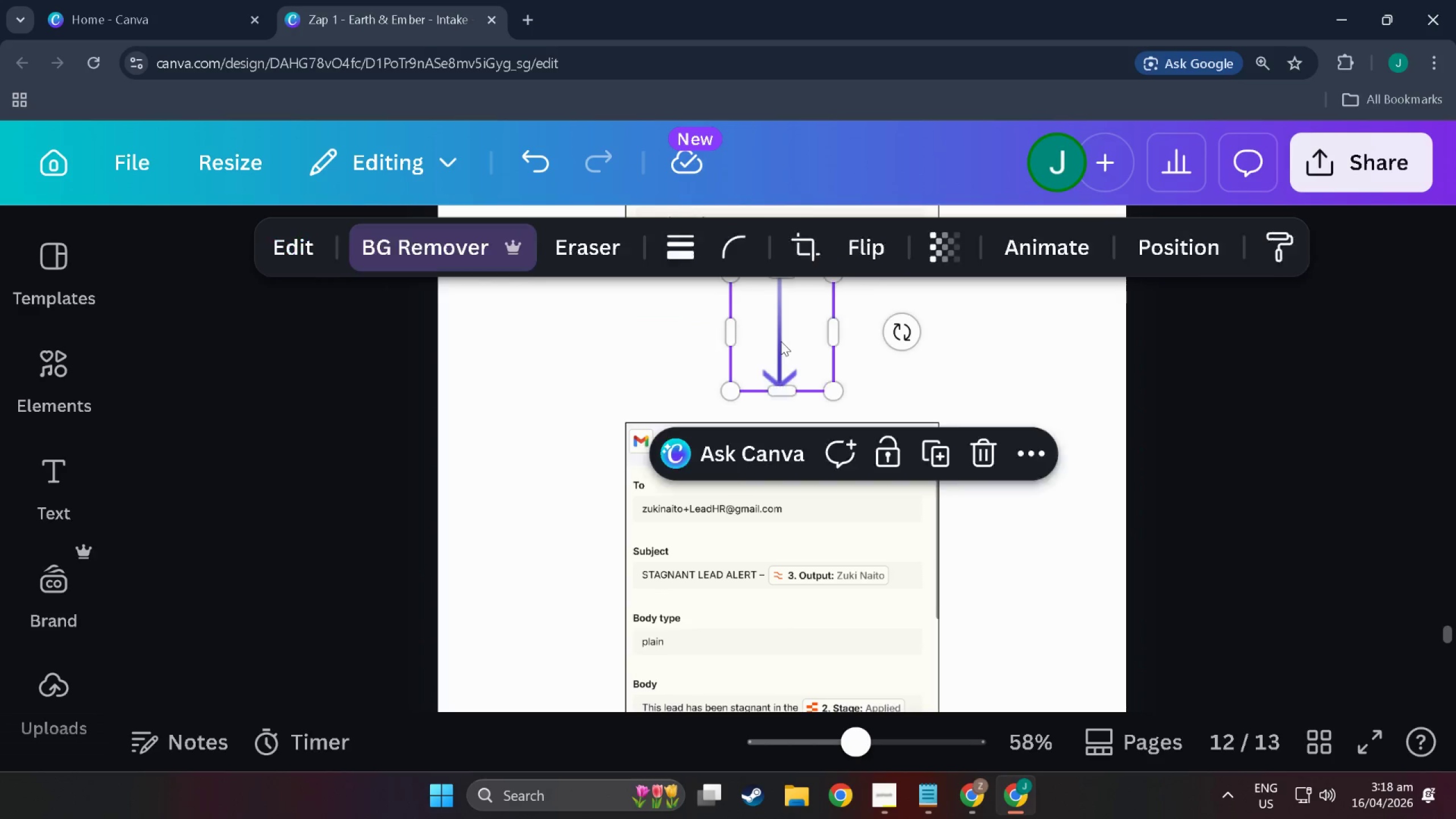 
key(Control+ControlLeft)
 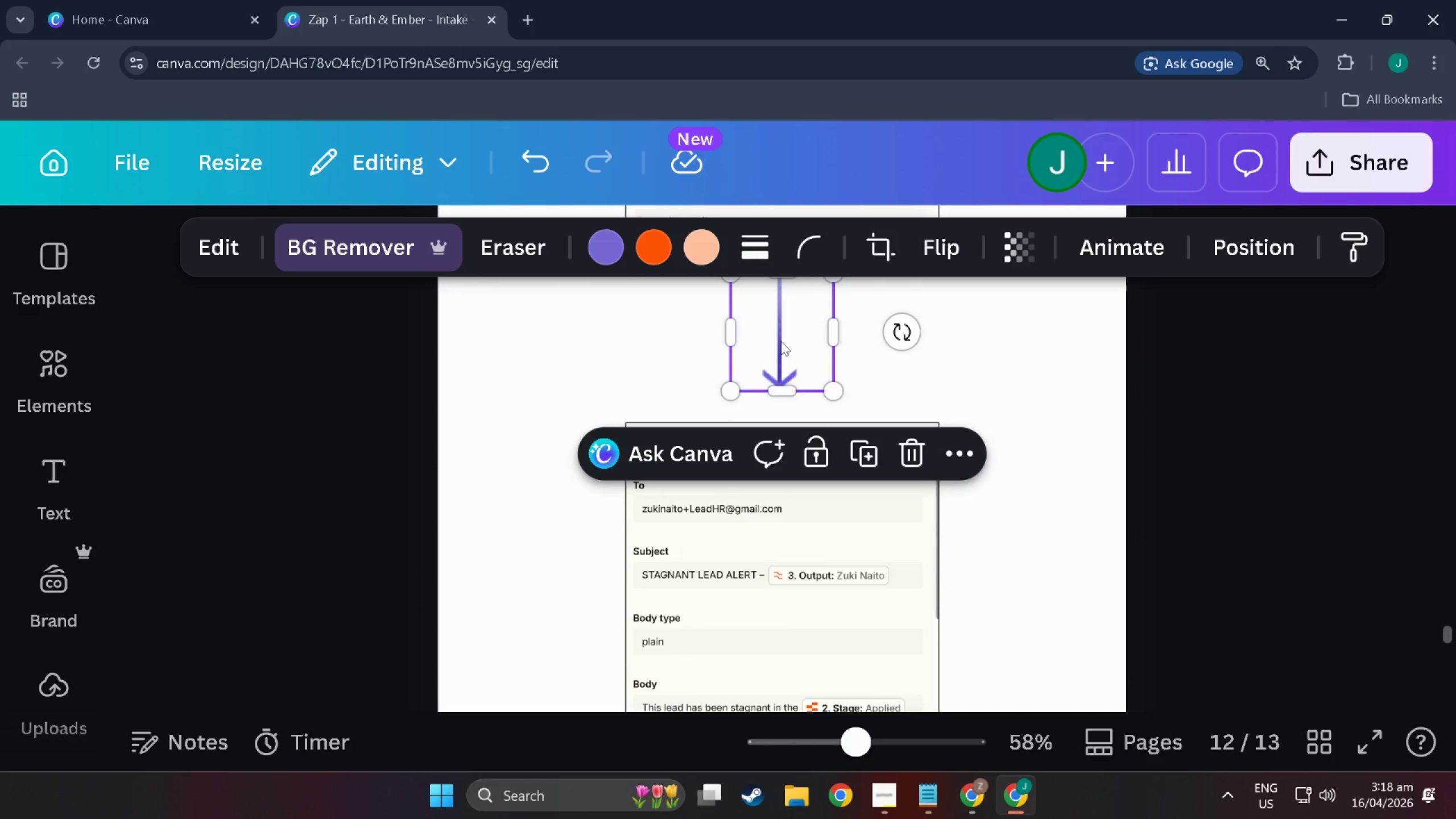 
key(Control+C)
 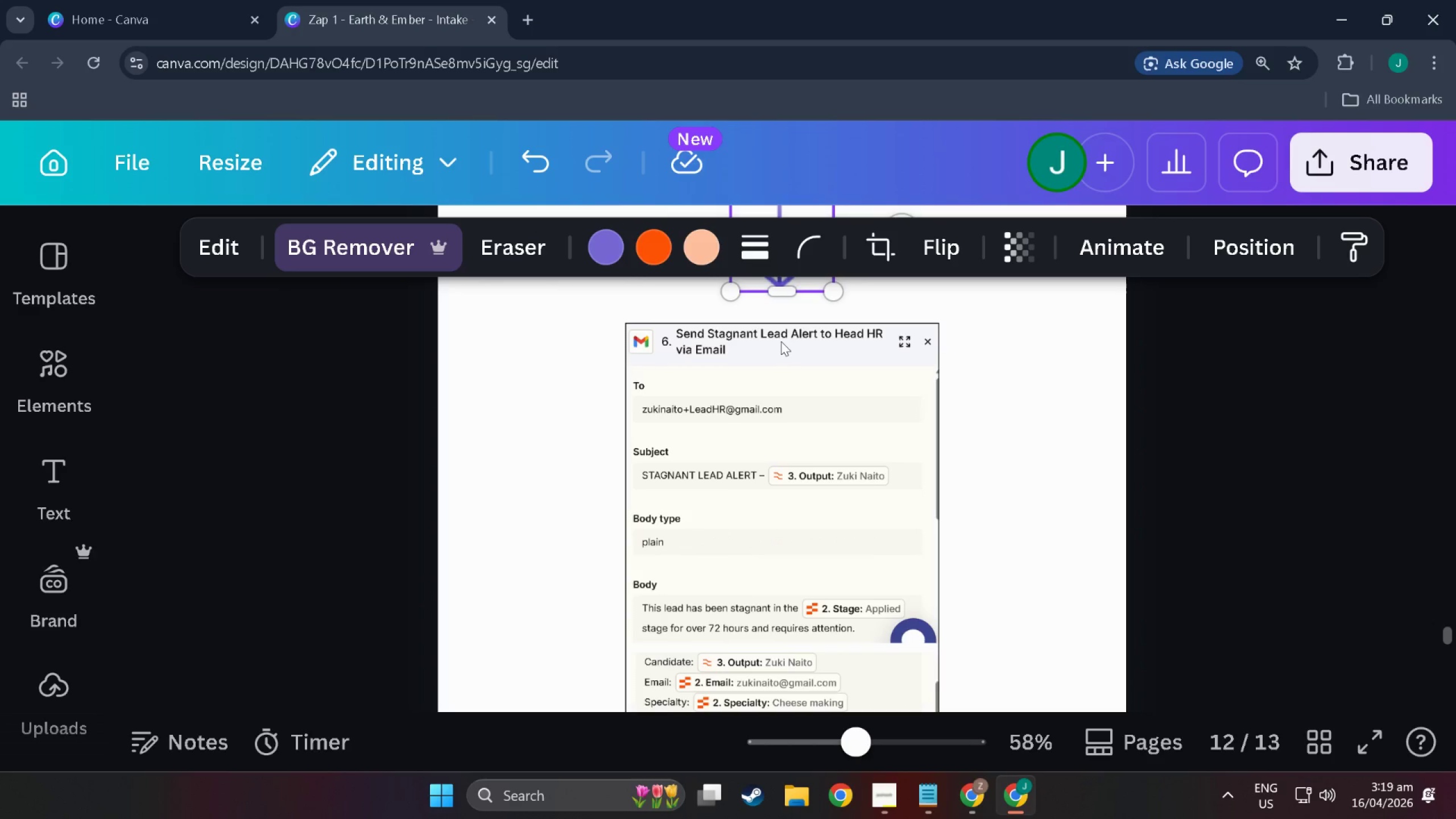 
left_click([786, 500])
 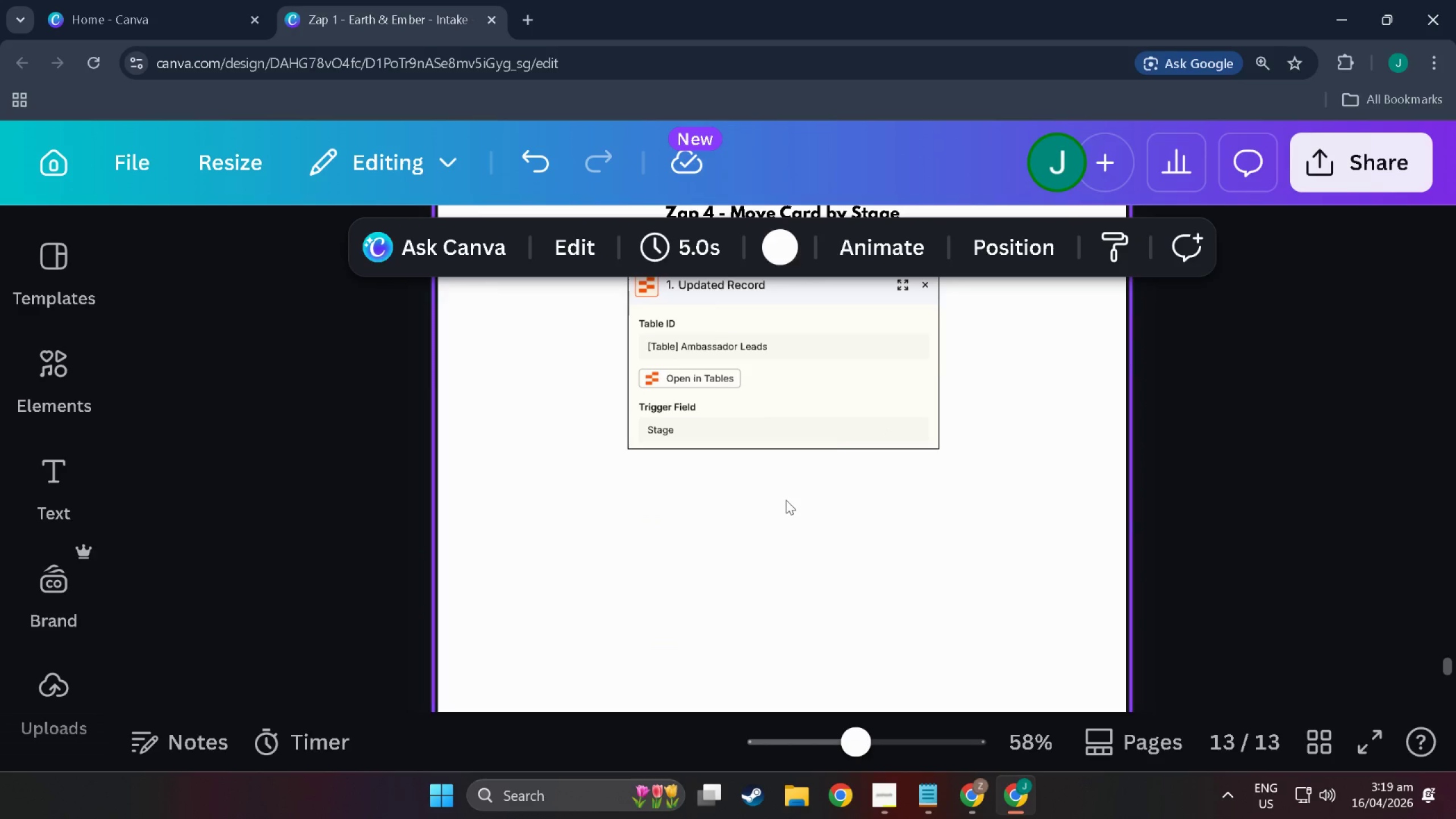 
scroll: coordinate [785, 470], scroll_direction: down, amount: 28.0
 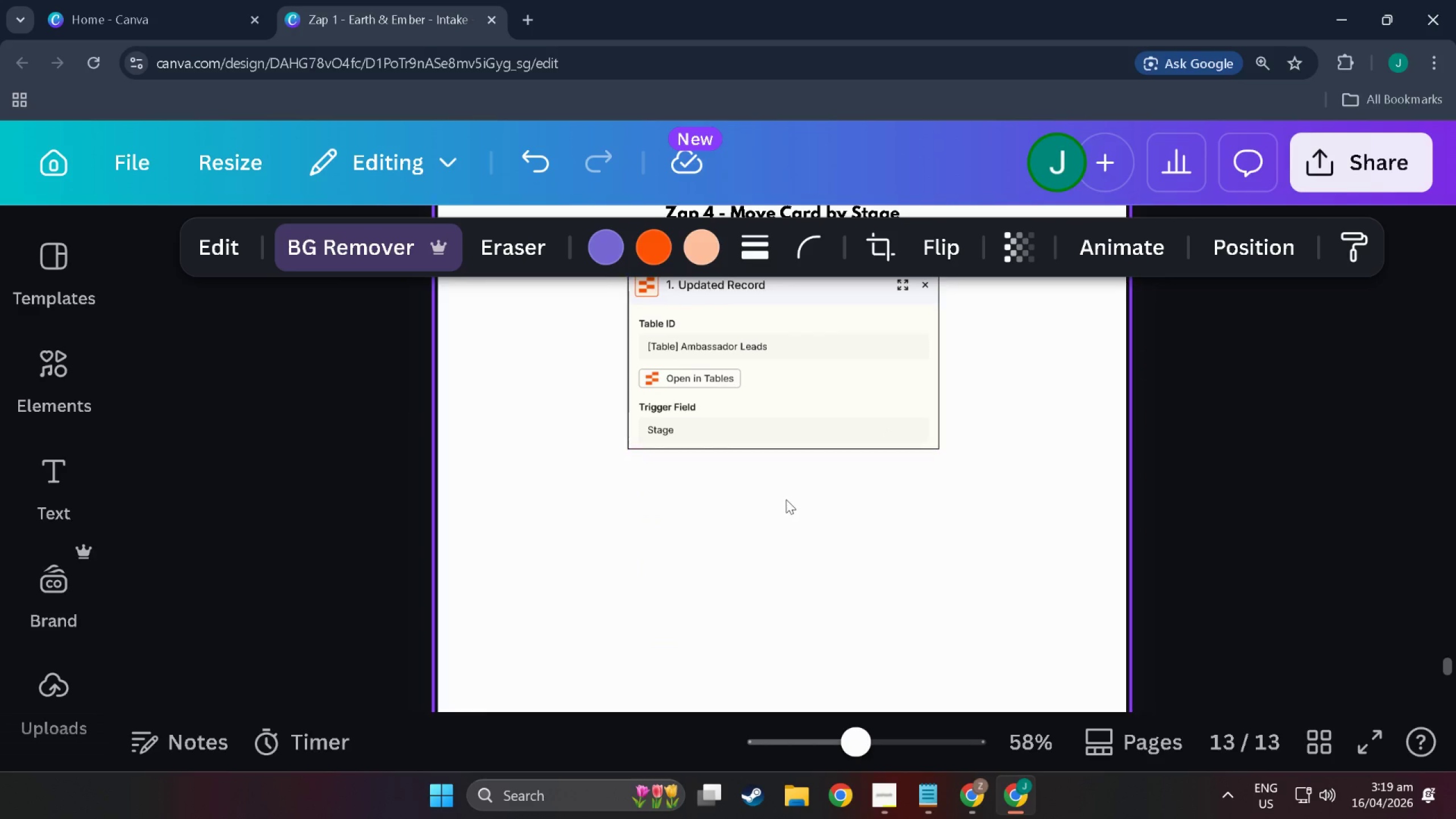 
key(Control+V)
 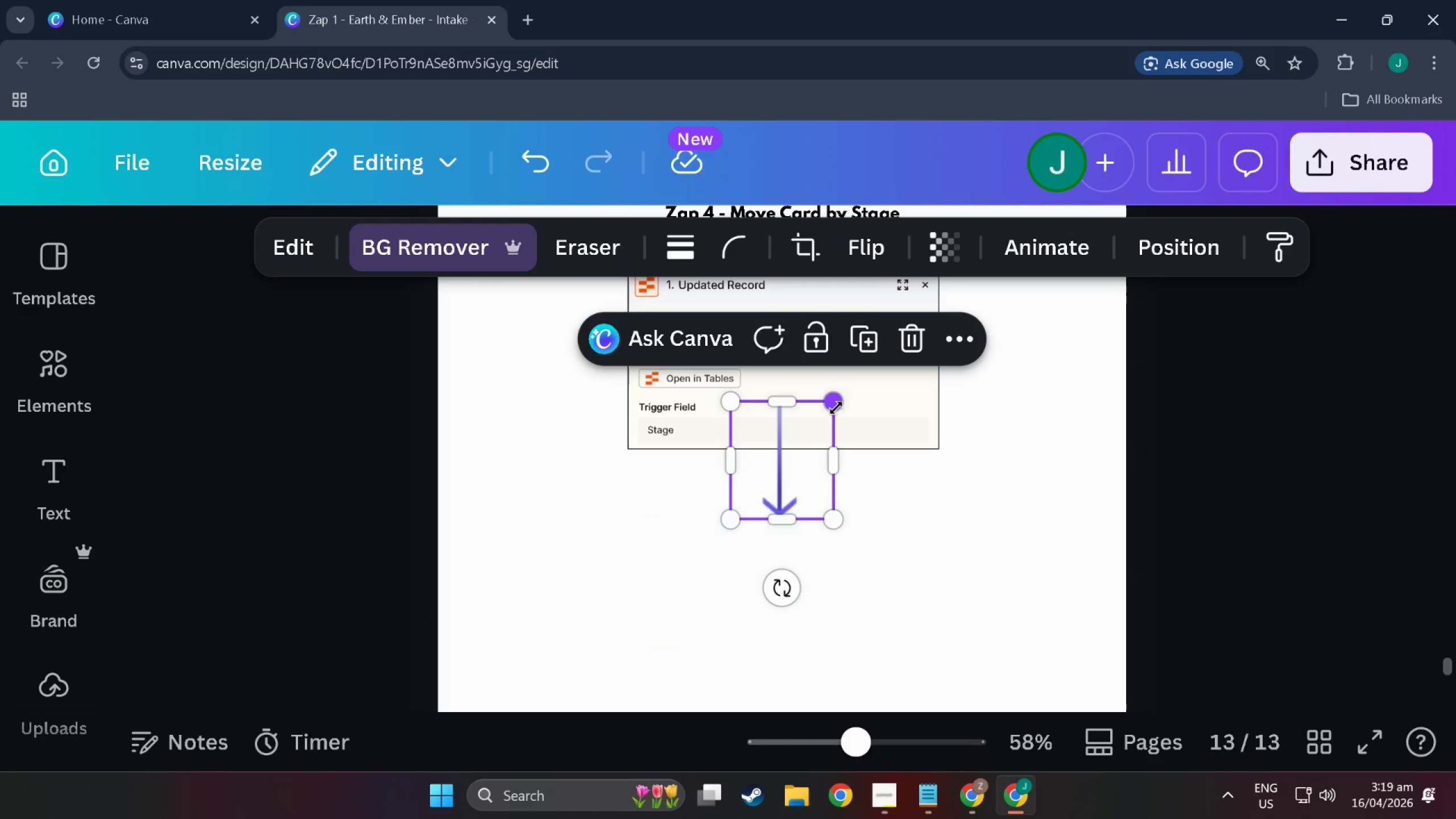 
left_click_drag(start_coordinate=[803, 443], to_coordinate=[812, 494])
 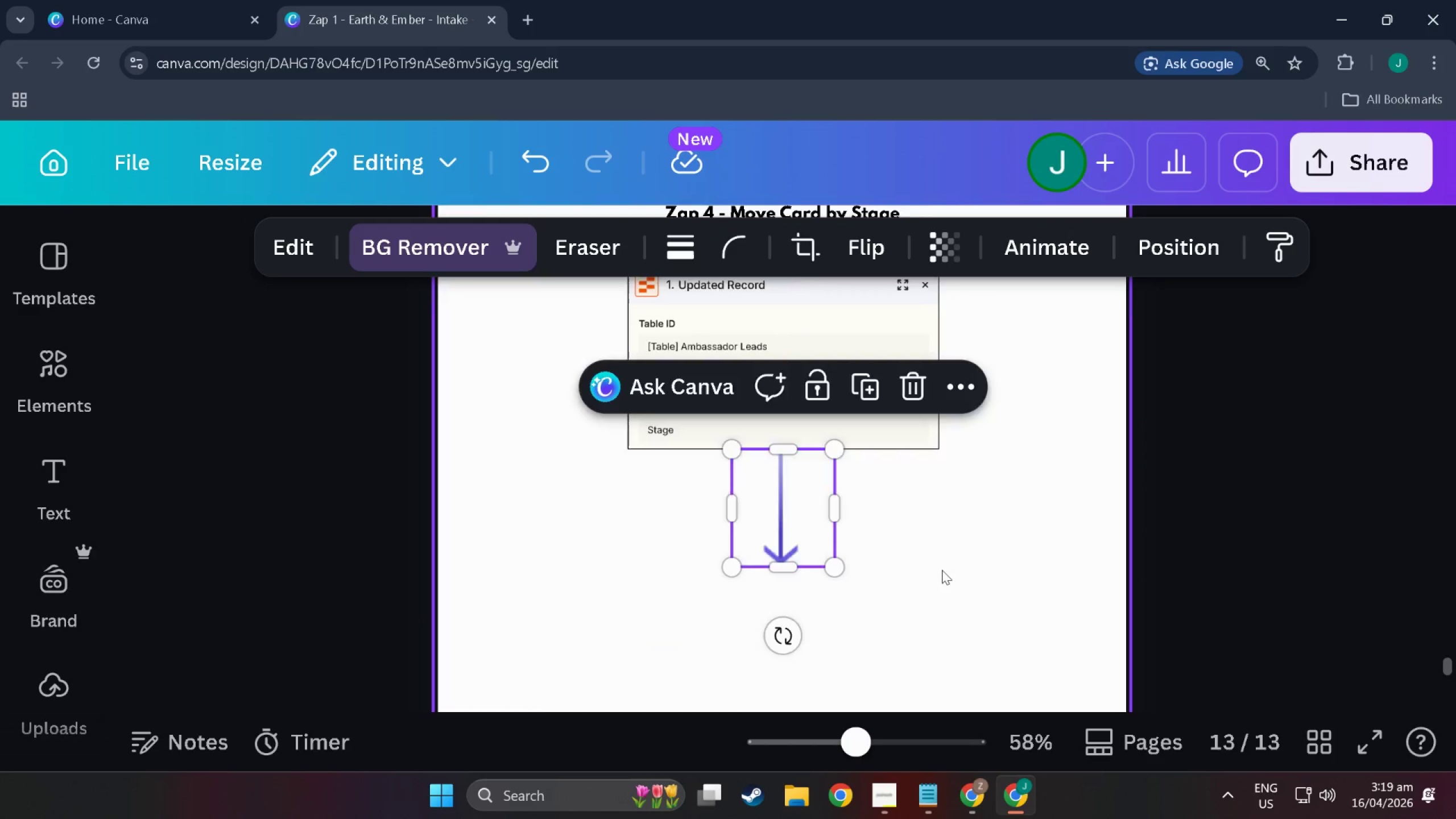 
scroll: coordinate [928, 591], scroll_direction: none, amount: 0.0
 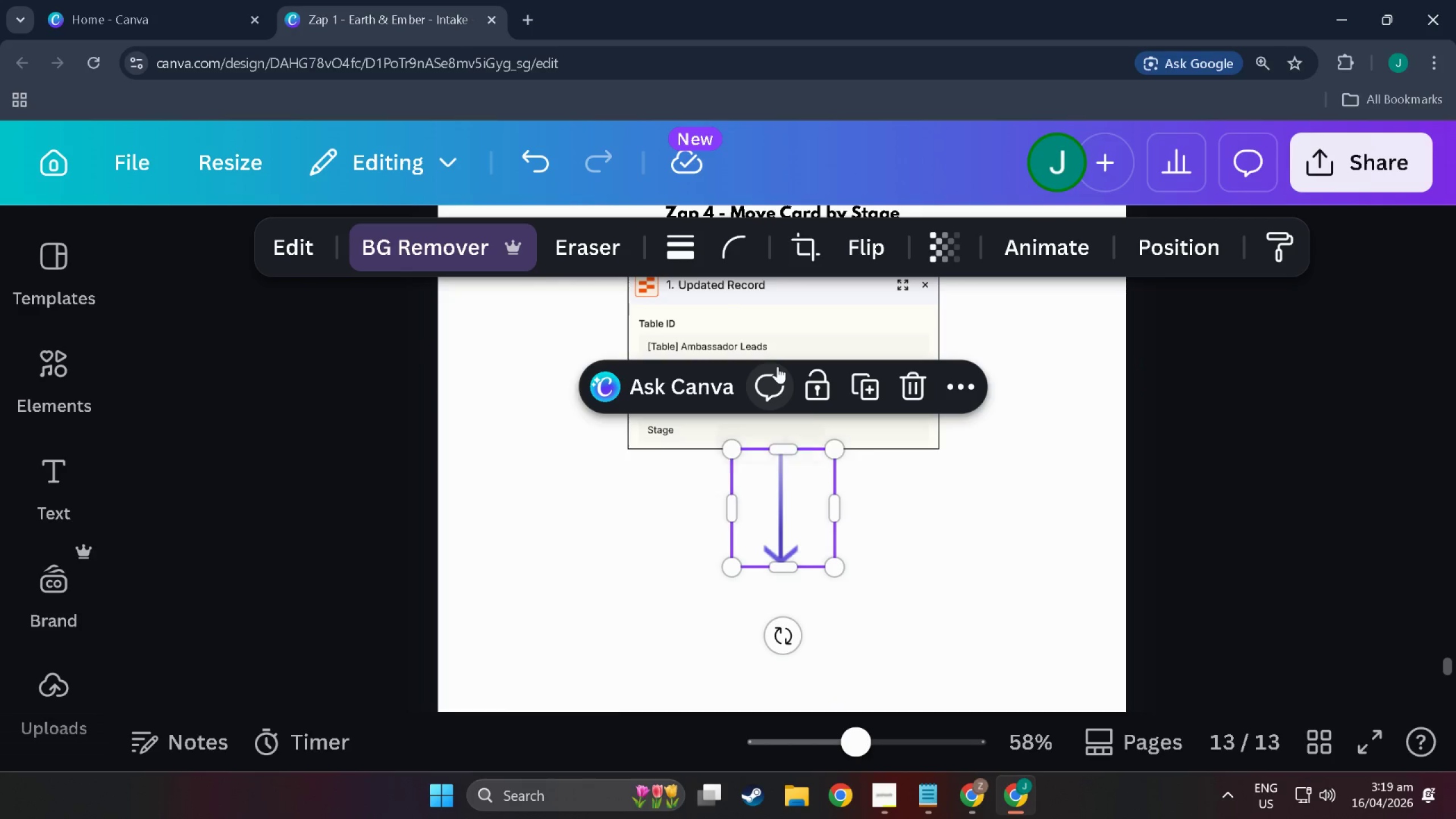 
left_click_drag(start_coordinate=[777, 366], to_coordinate=[778, 313])
 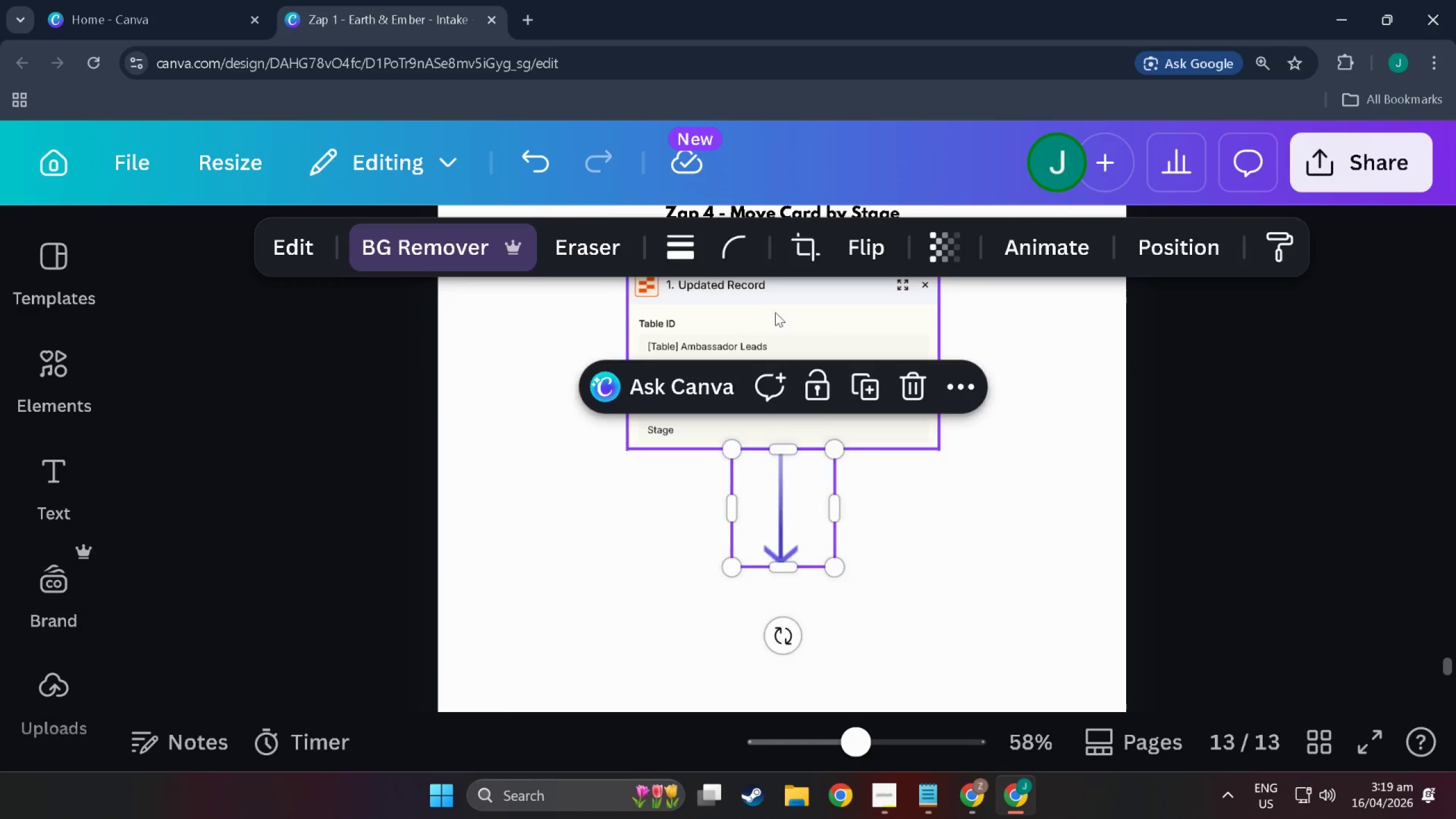 
left_click_drag(start_coordinate=[775, 312], to_coordinate=[800, 316])
 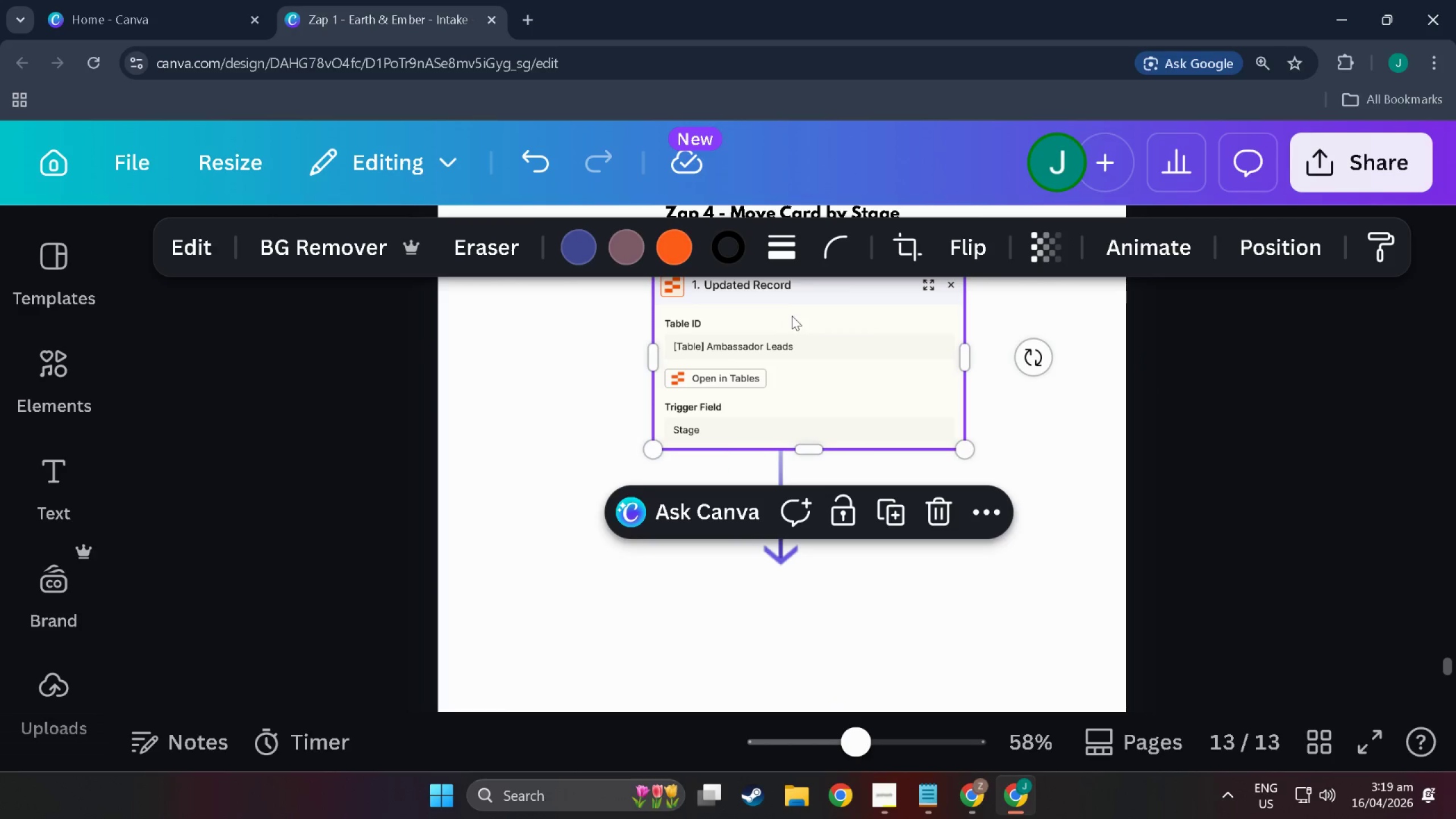 
left_click_drag(start_coordinate=[792, 316], to_coordinate=[764, 321])
 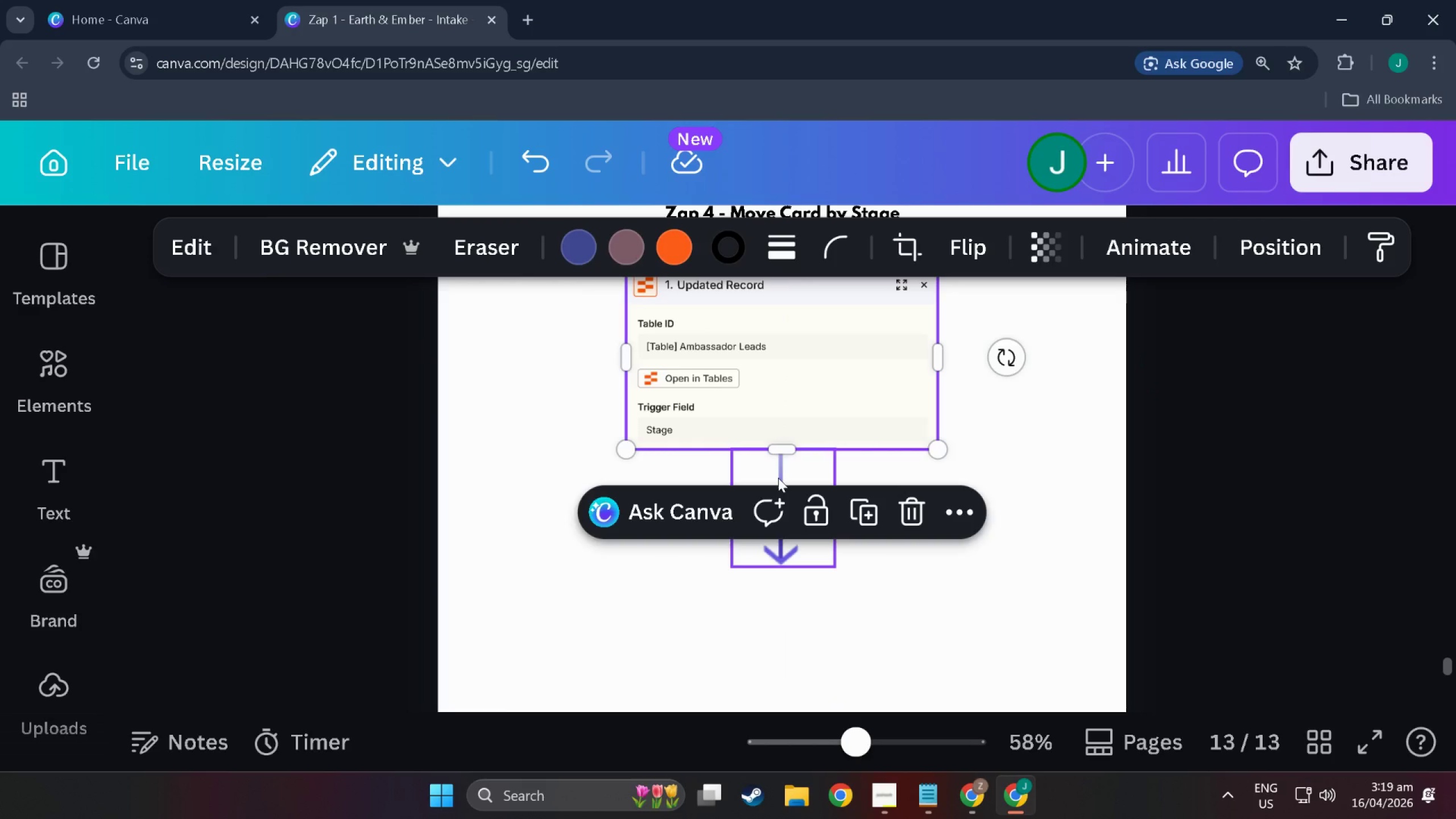 
left_click_drag(start_coordinate=[778, 478], to_coordinate=[783, 478])
 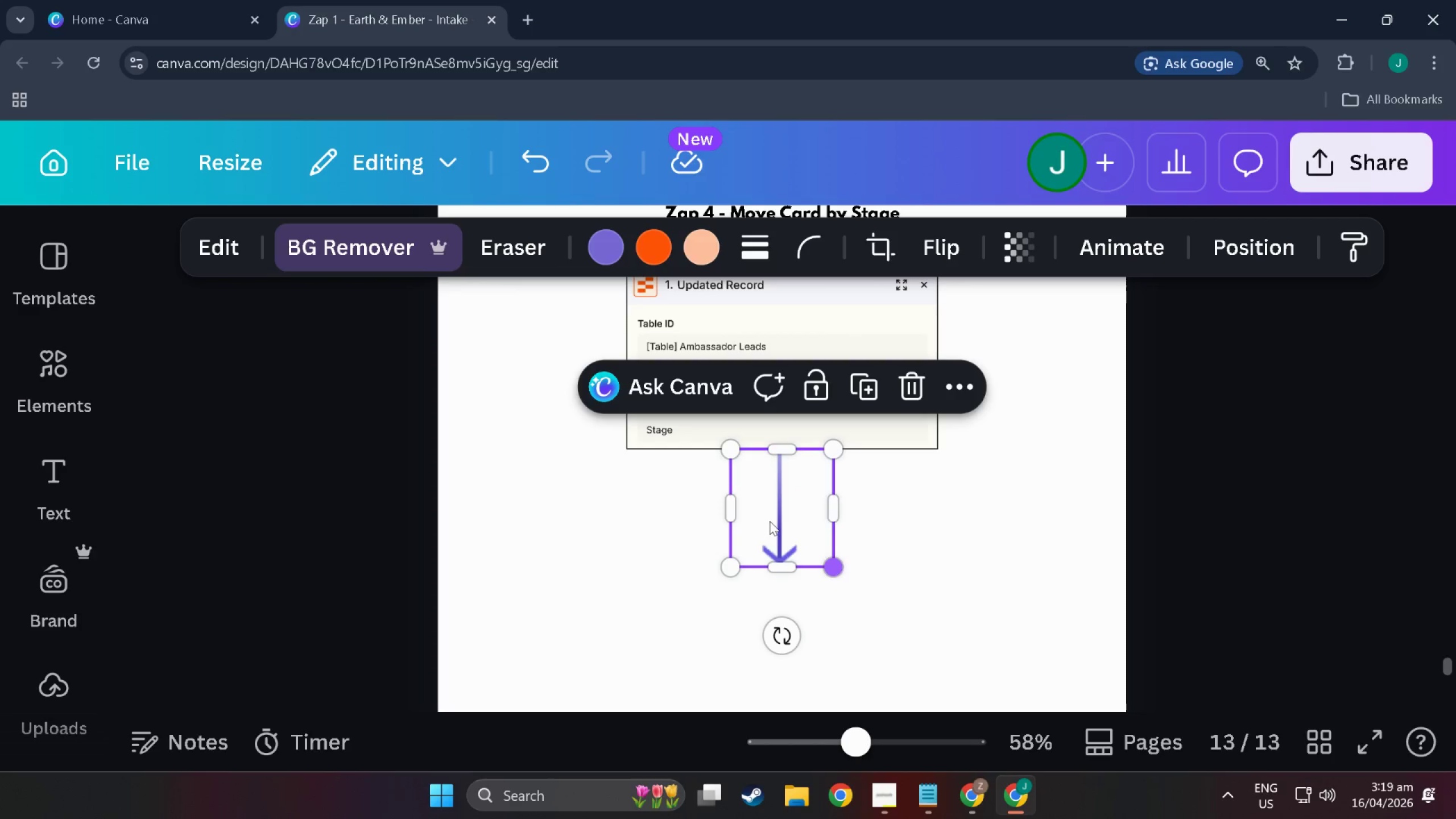 
left_click([928, 549])
 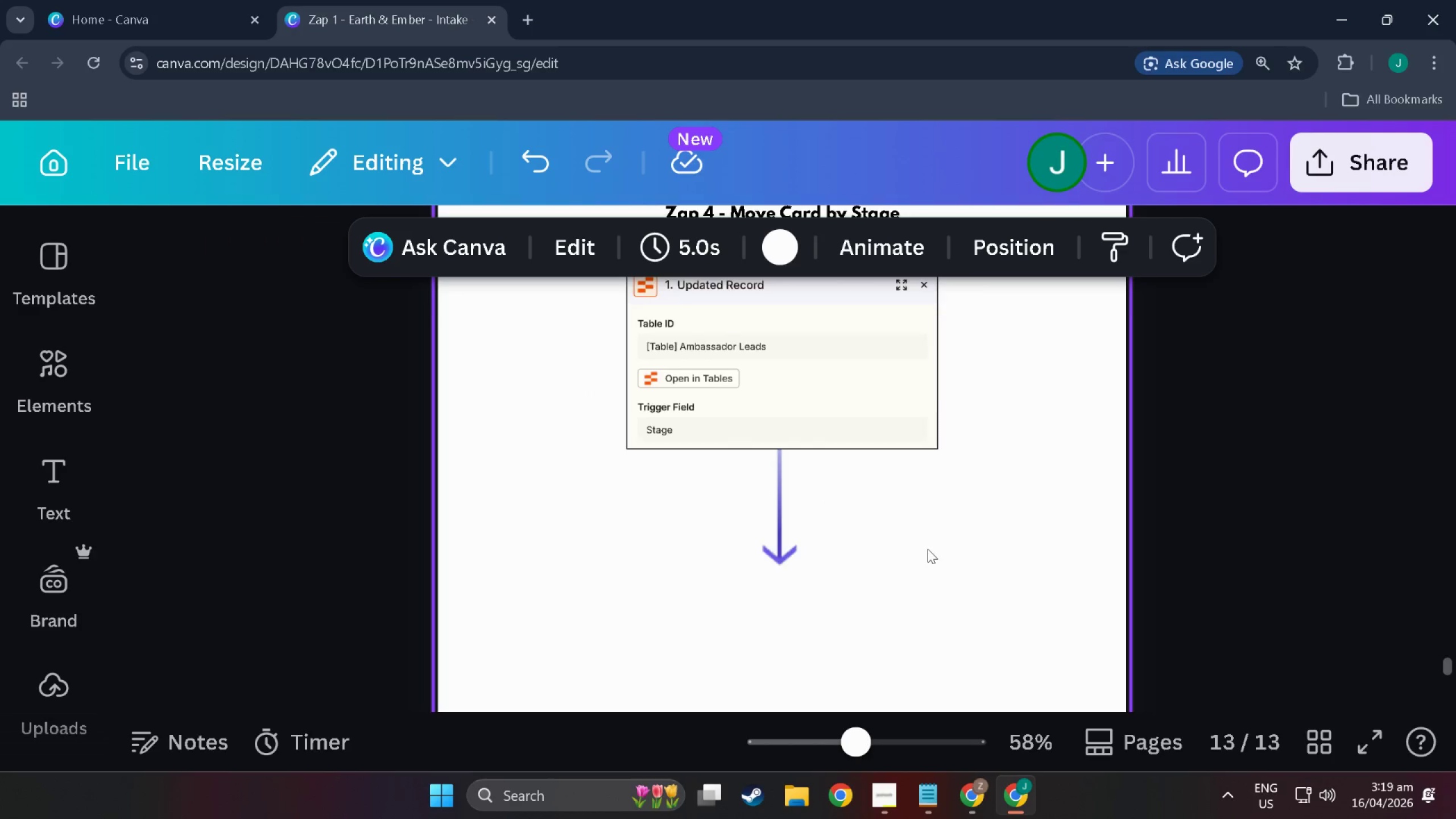 
scroll: coordinate [928, 567], scroll_direction: none, amount: 0.0
 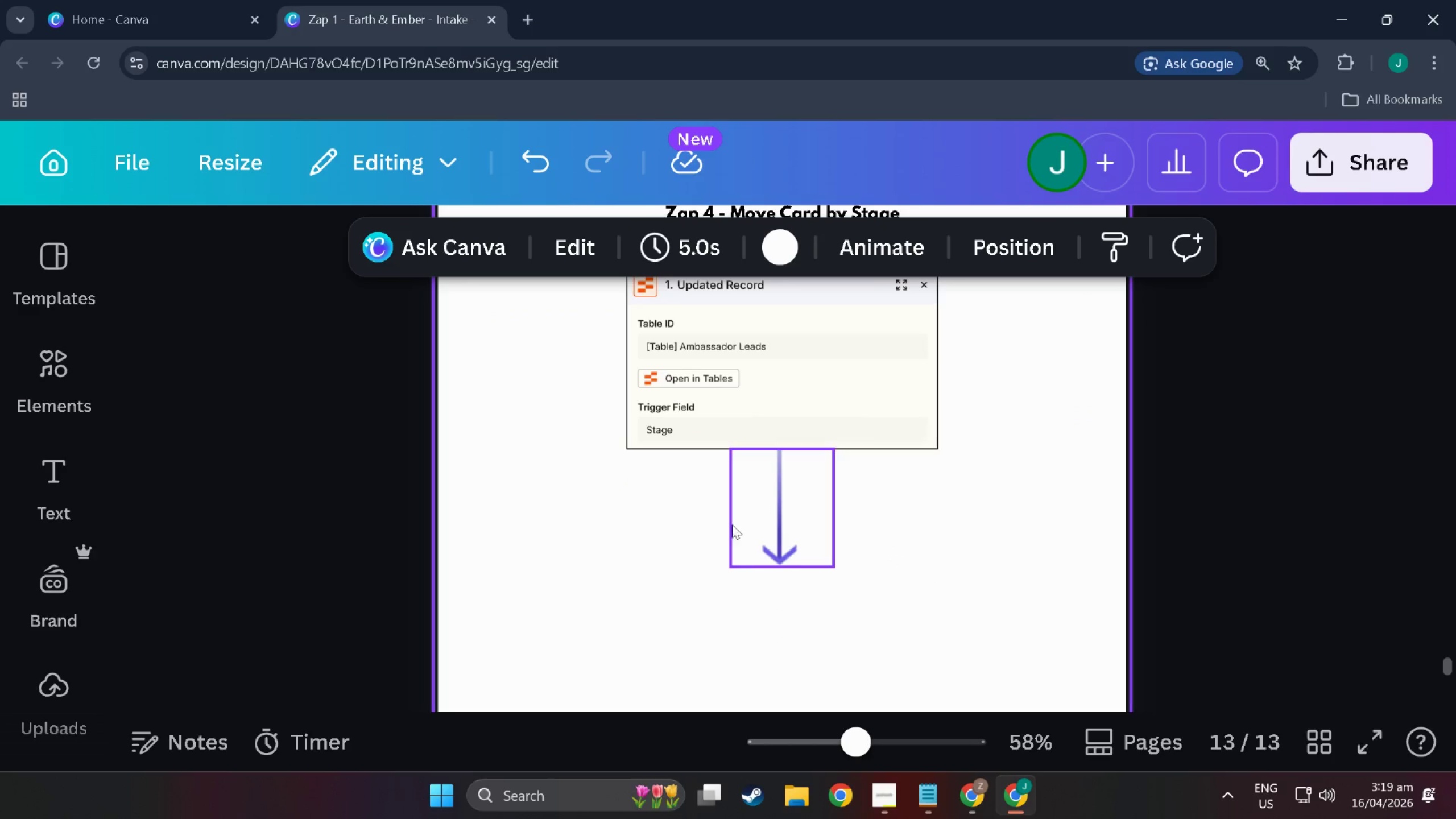 
key(Alt+Tab)
 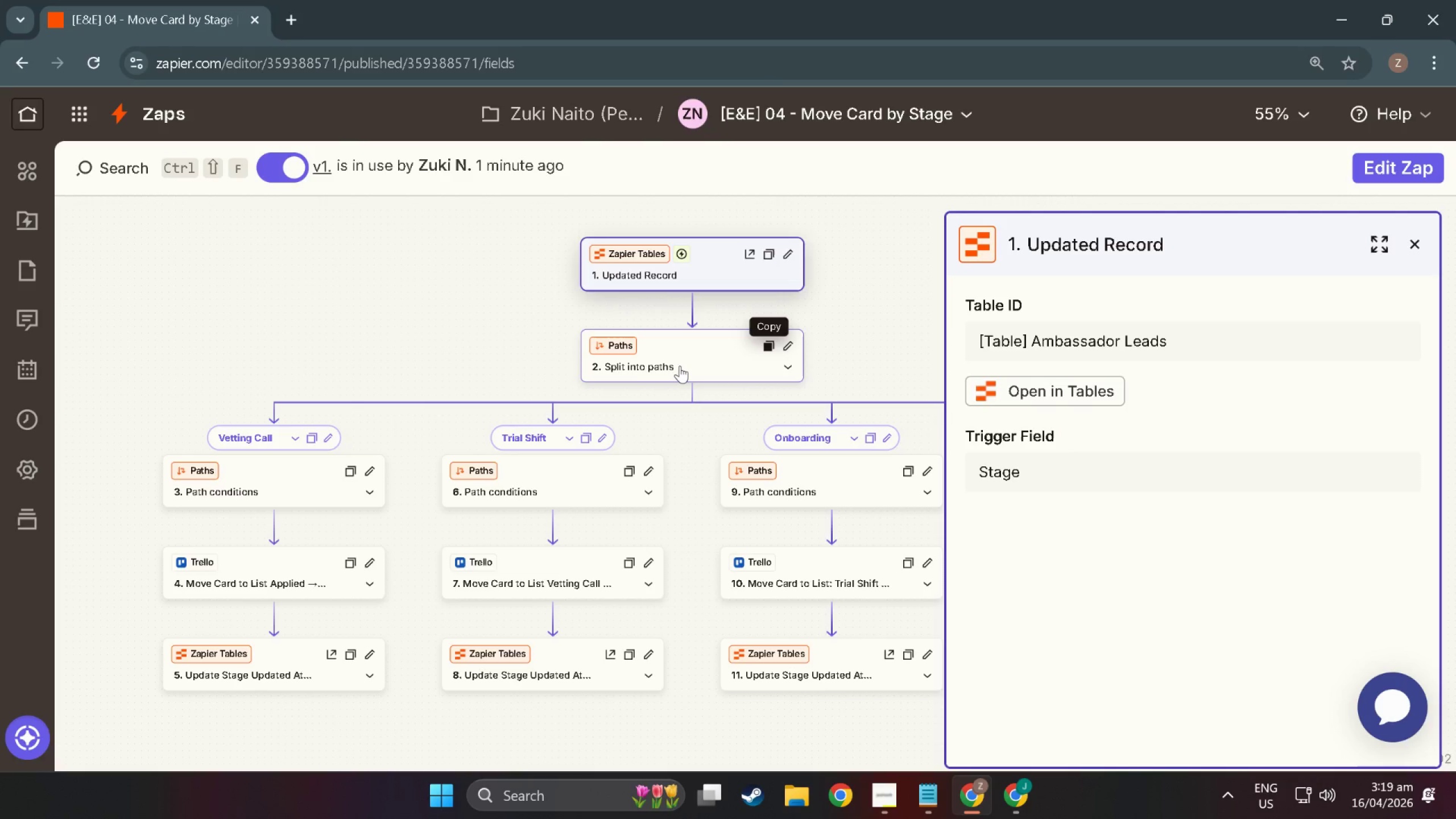 
scroll: coordinate [718, 517], scroll_direction: up, amount: 3.0
 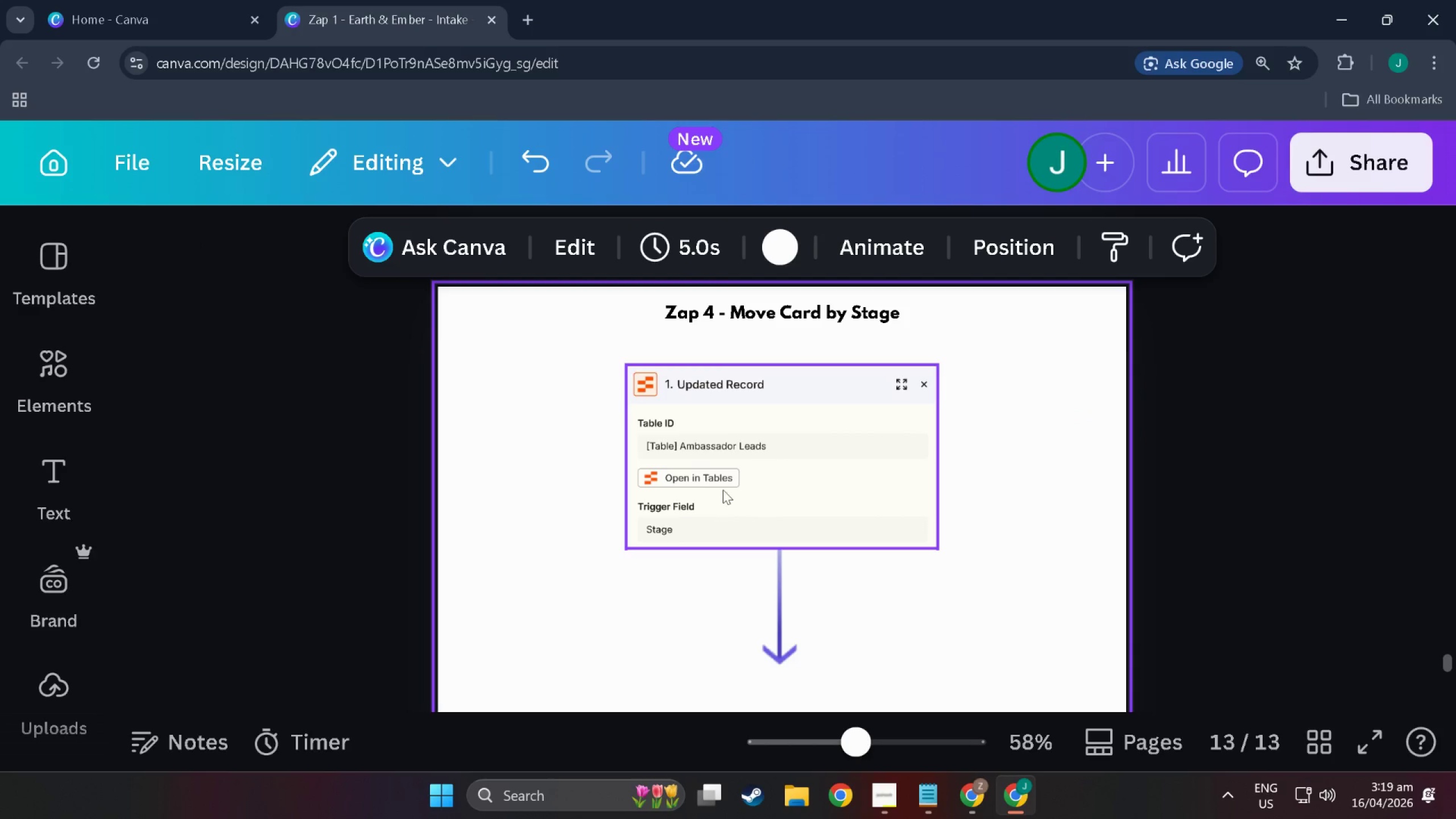 
left_click([680, 366])
 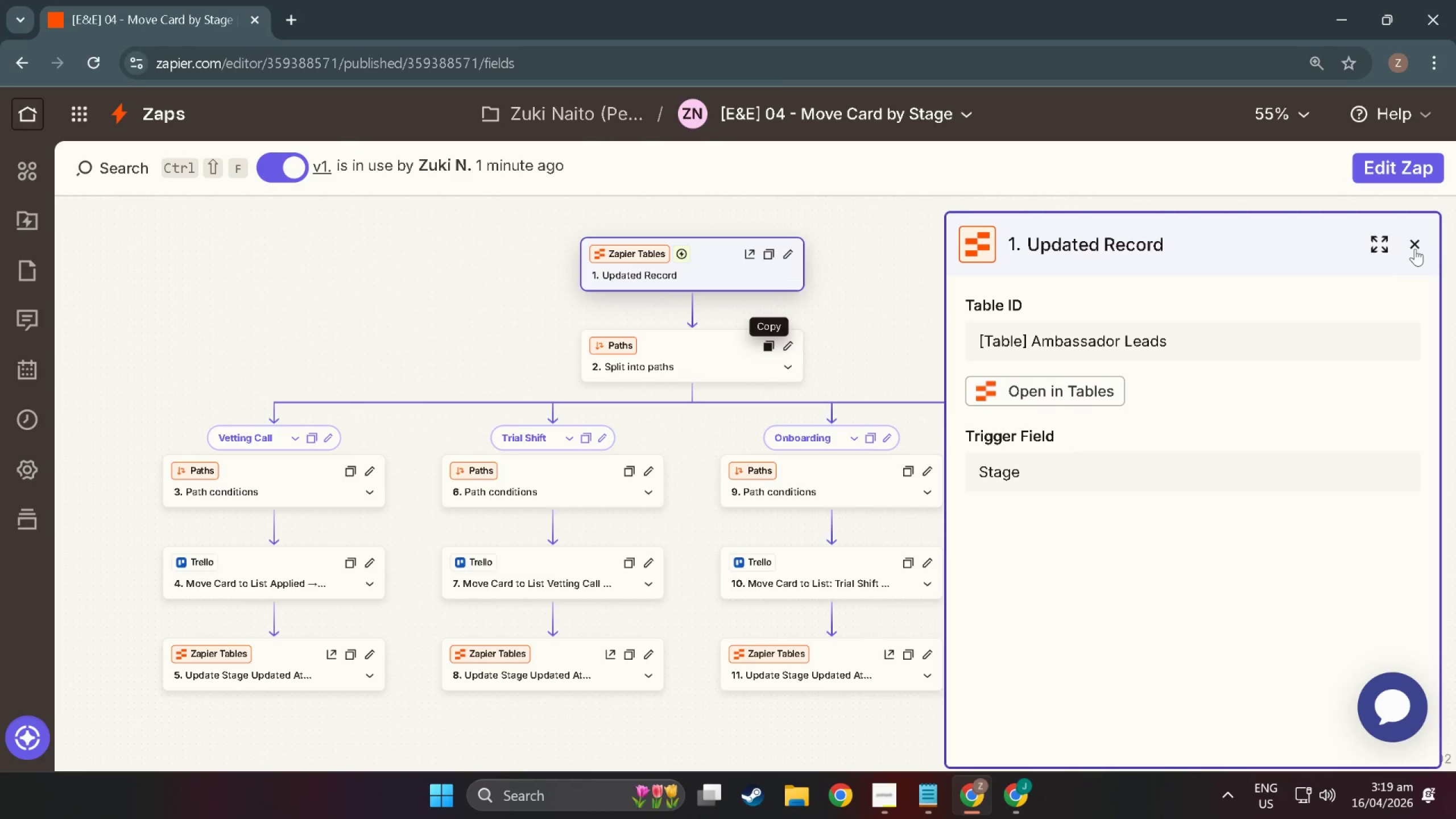 
left_click([1415, 248])
 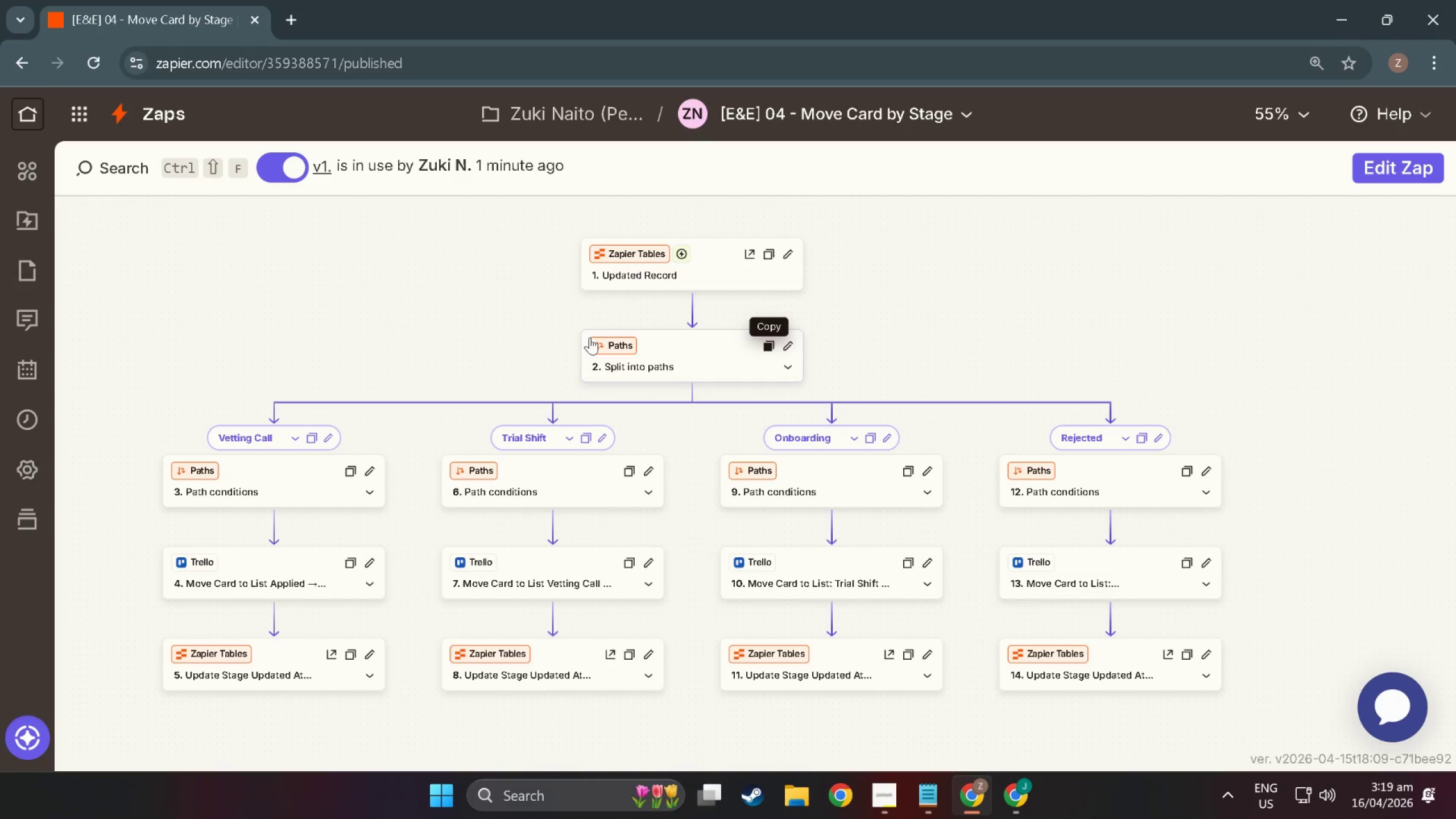 
left_click([822, 331])
 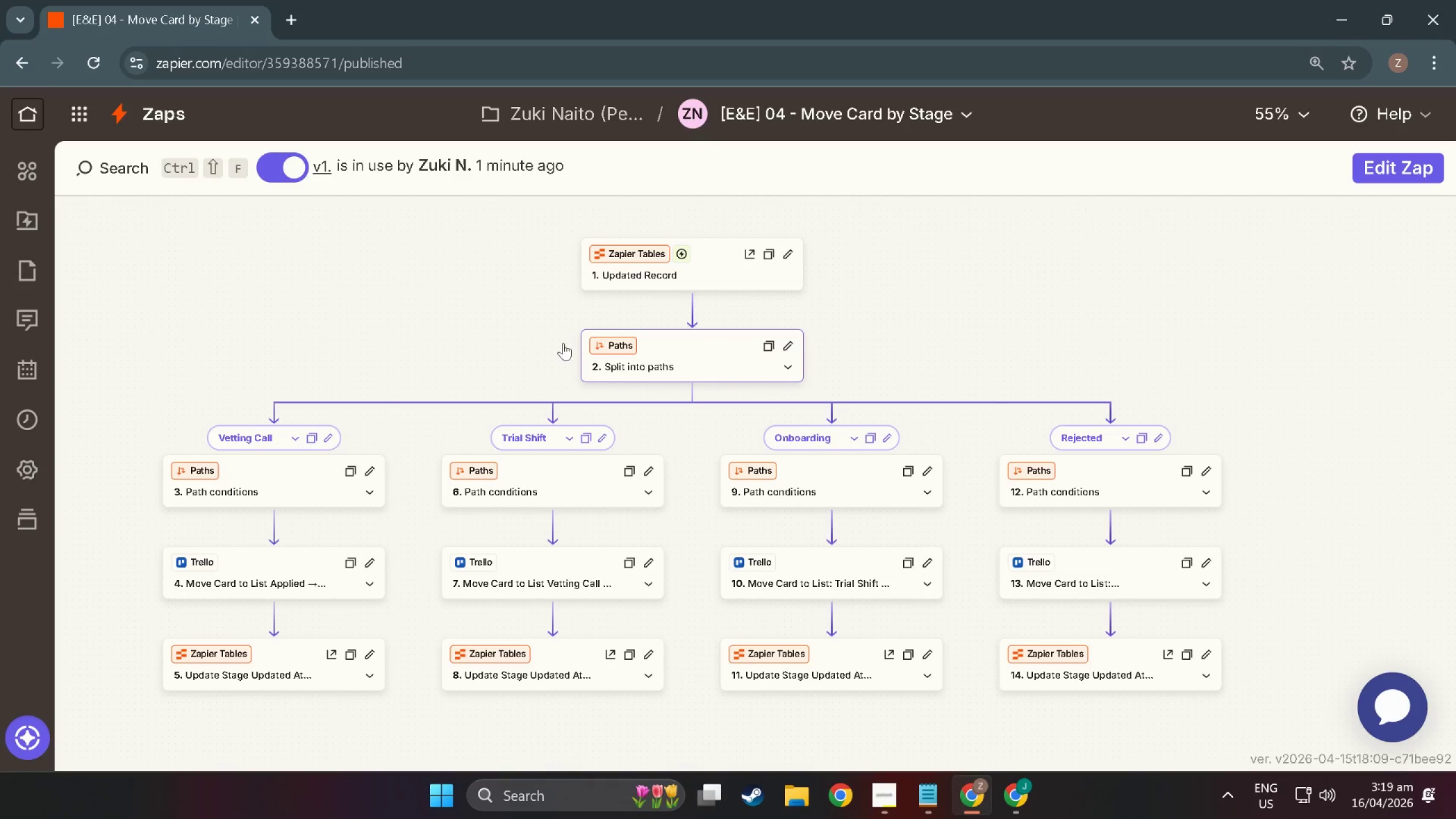 
key(Meta+MetaLeft)
 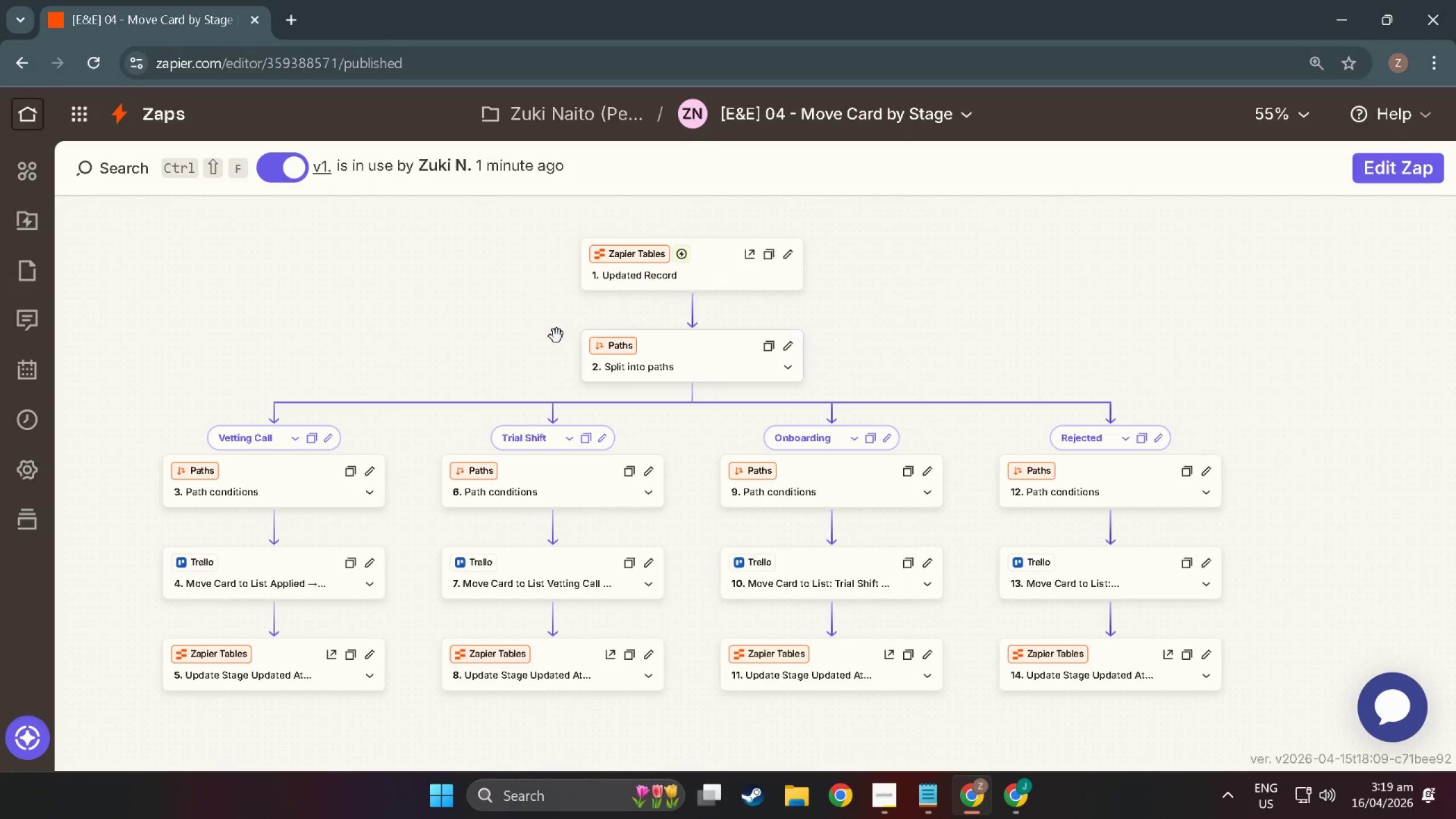 
key(Meta+Shift+ShiftLeft)
 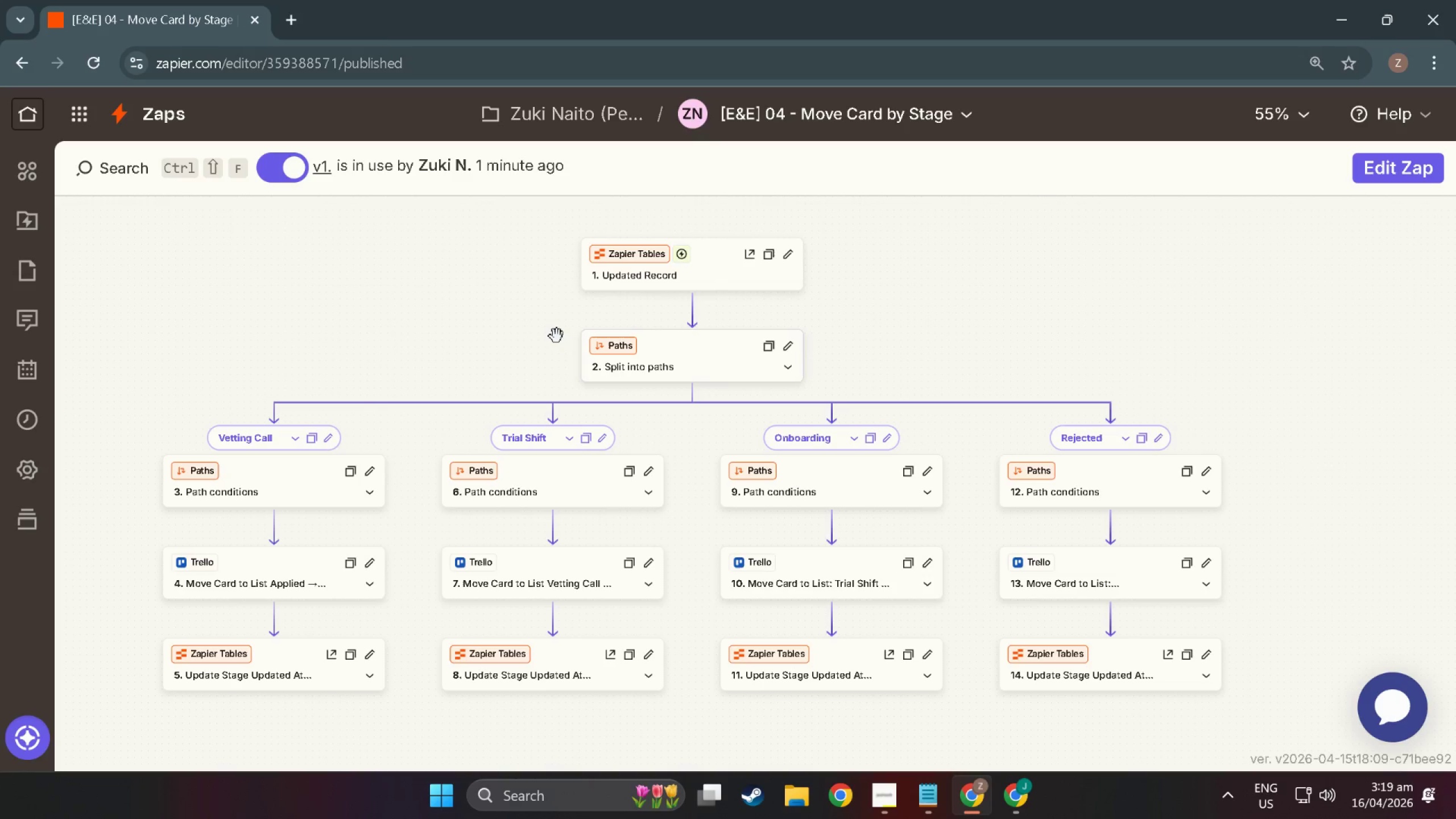 
key(Meta+Shift+S)
 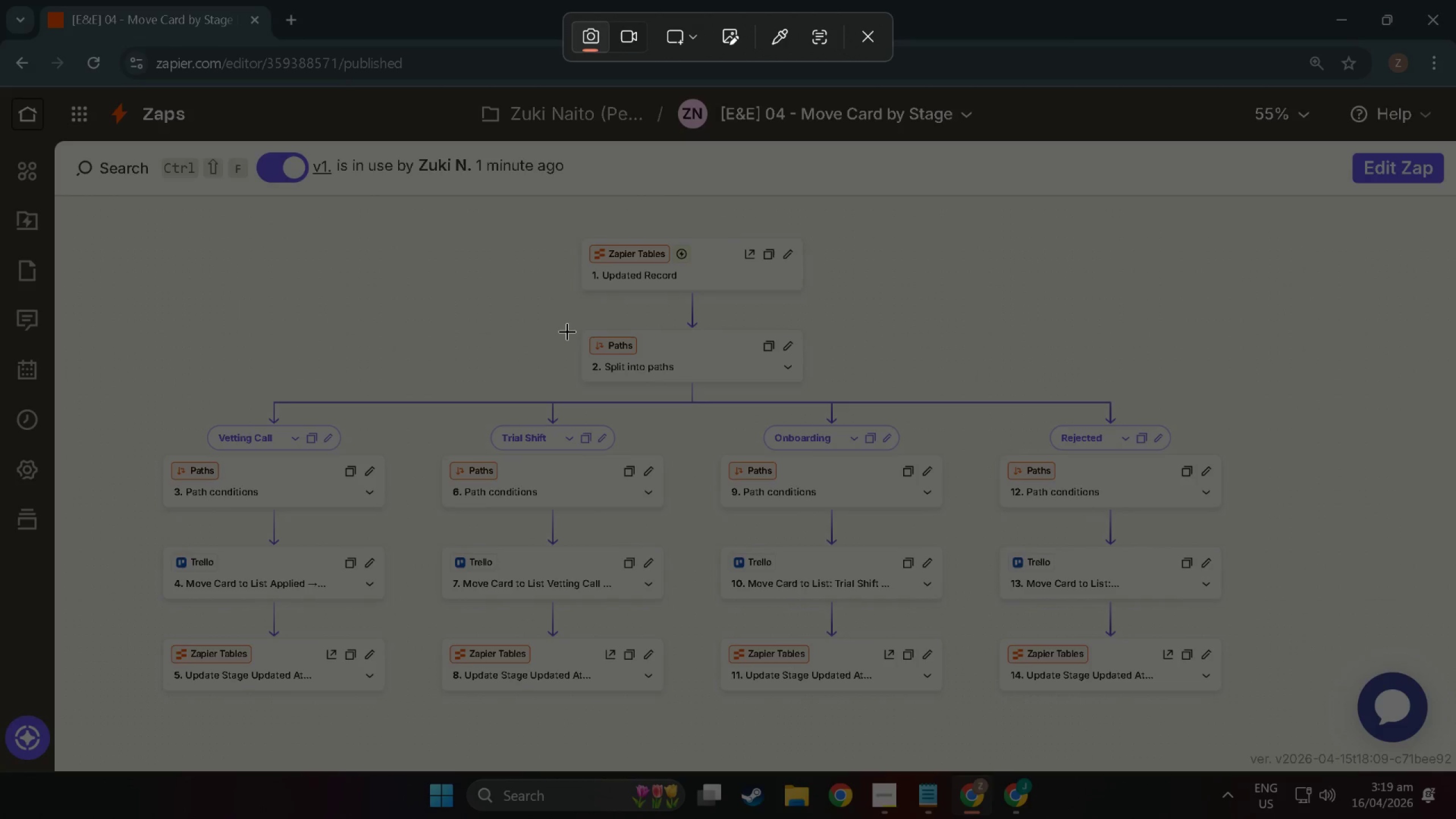 
left_click_drag(start_coordinate=[567, 331], to_coordinate=[825, 379])
 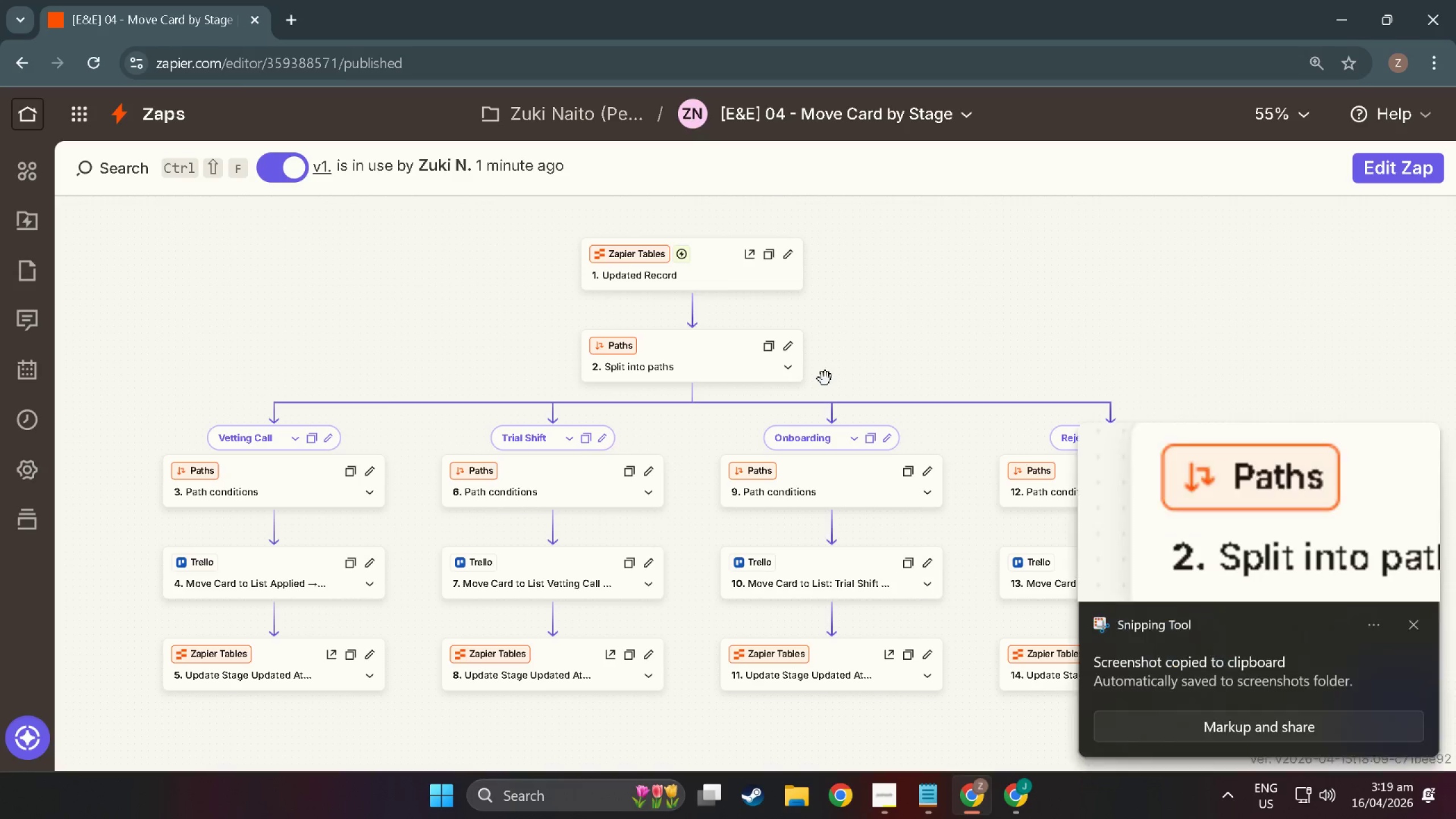 
key(Alt+Tab)
 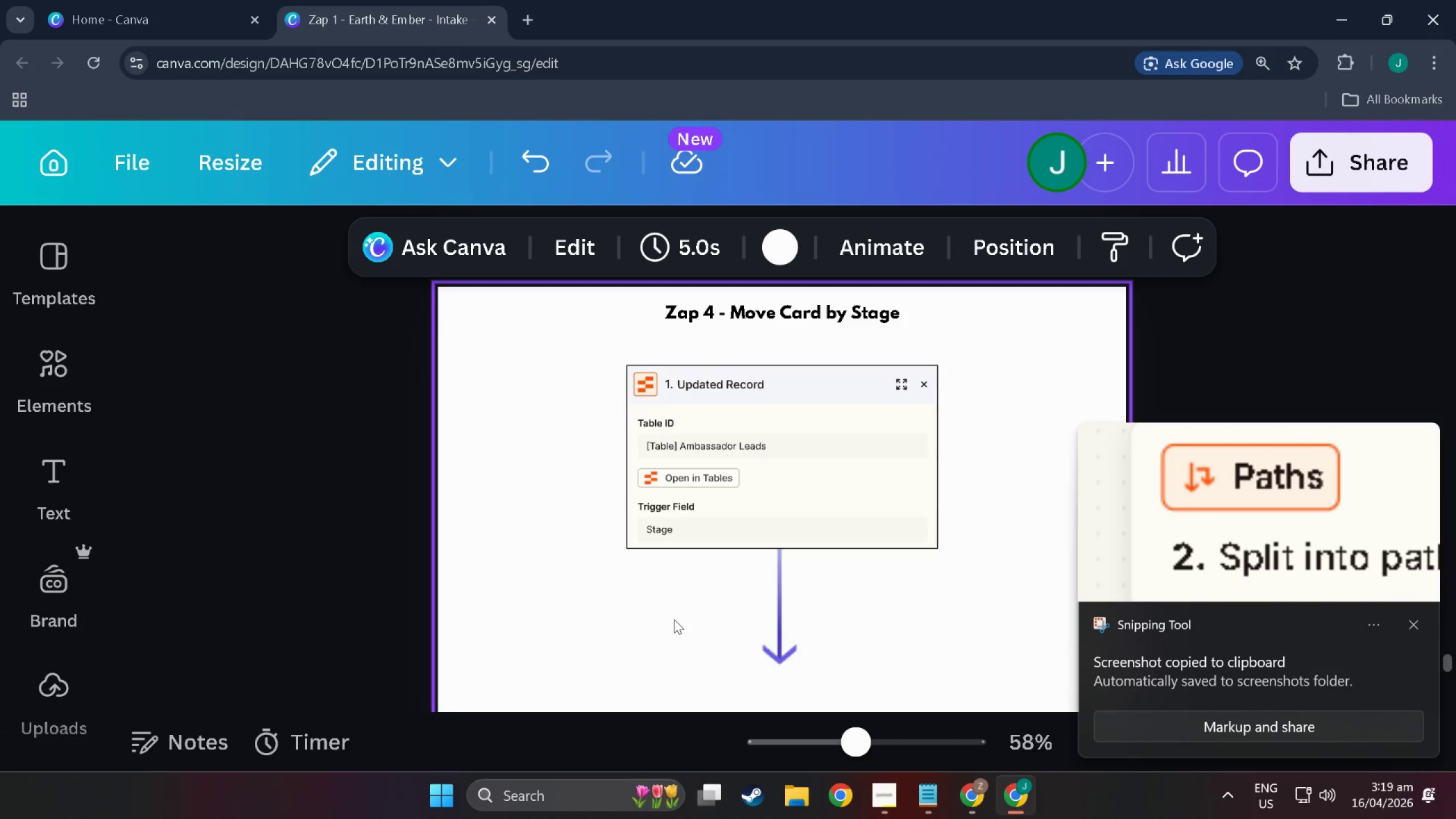 
left_click([650, 613])
 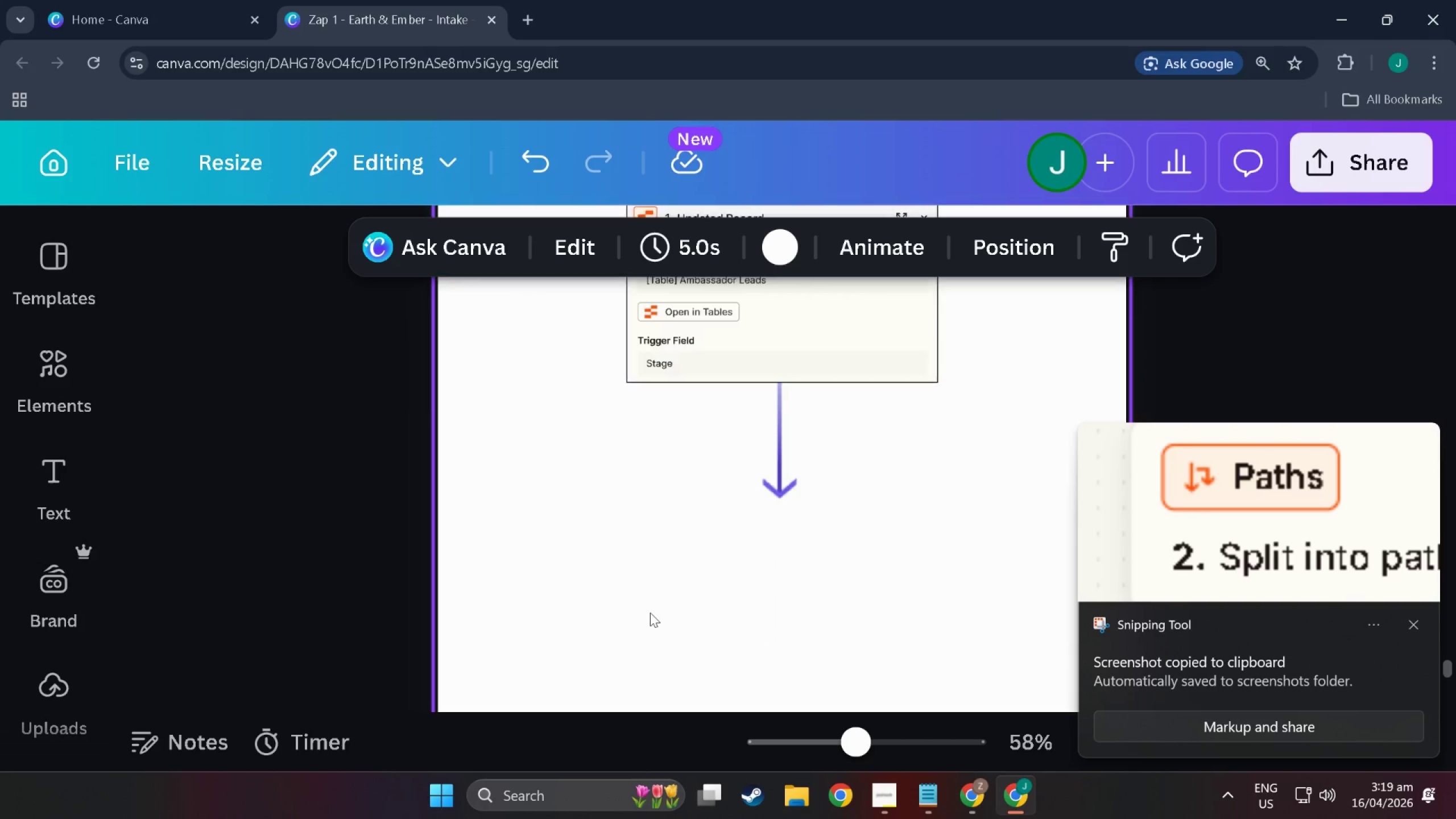 
left_click([685, 494])
 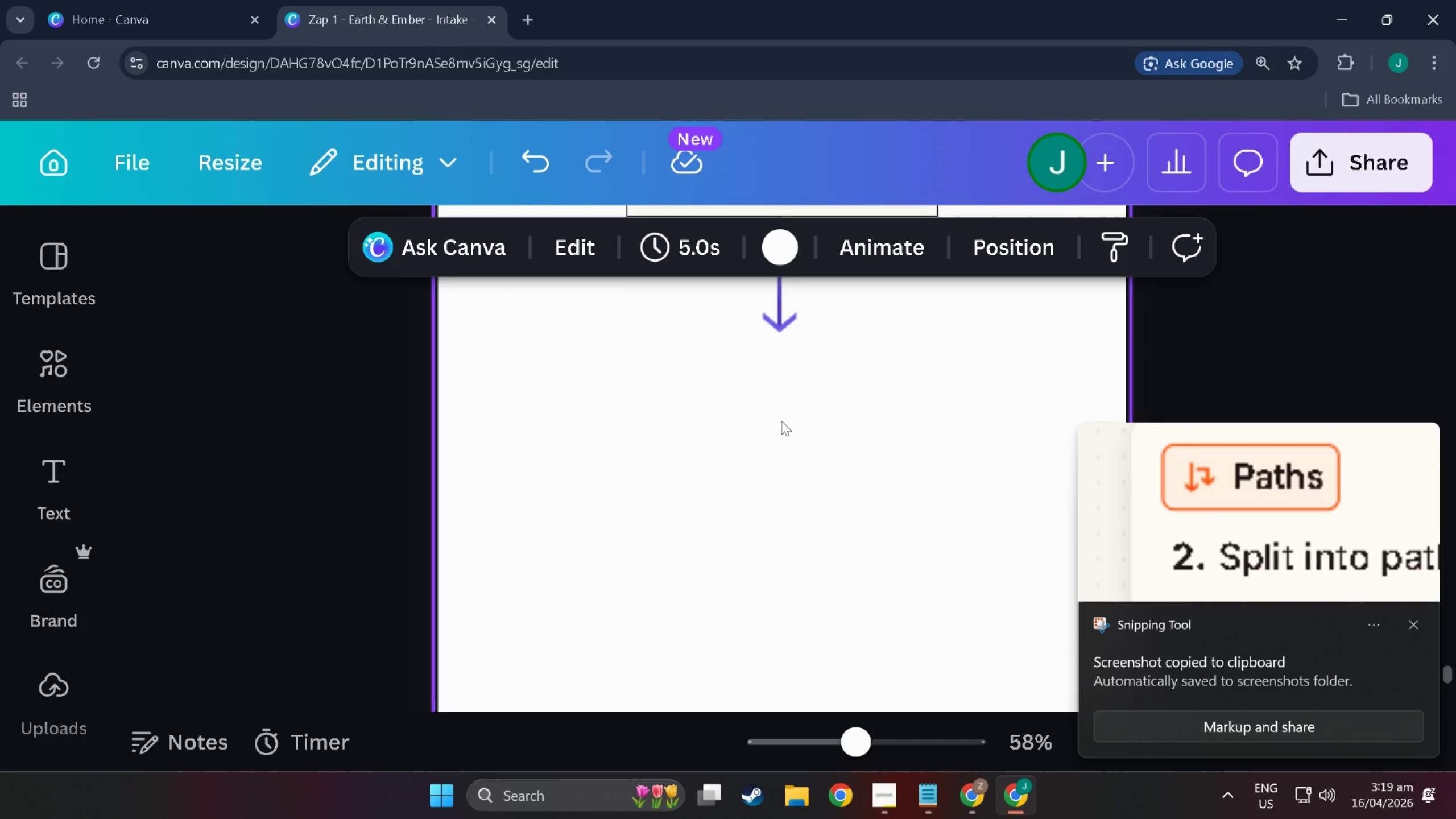 
scroll: coordinate [650, 613], scroll_direction: down, amount: 10.0
 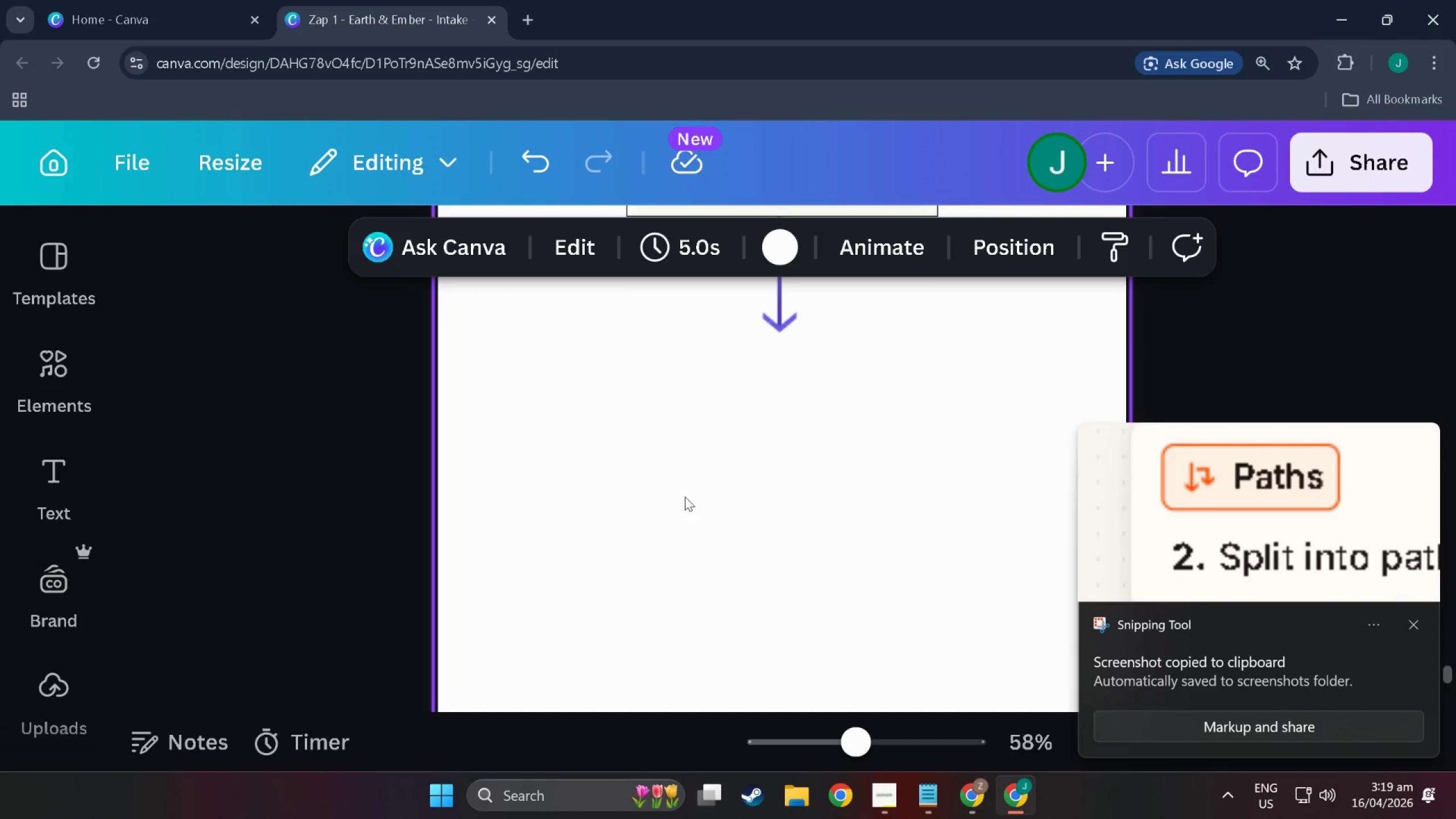 
key(Control+V)
 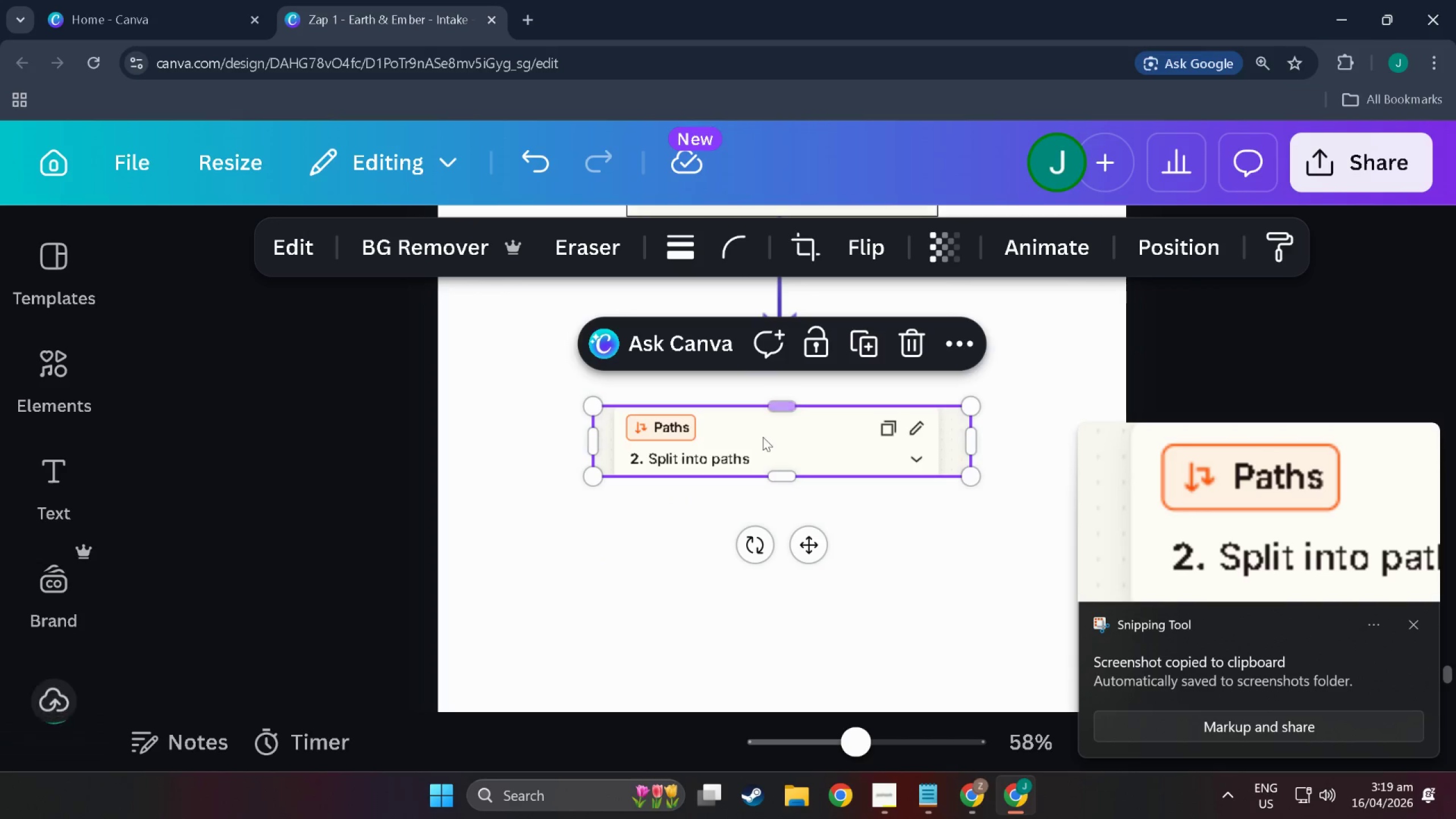 
scroll: coordinate [759, 464], scroll_direction: up, amount: 3.0
 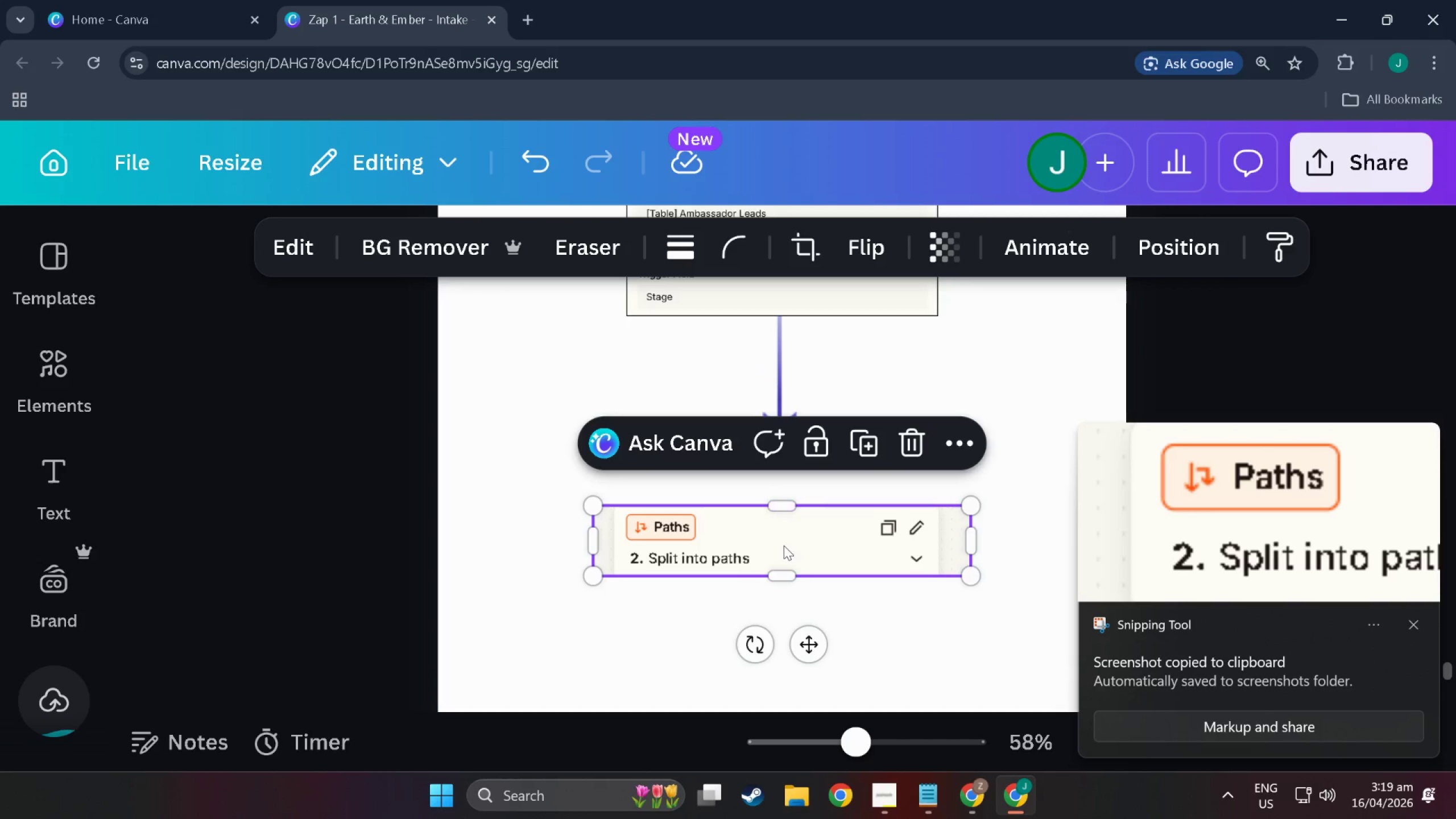 
left_click_drag(start_coordinate=[784, 545], to_coordinate=[791, 483])
 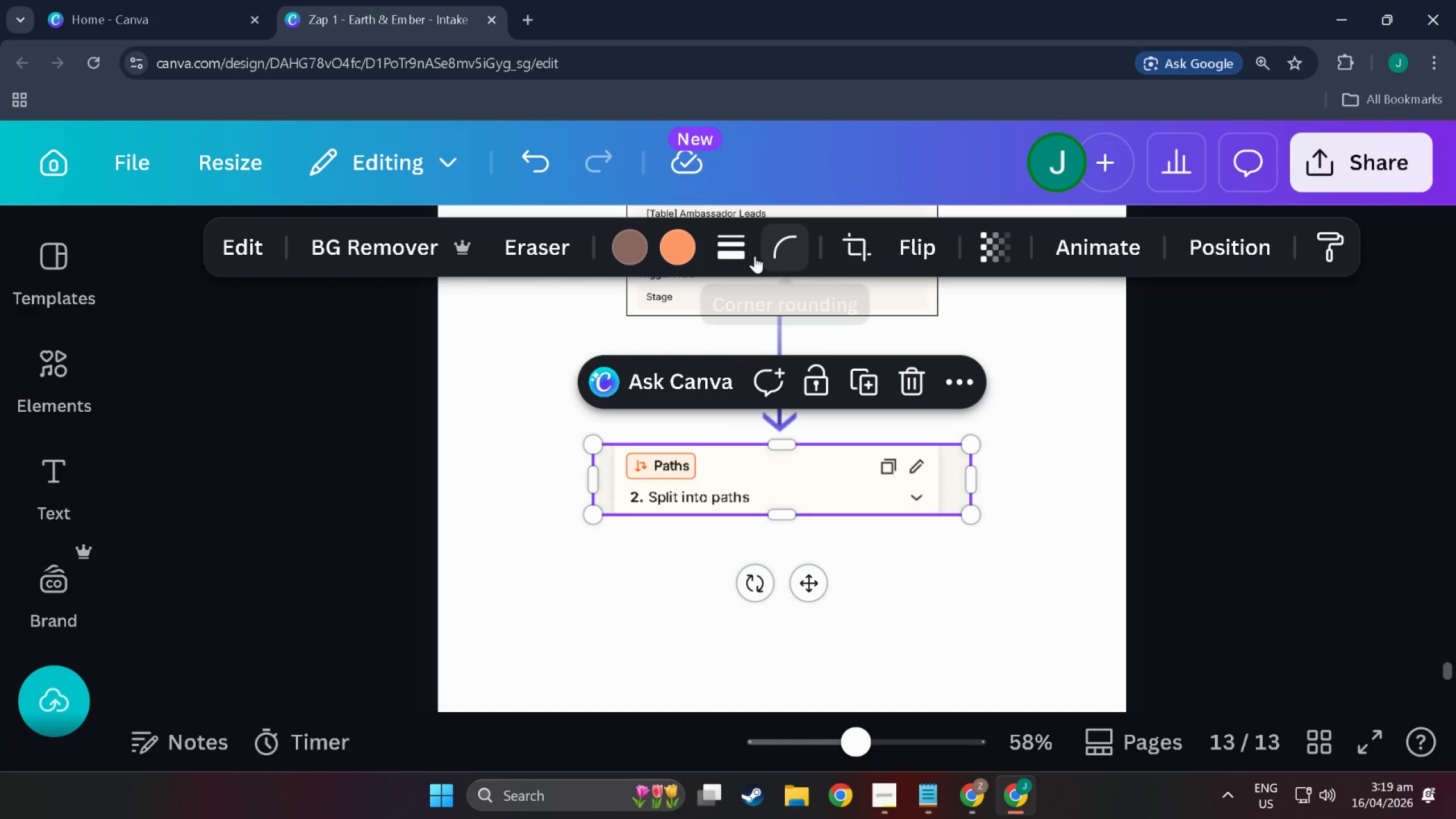 
left_click([733, 256])
 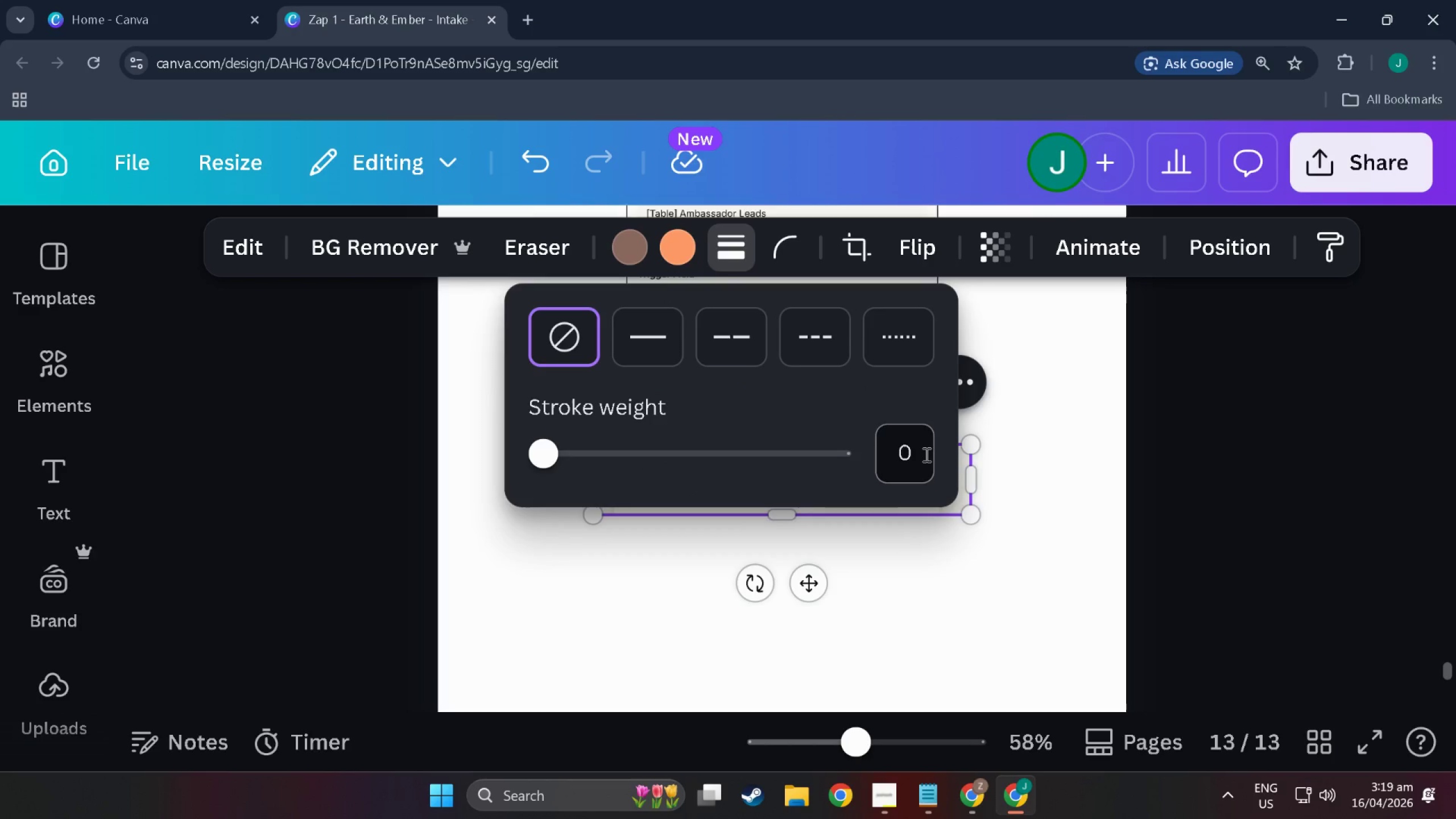 
left_click([925, 454])
 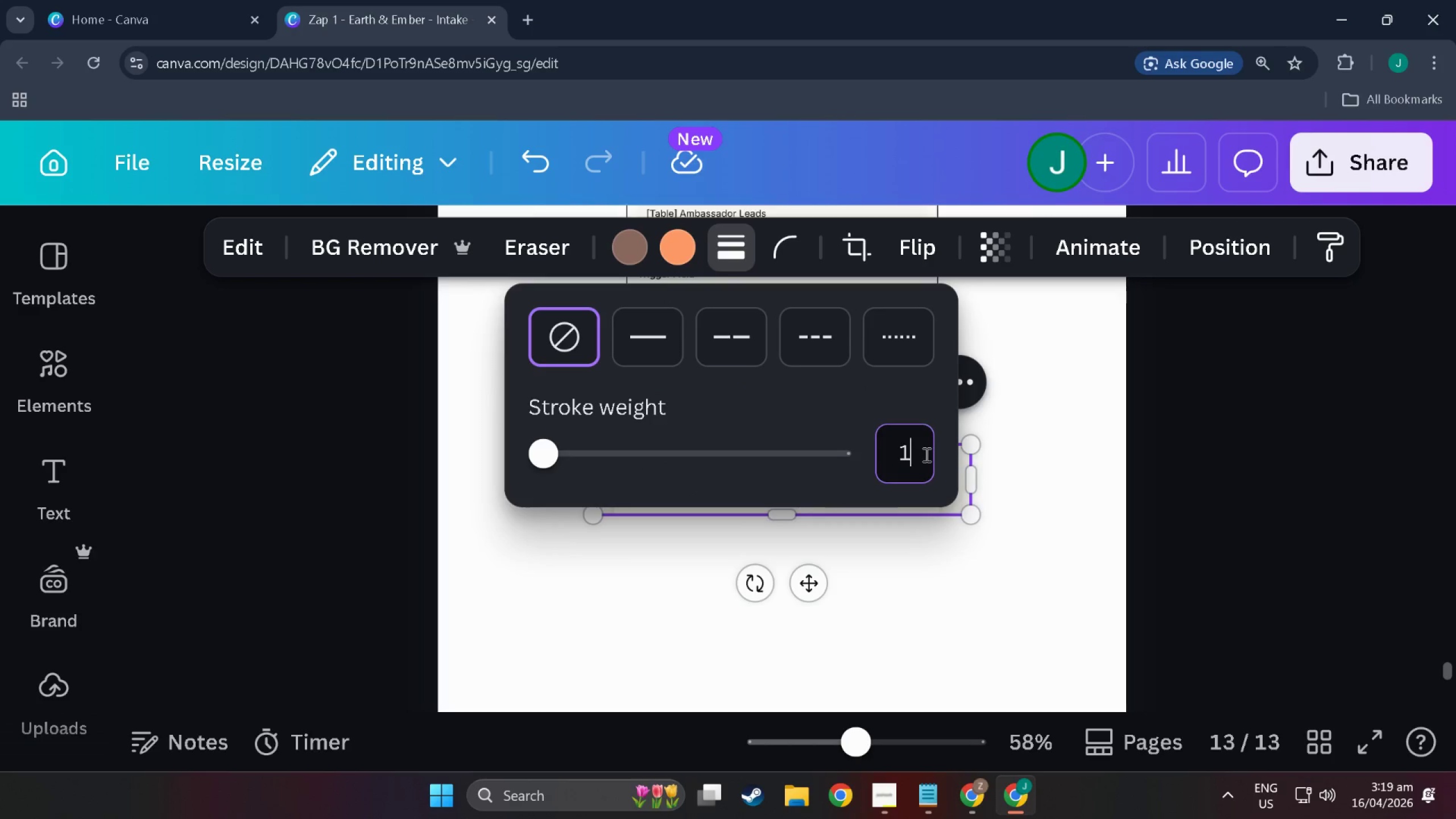 
key(1)
 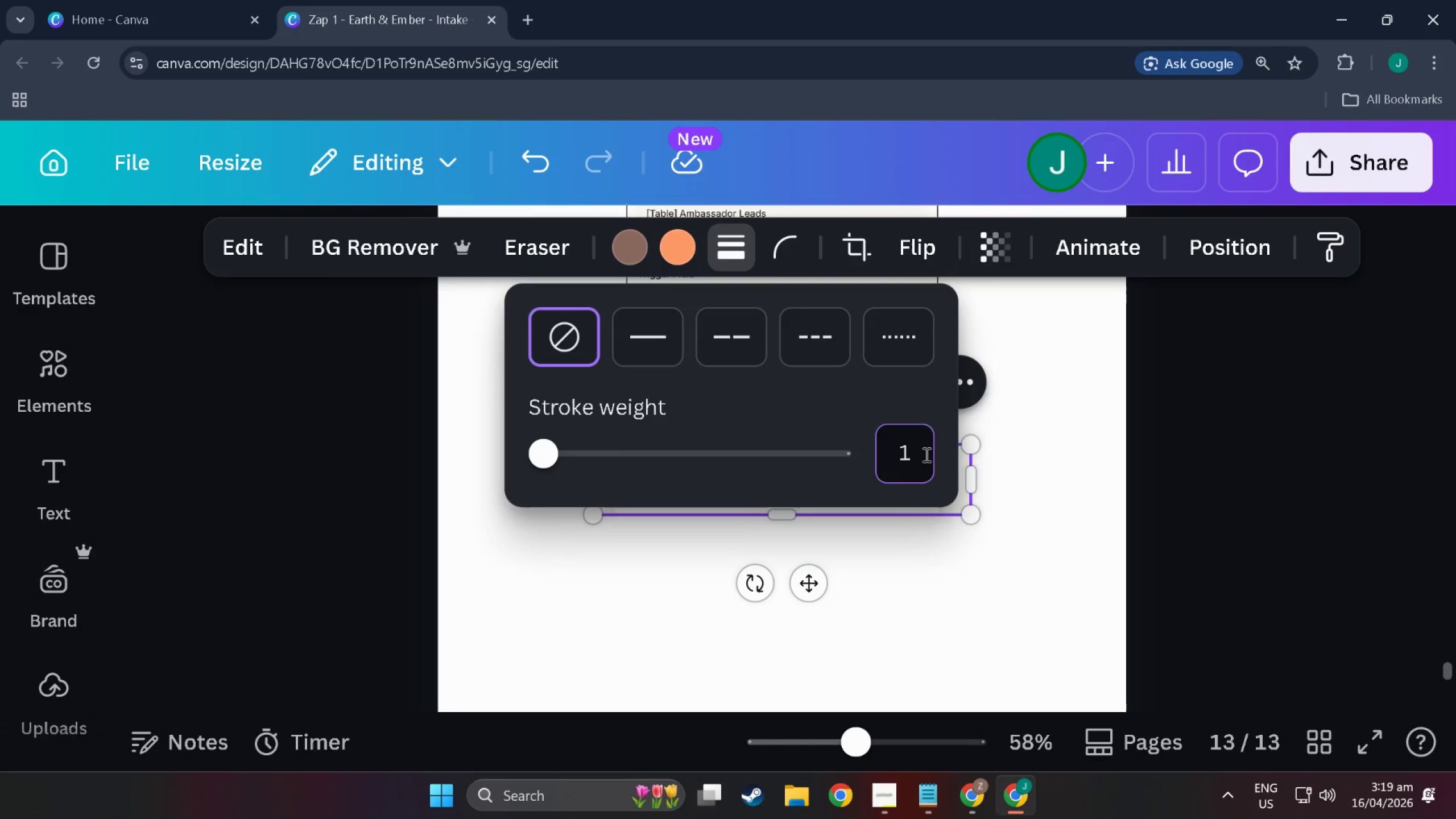 
key(NumpadEnter)
 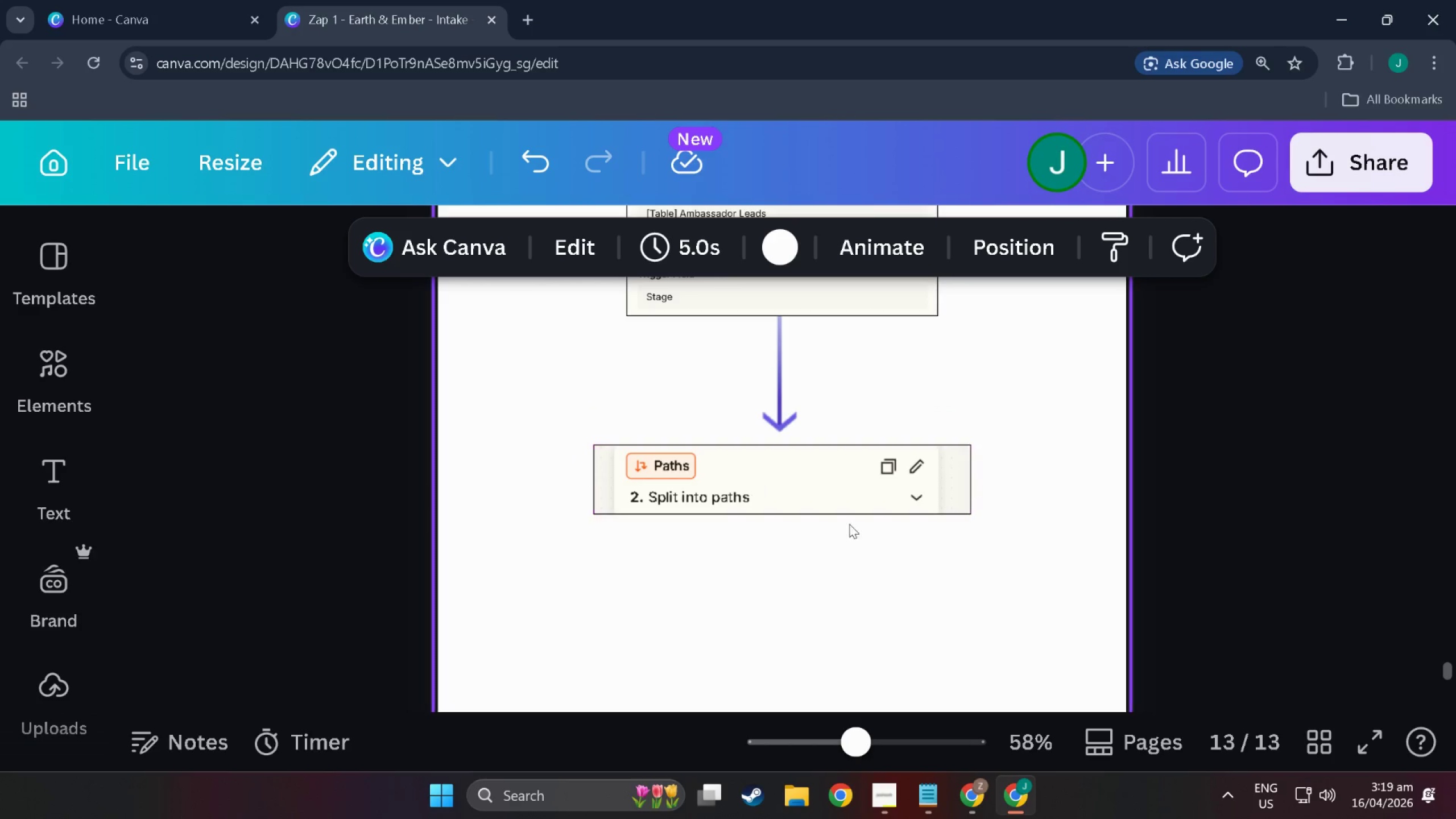 
left_click([874, 545])
 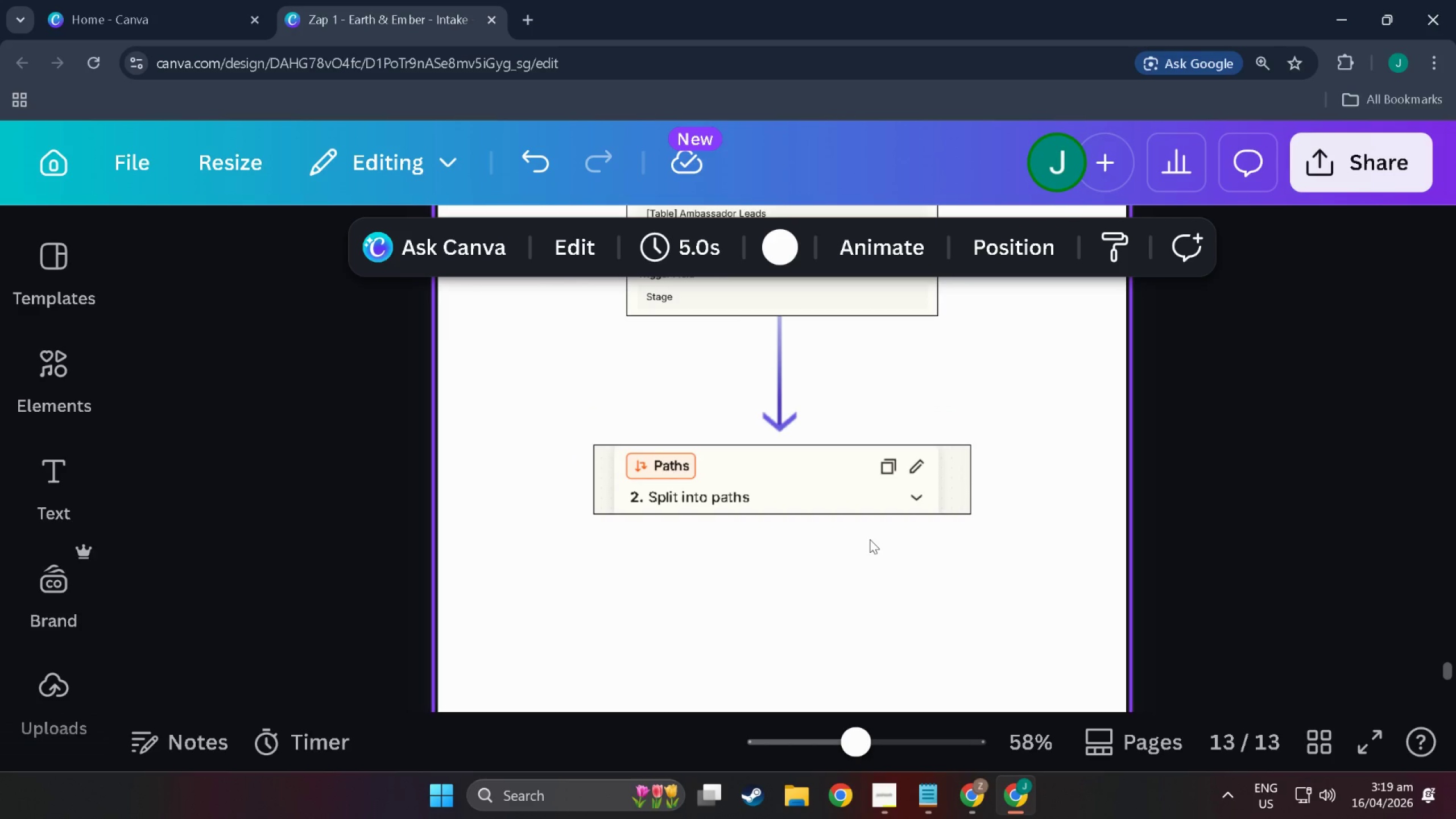 
key(Alt+Tab)
 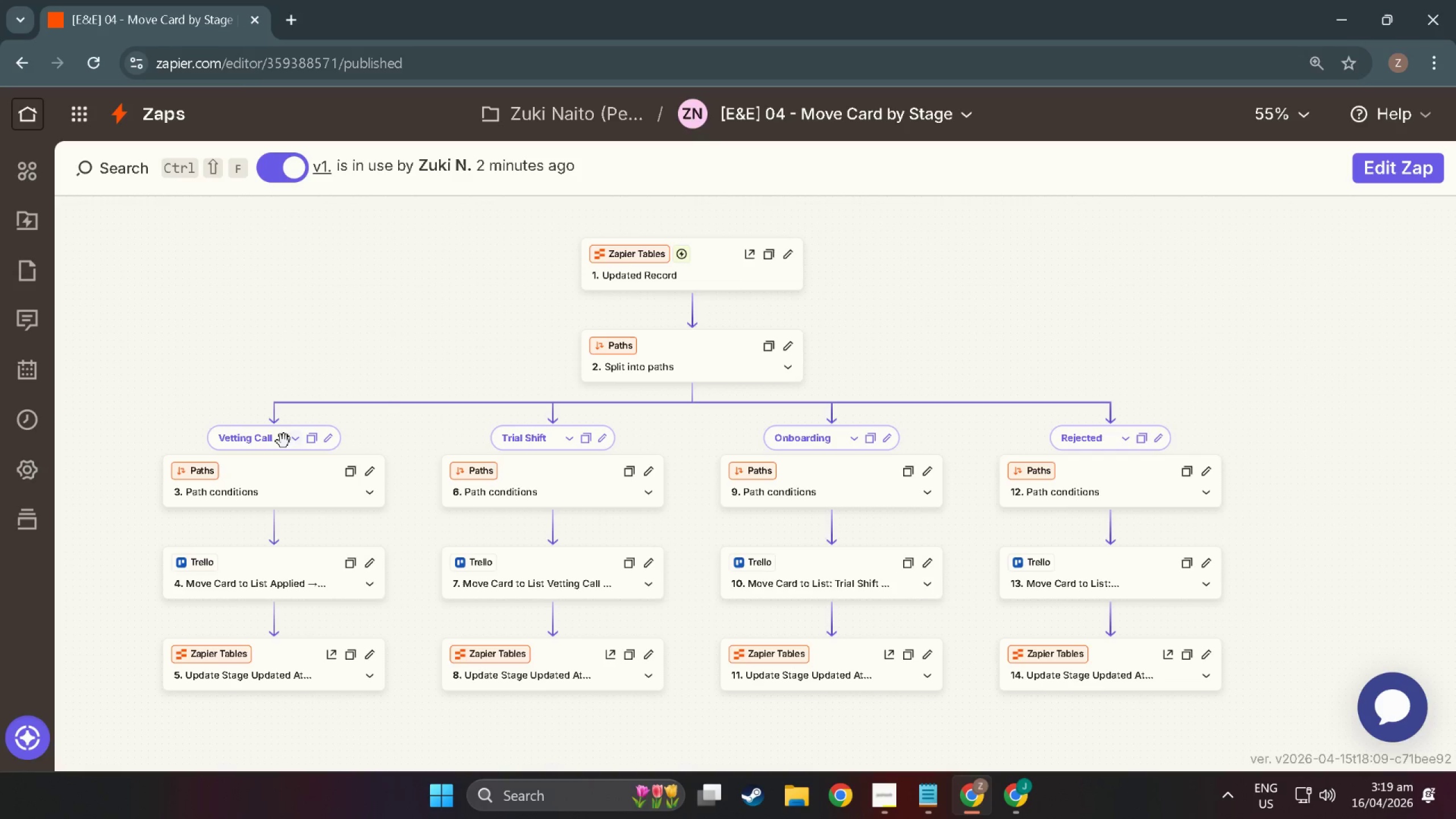 
hold_key(key=ControlLeft, duration=1.5)
 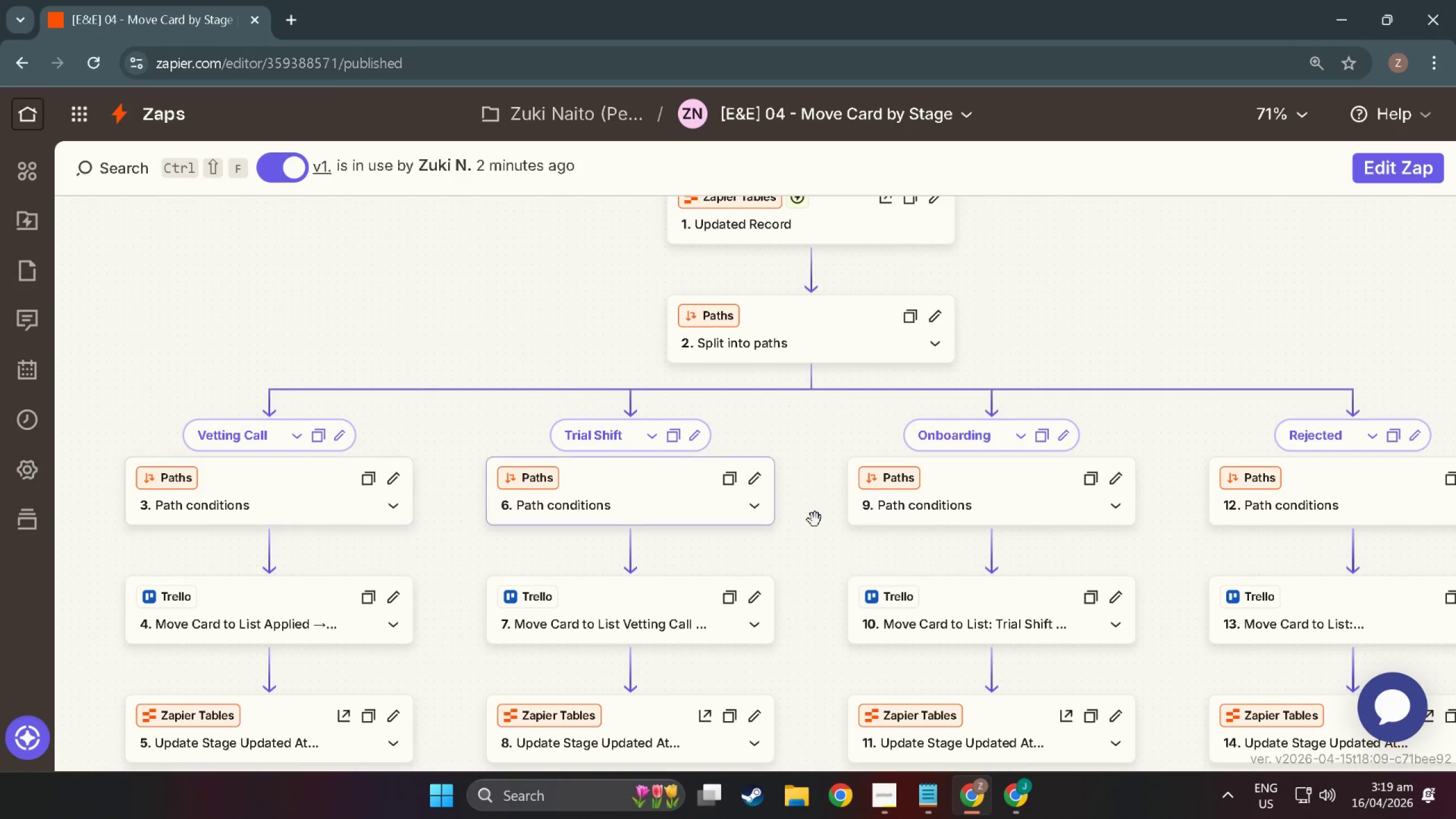 
hold_key(key=ControlLeft, duration=0.34)
 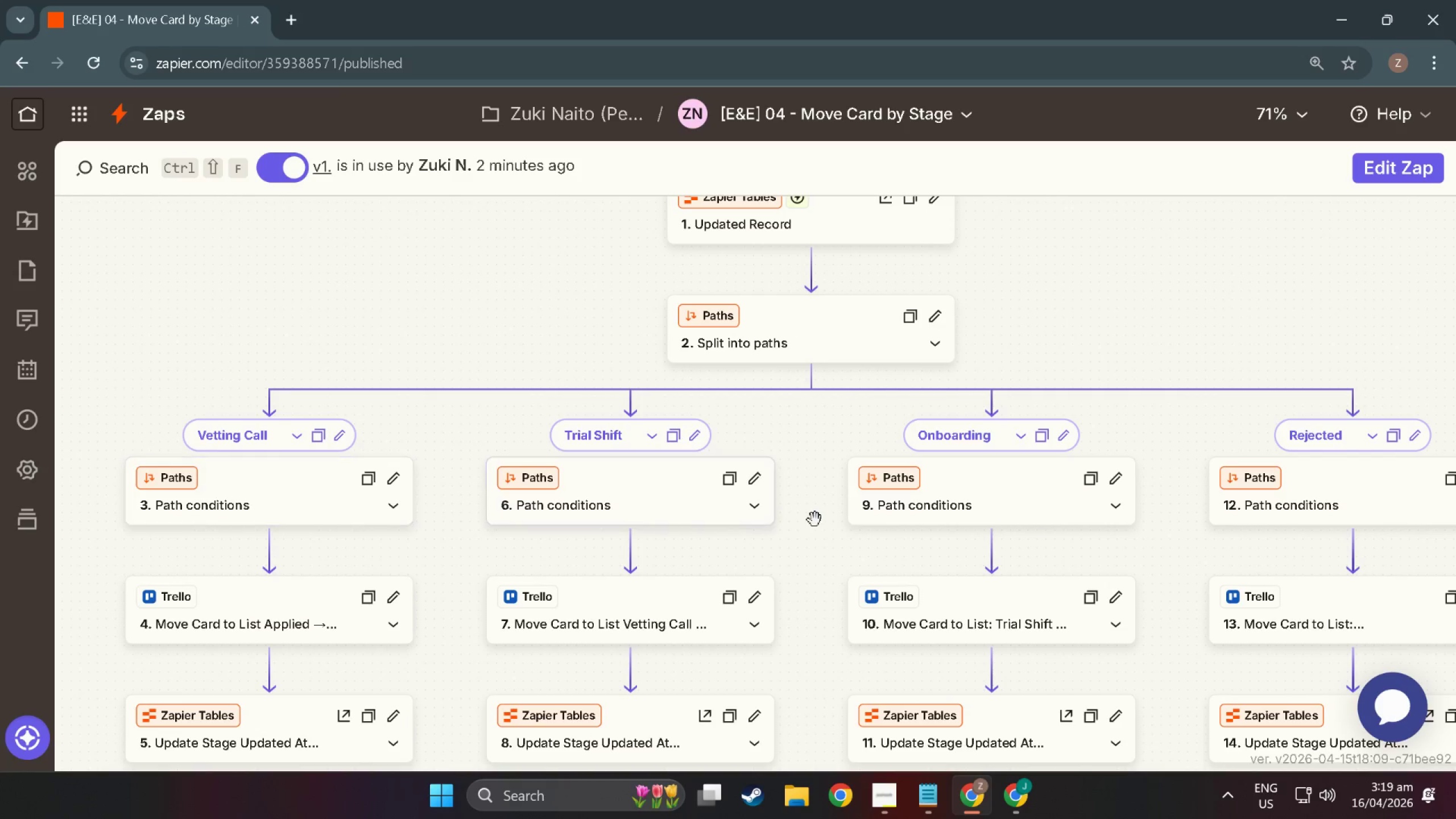 
scroll: coordinate [308, 458], scroll_direction: up, amount: 7.0
 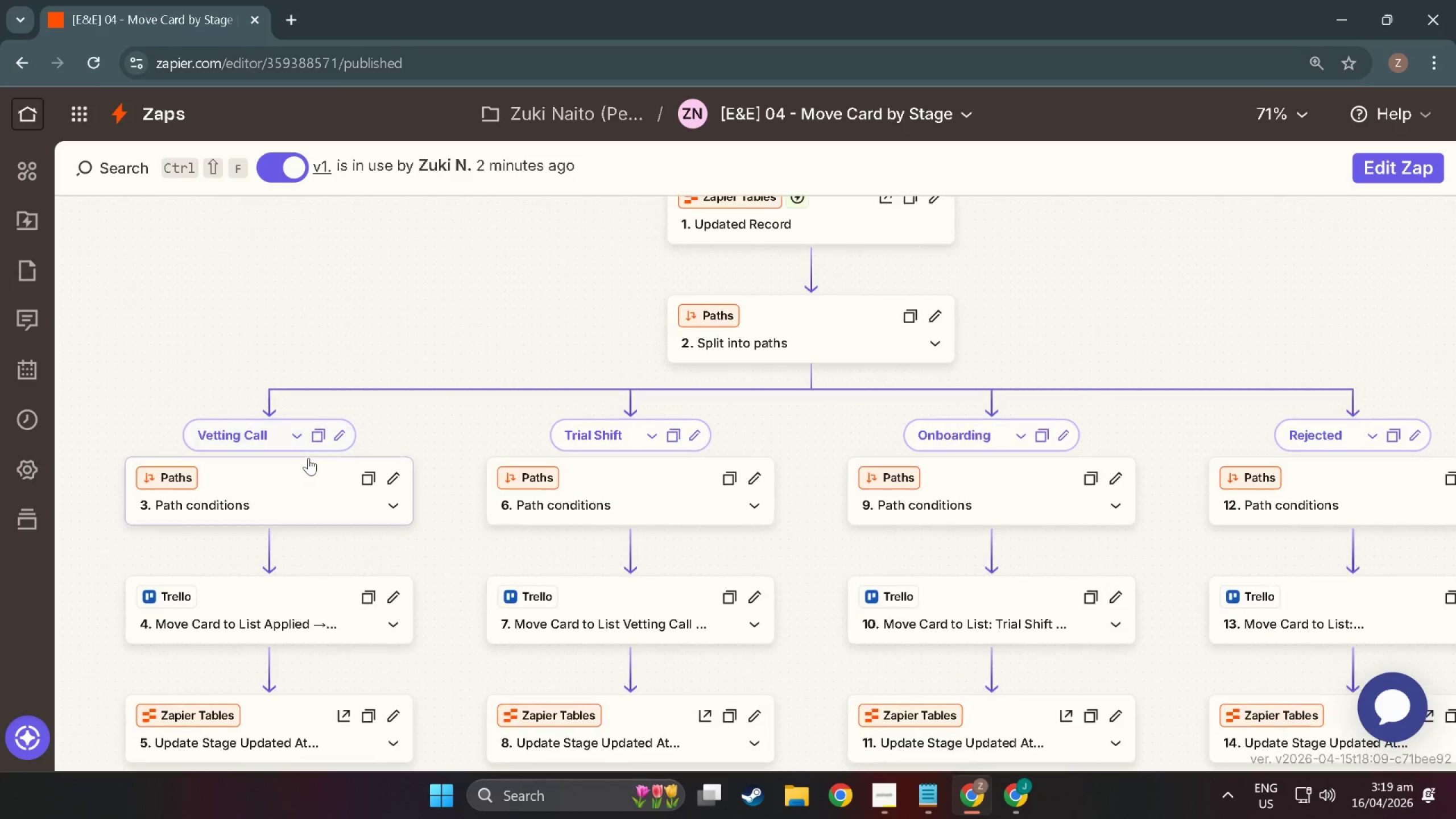 
hold_key(key=ControlLeft, duration=0.45)
scroll: coordinate [805, 516], scroll_direction: down, amount: 1.0
 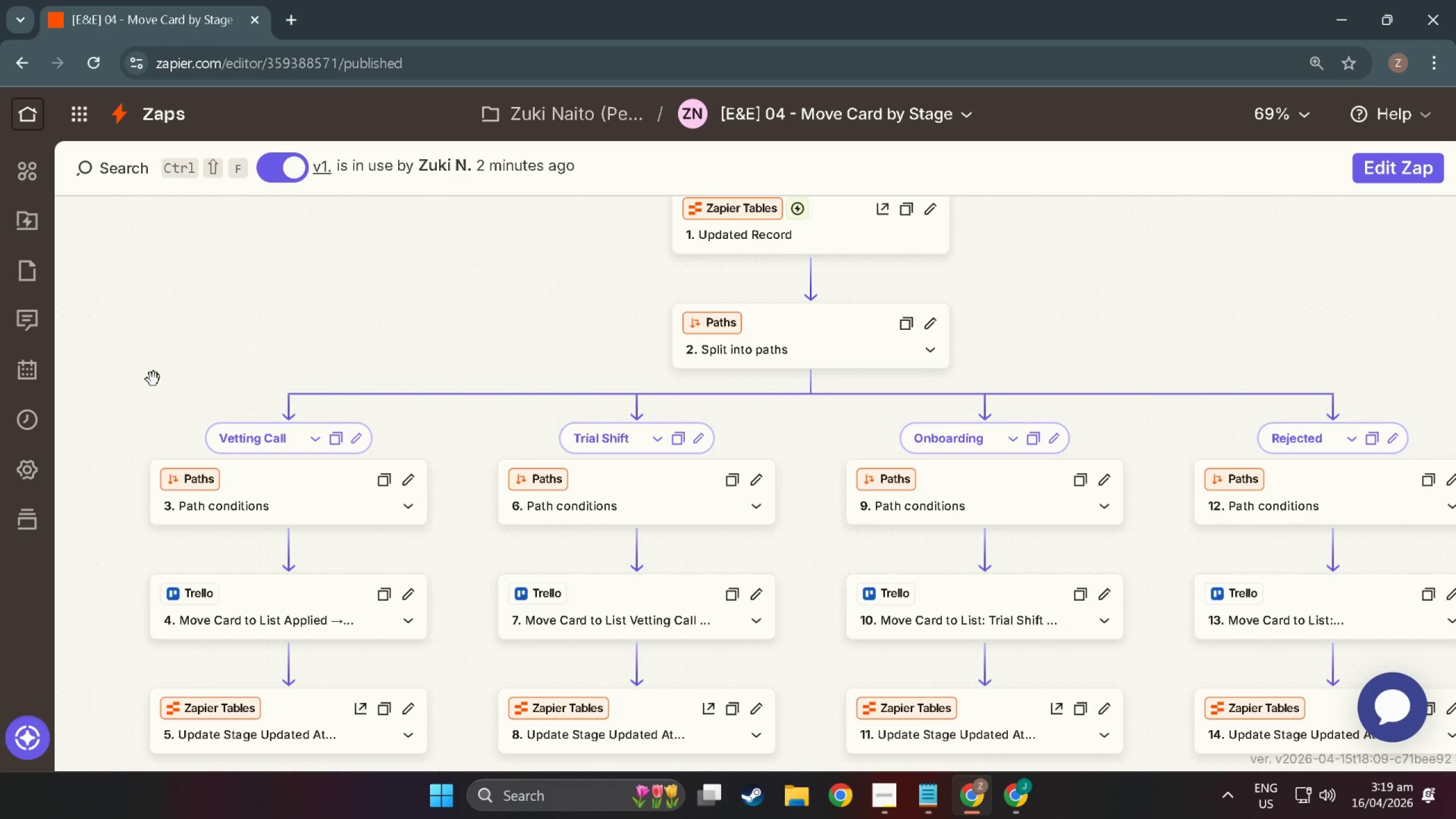 
key(Meta+MetaLeft)
 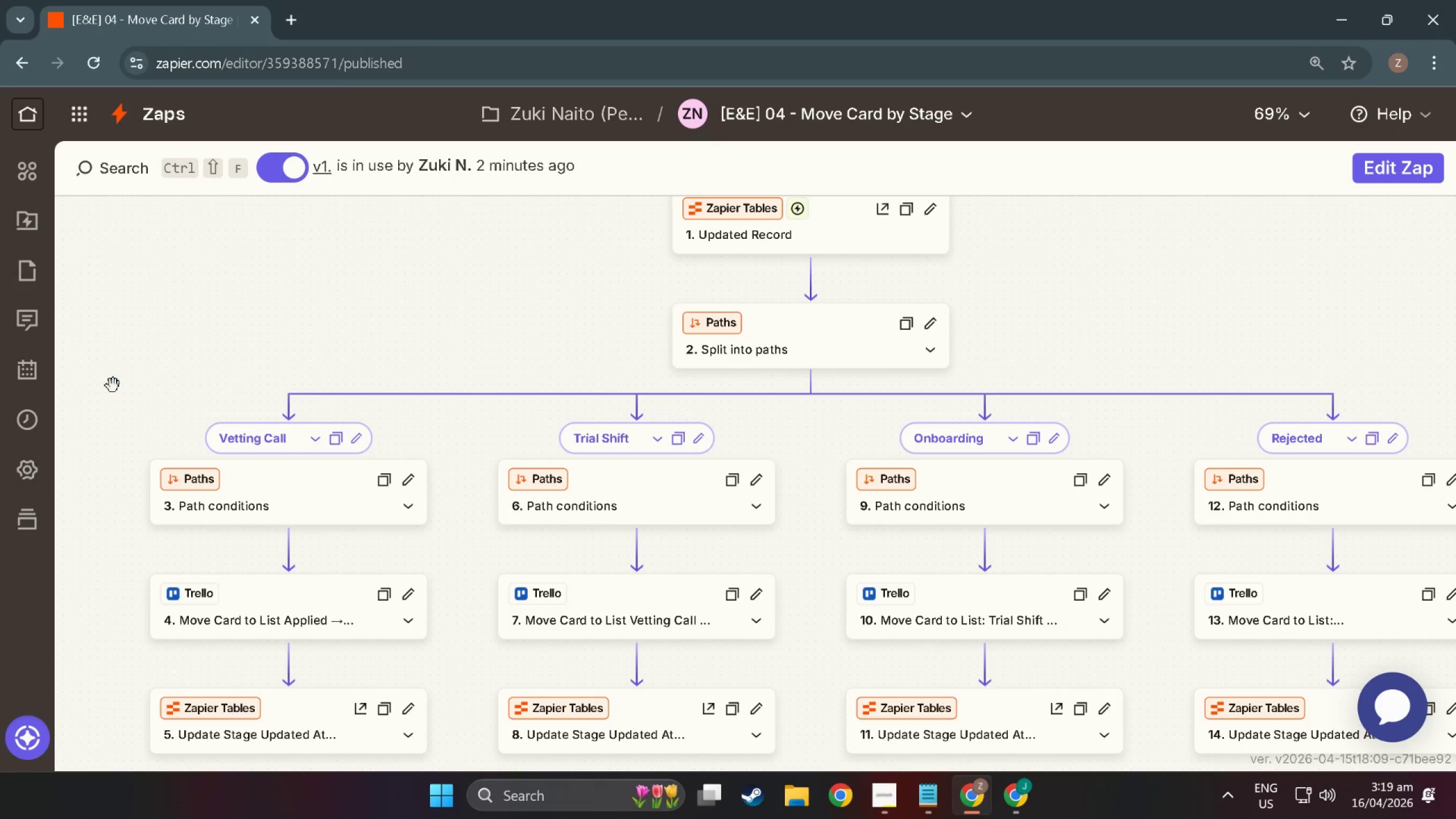 
key(Meta+Shift+ShiftLeft)
 